 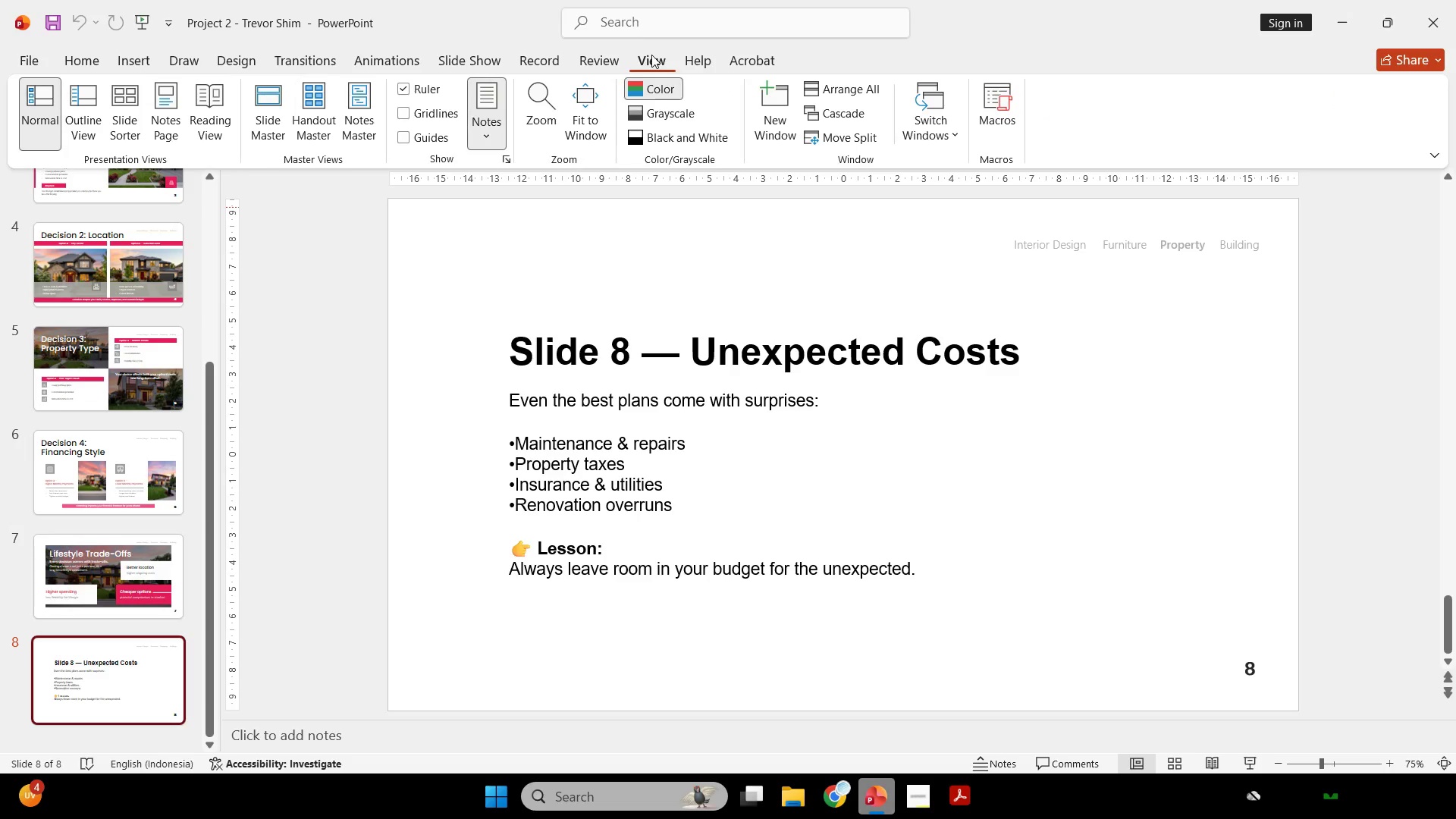 
left_click([280, 118])
 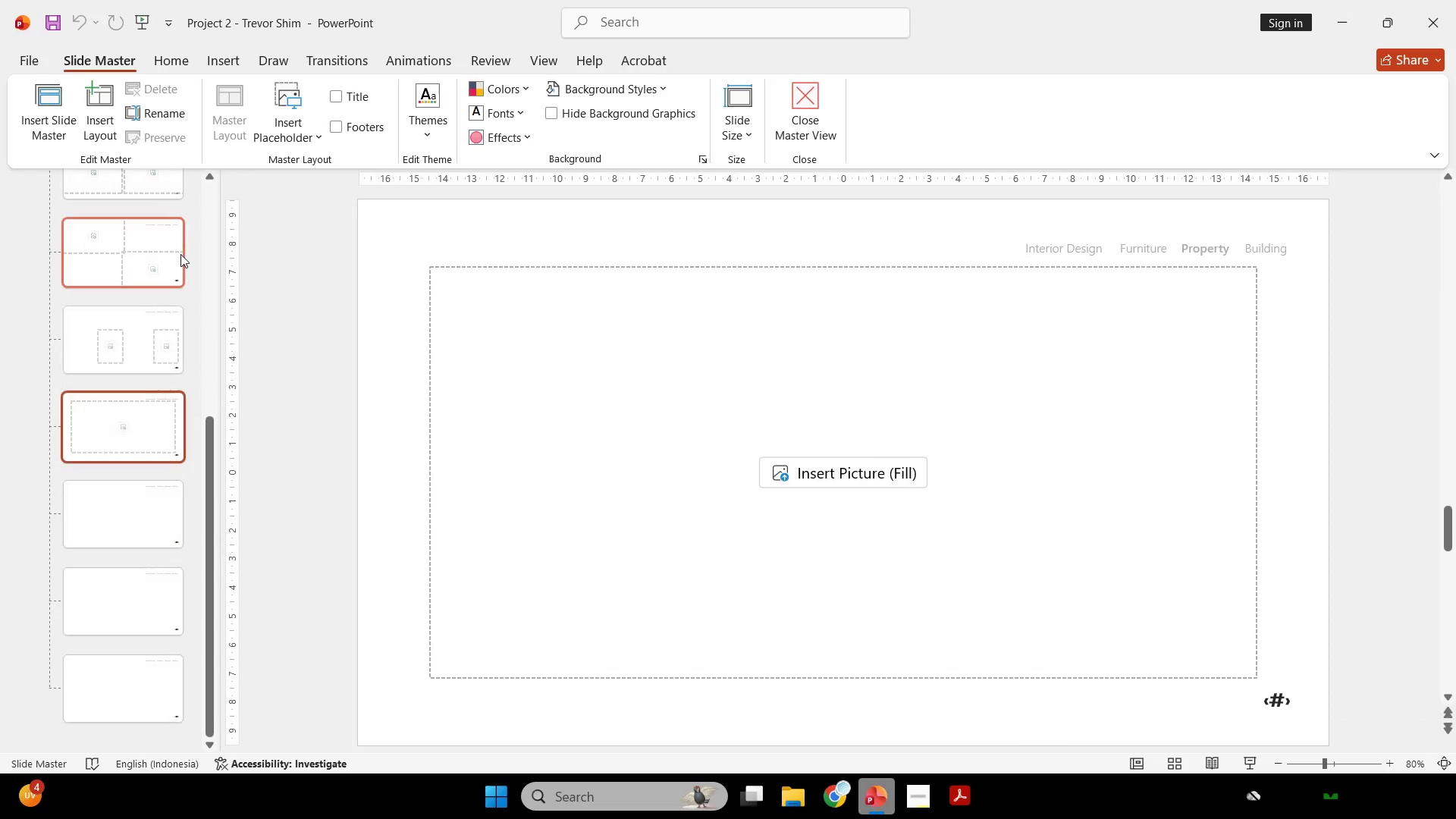 
scroll: coordinate [190, 288], scroll_direction: up, amount: 17.0
 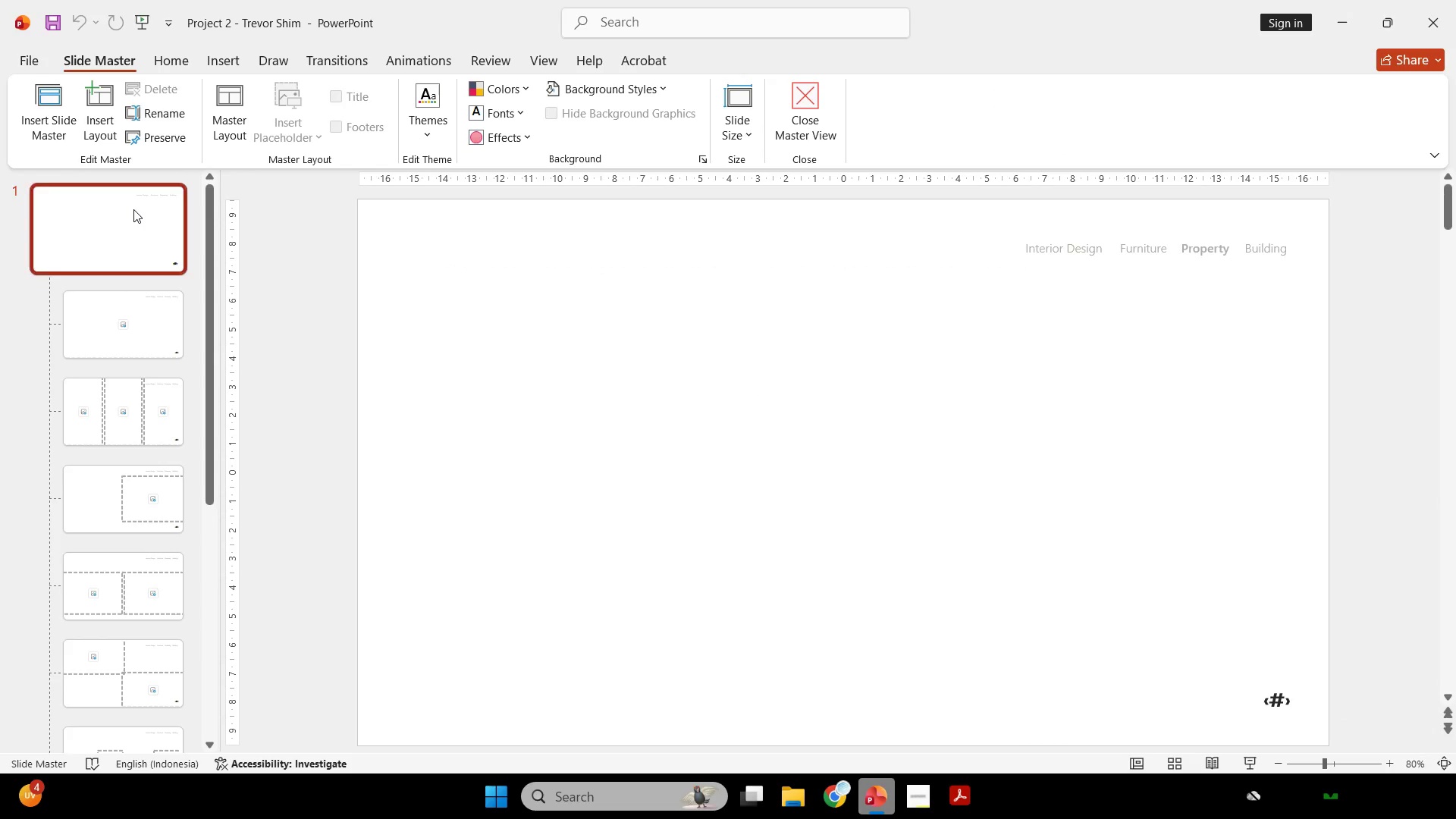 
scroll: coordinate [129, 215], scroll_direction: down, amount: 8.0
 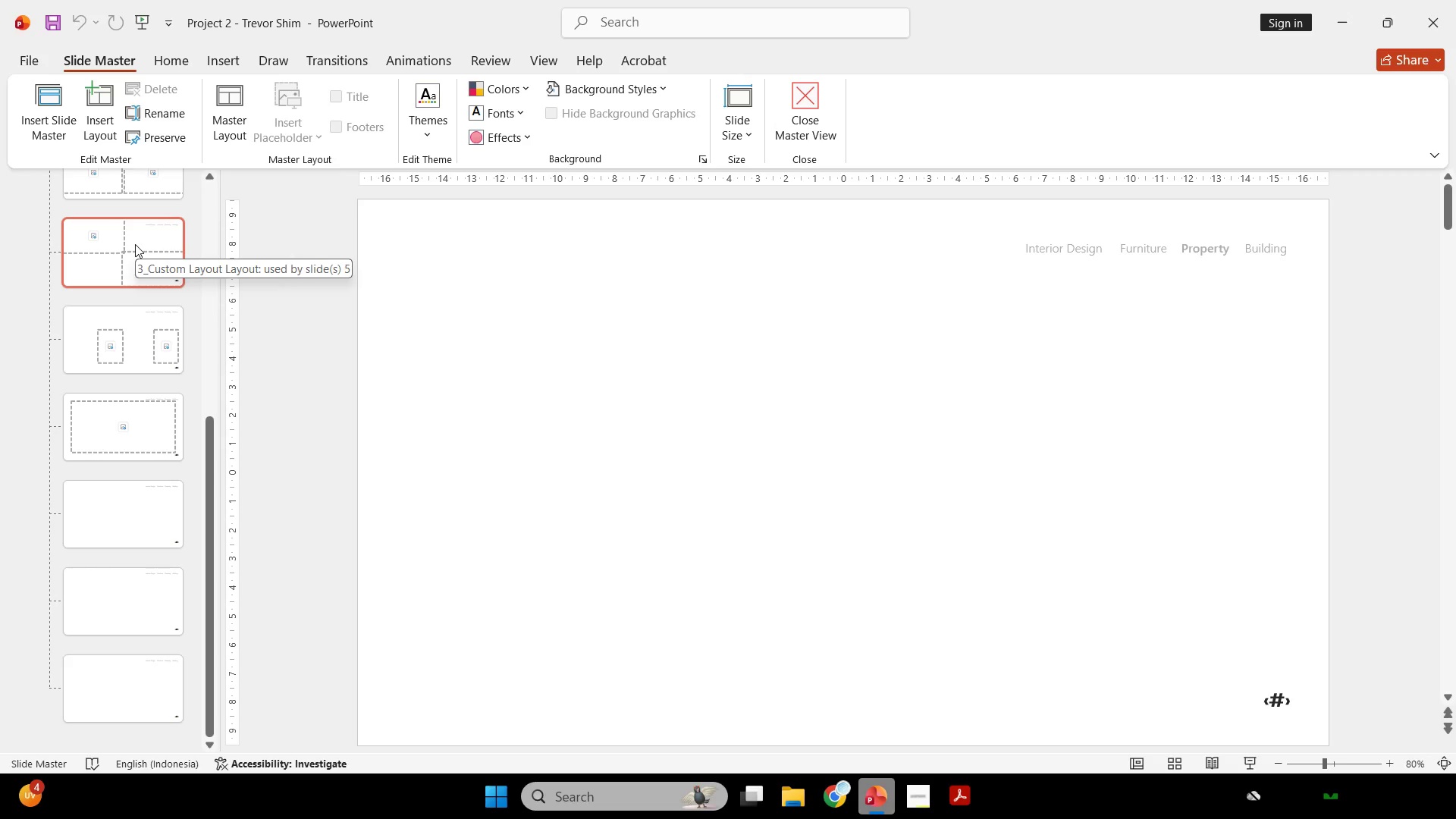 
wait(39.51)
 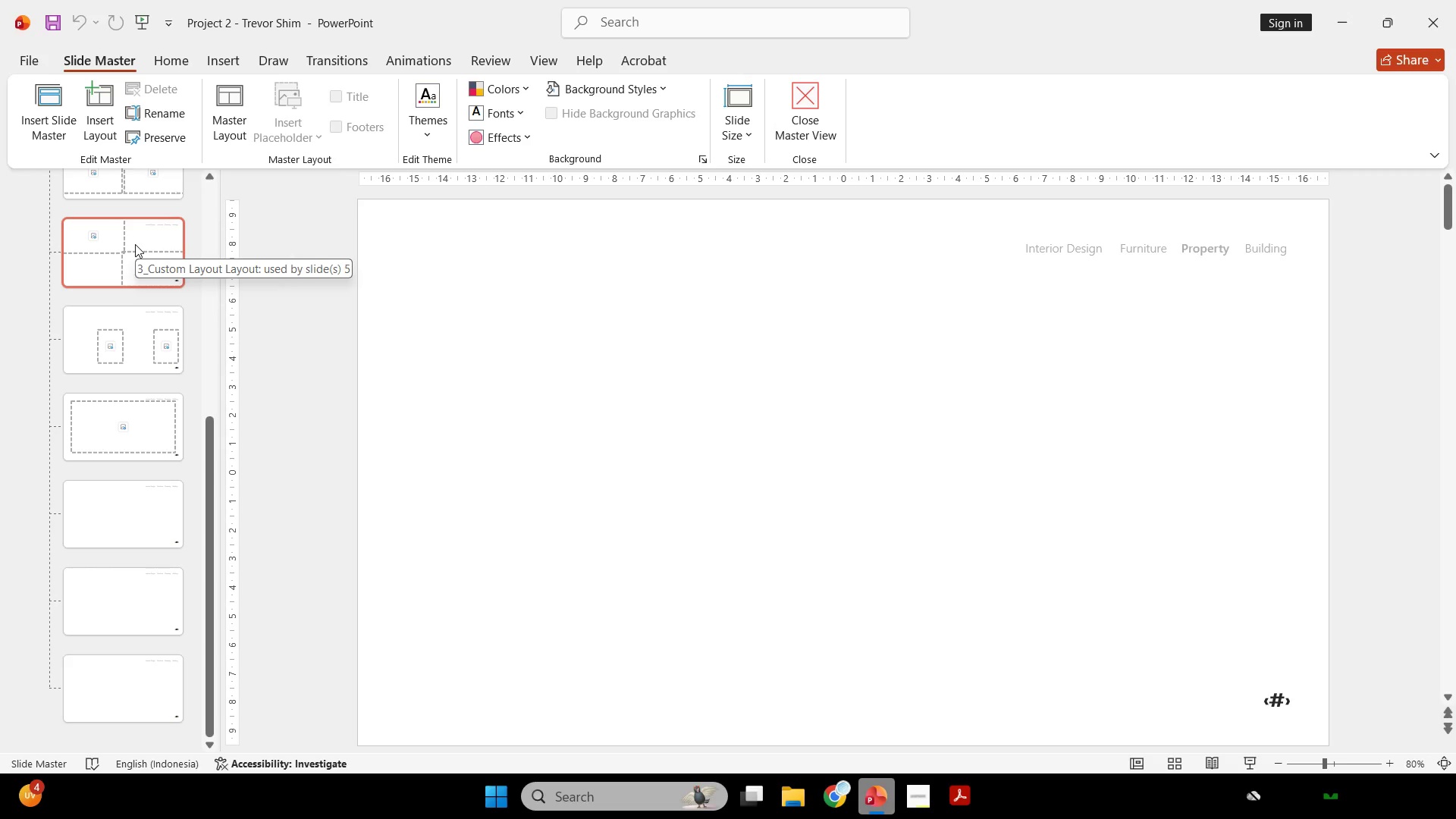 
scroll: coordinate [139, 238], scroll_direction: down, amount: 13.0
 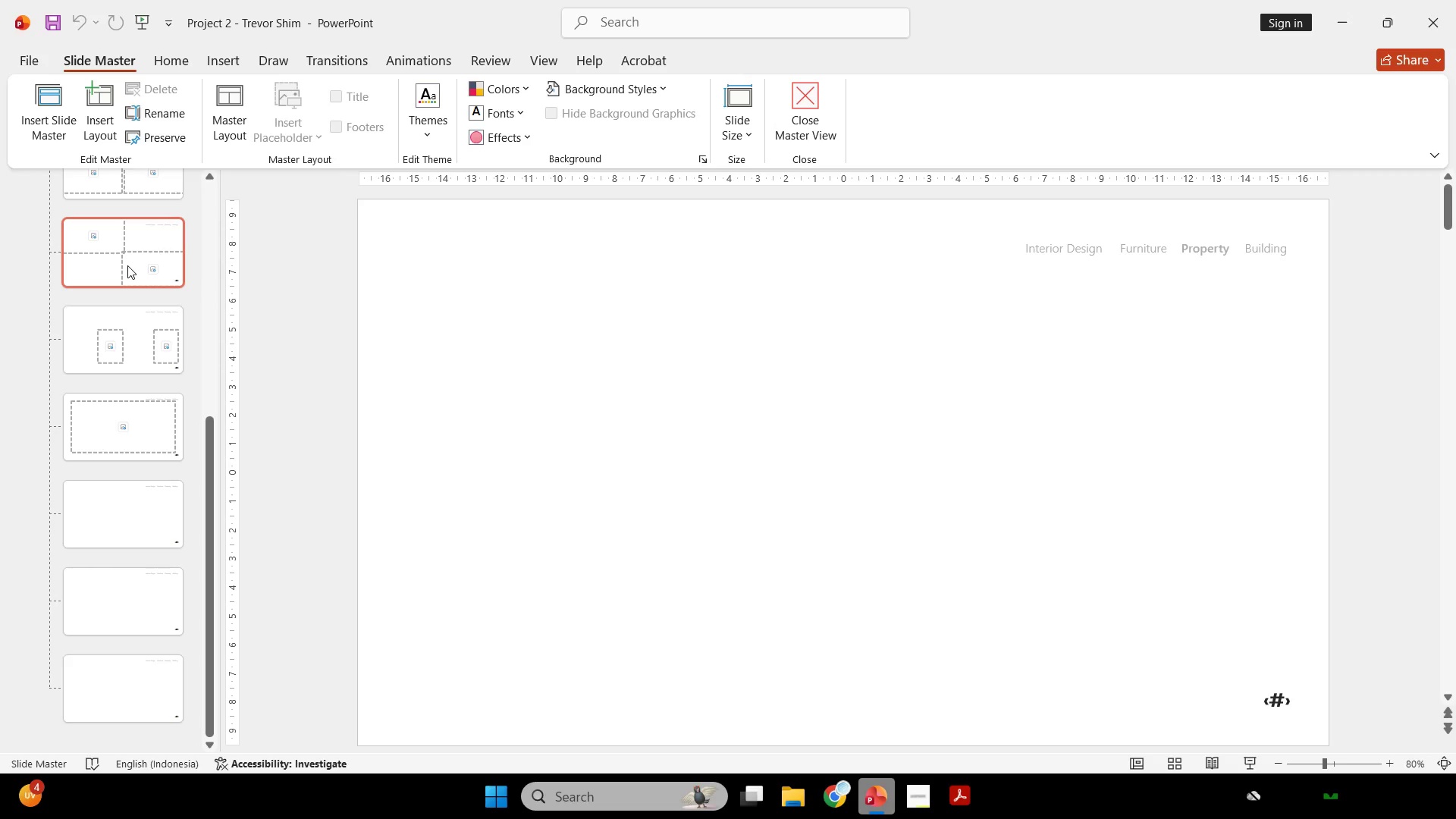 
wait(17.1)
 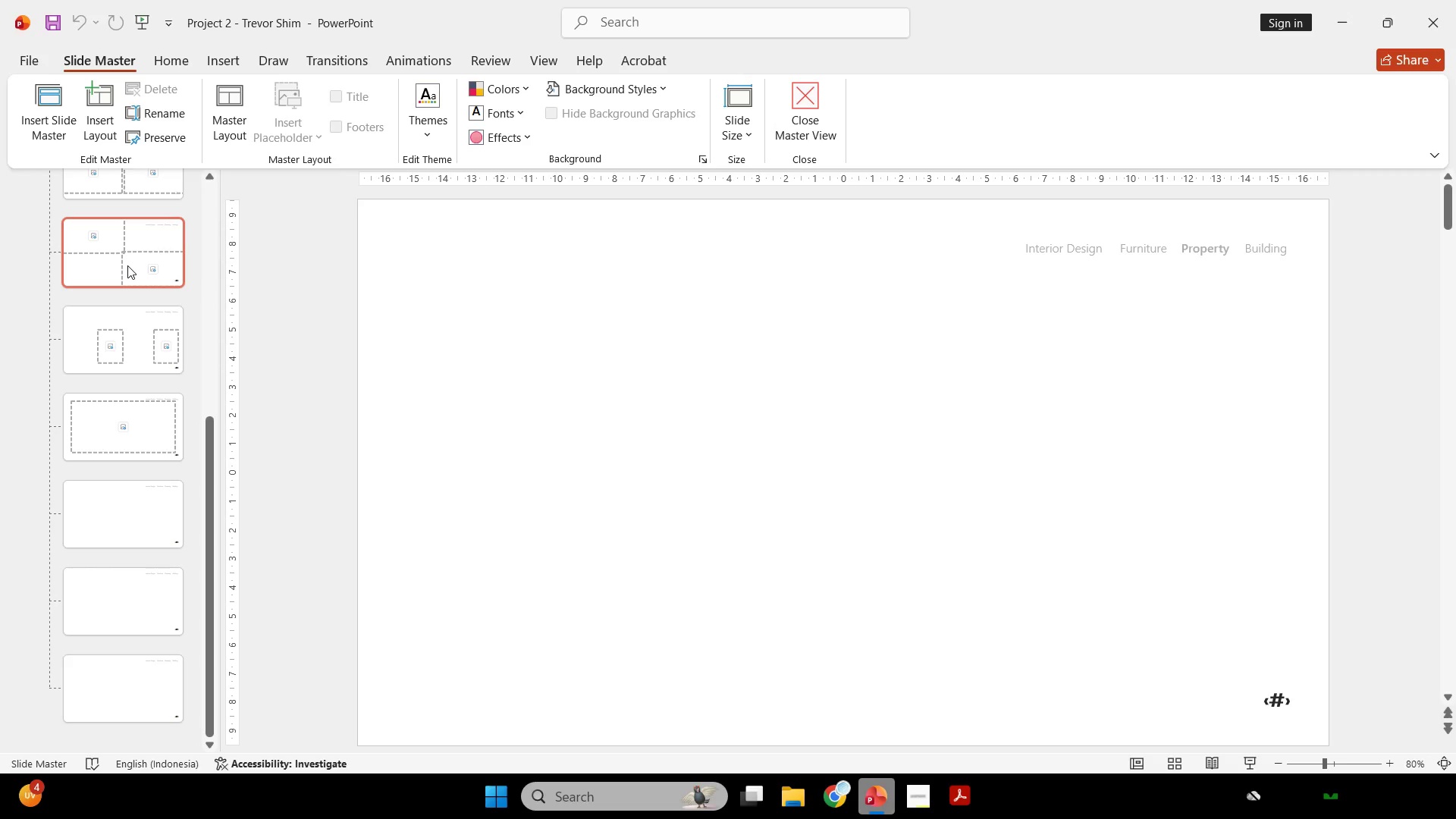 
scroll: coordinate [186, 388], scroll_direction: down, amount: 3.0
 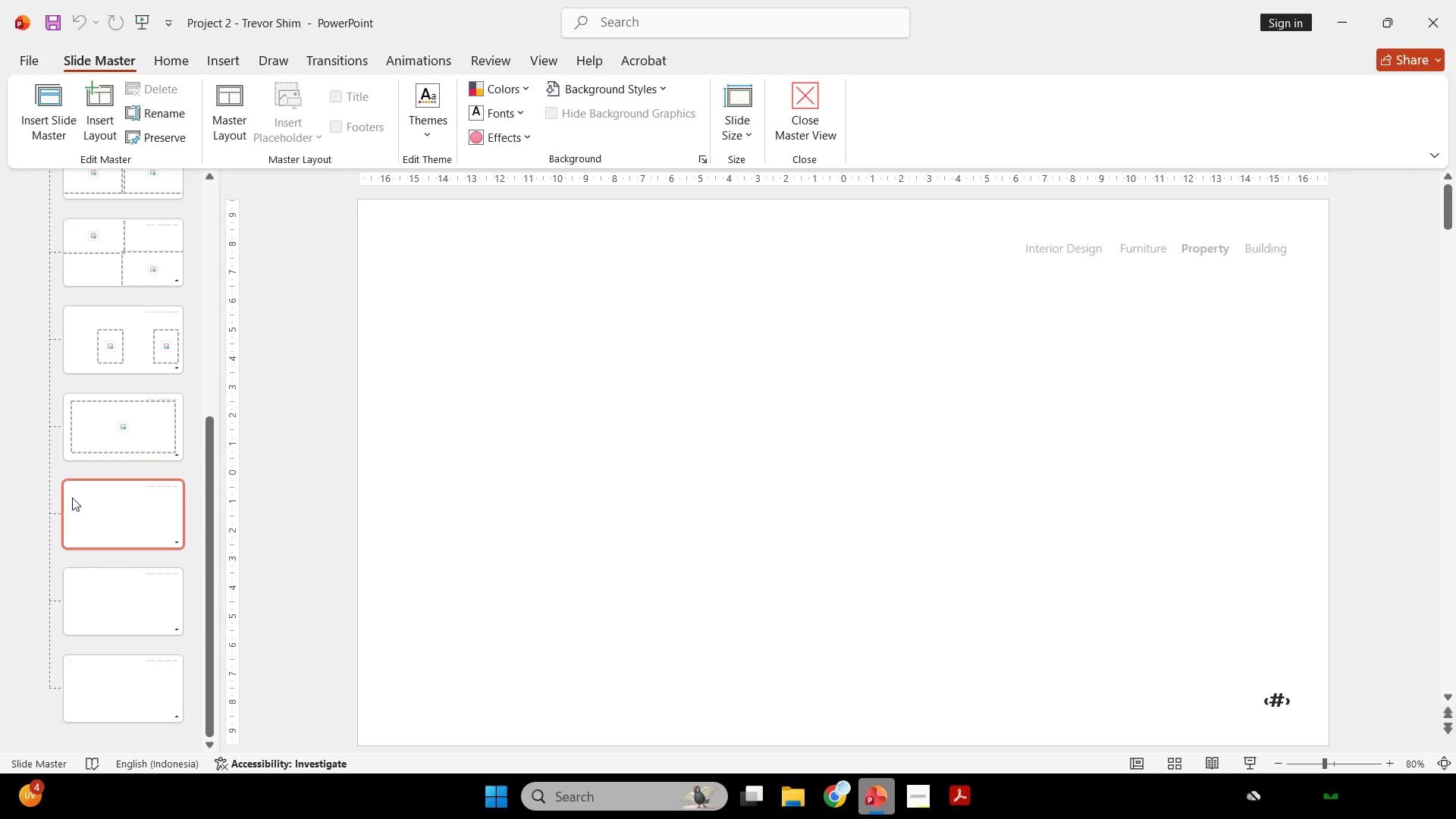 
left_click([80, 486])
 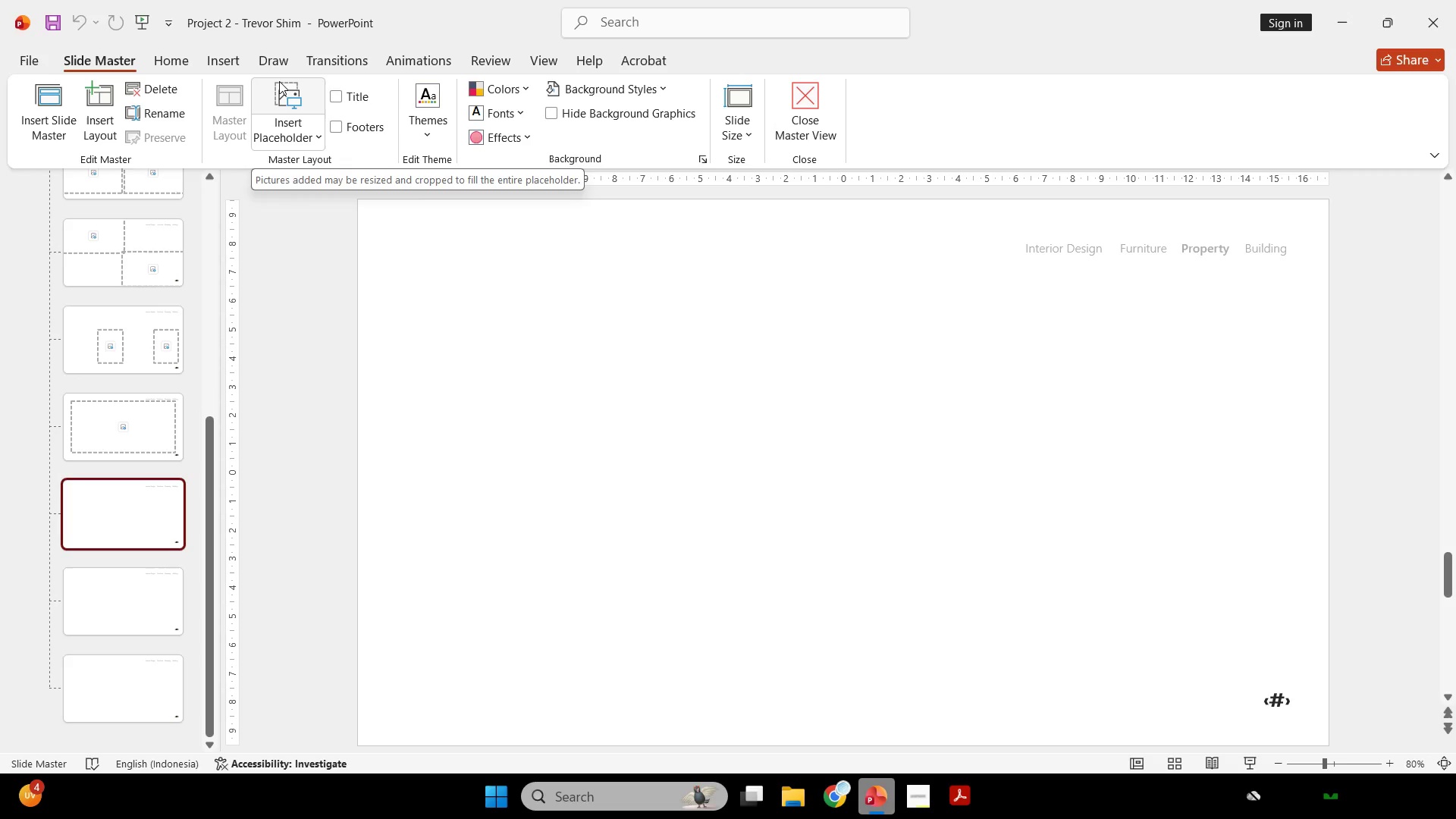 
wait(5.42)
 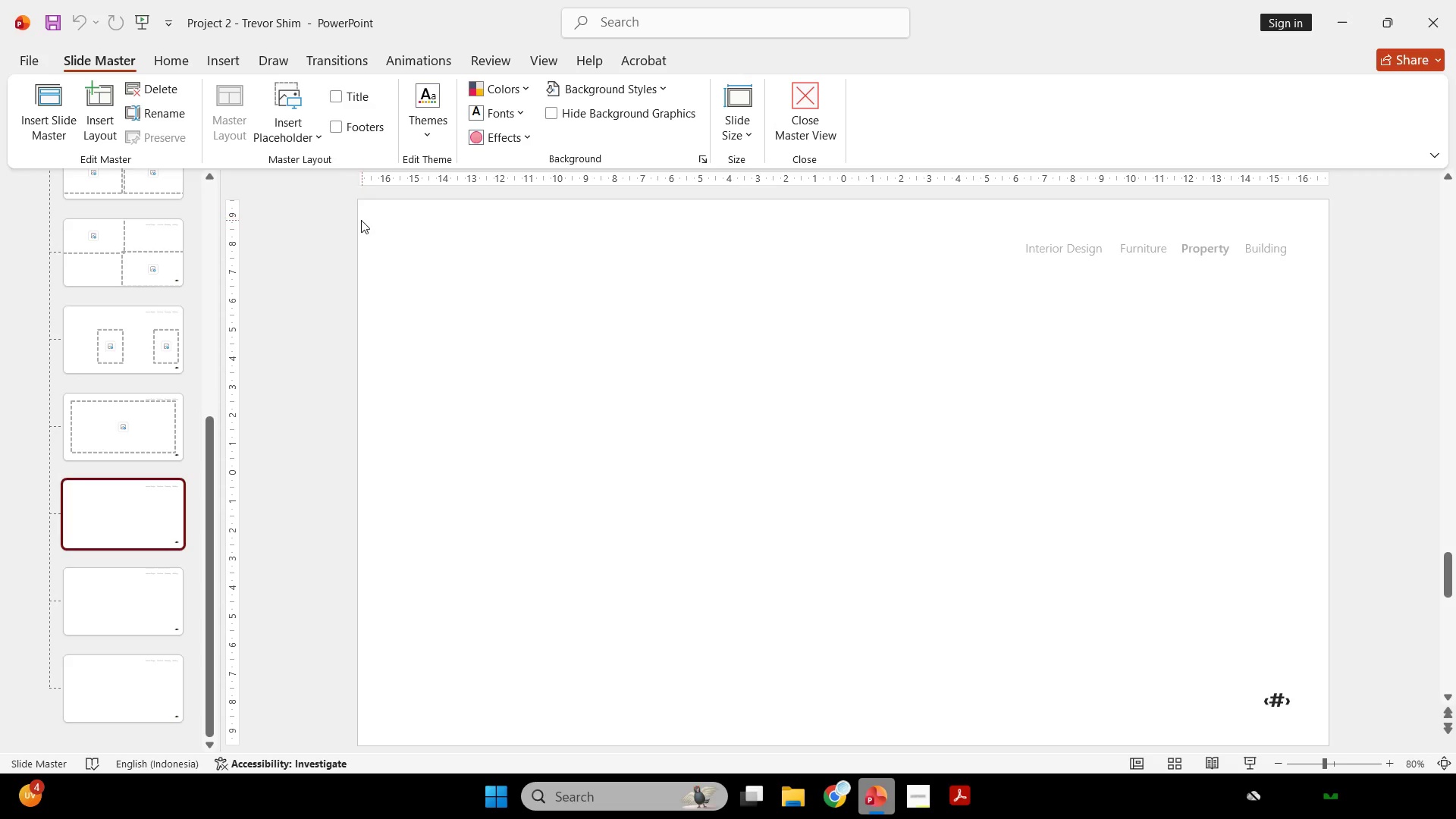 
left_click_drag(start_coordinate=[274, 126], to_coordinate=[336, 243])
 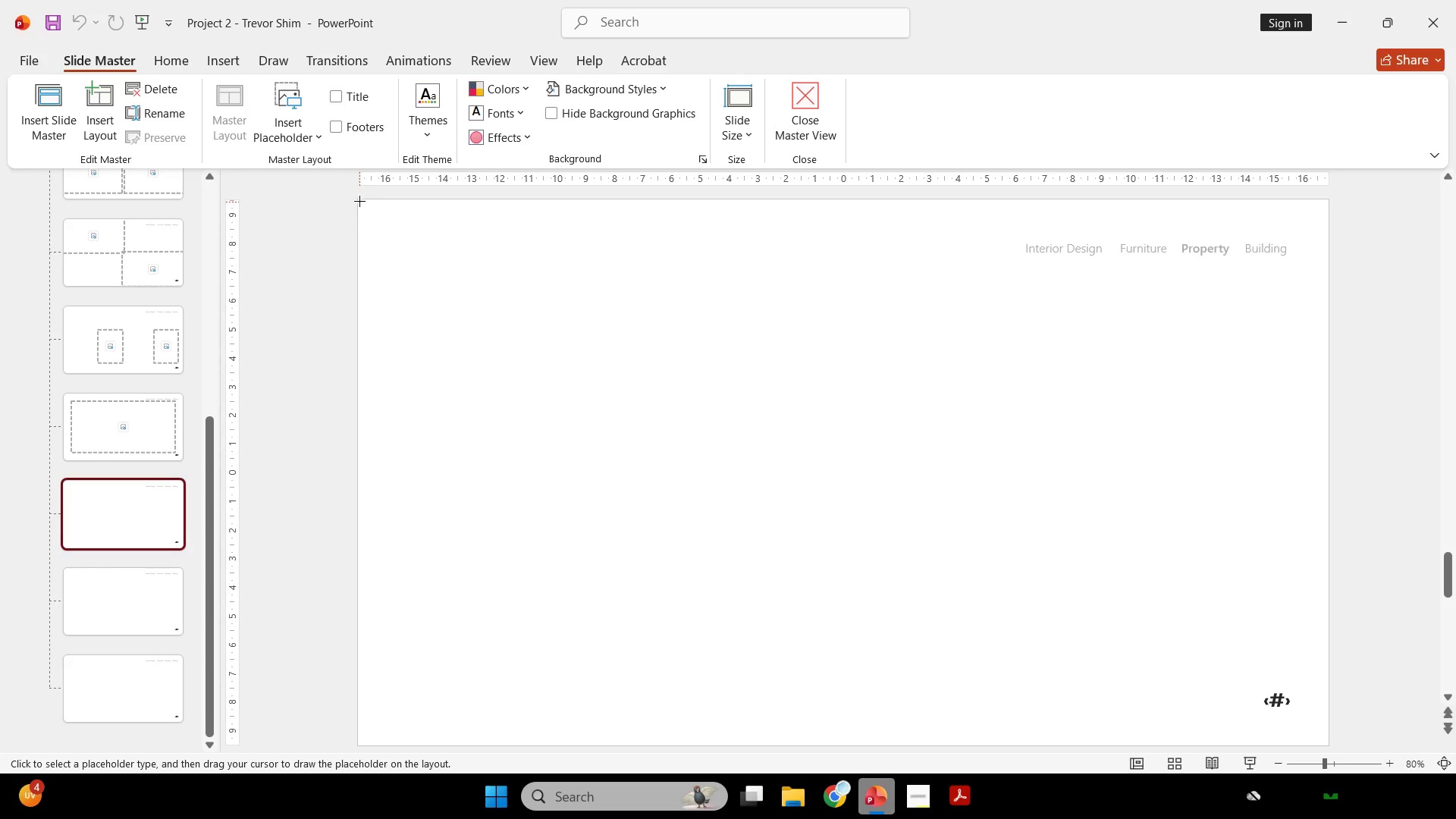 
left_click_drag(start_coordinate=[359, 200], to_coordinate=[1326, 411])
 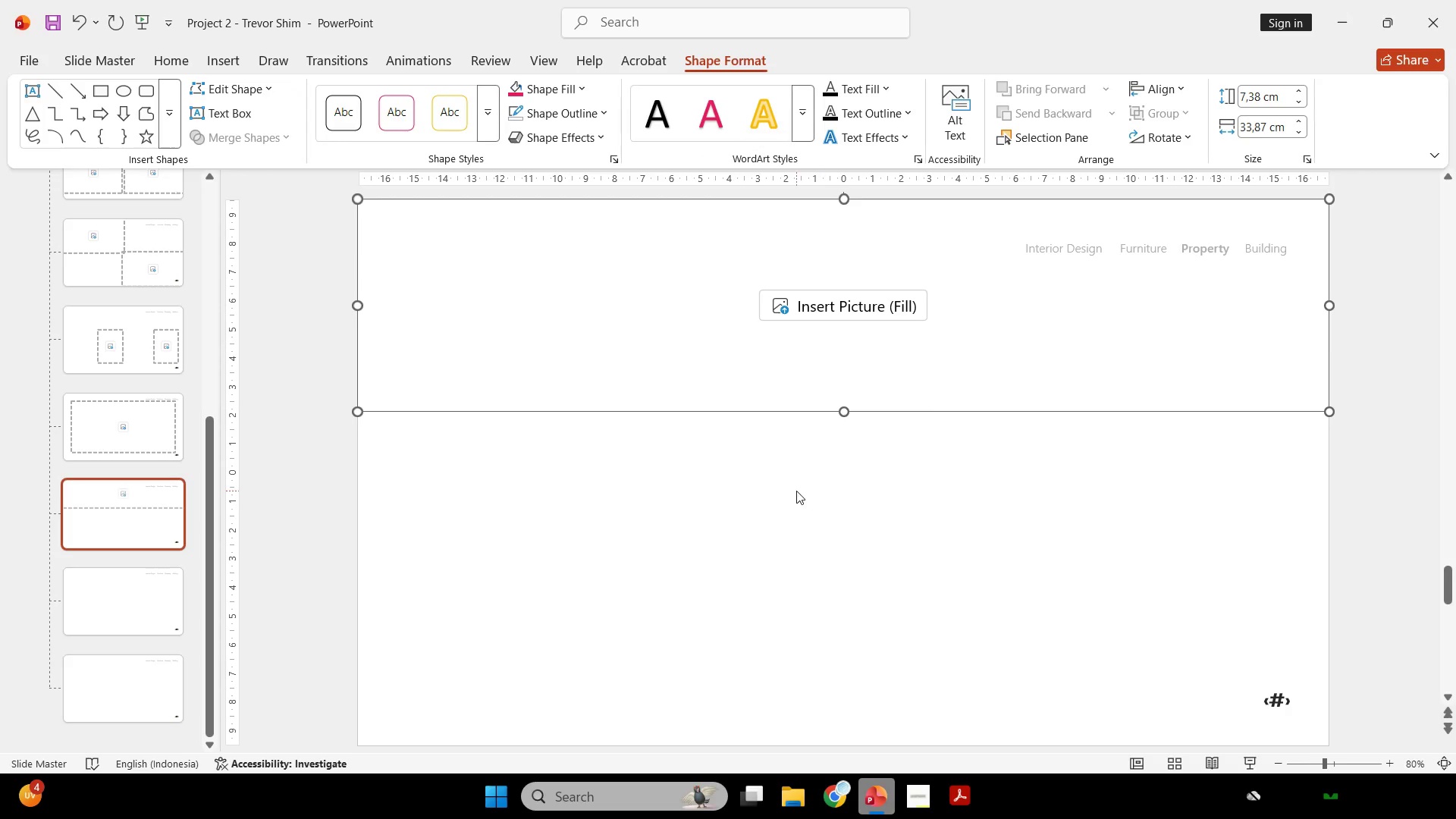 
left_click([796, 491])
 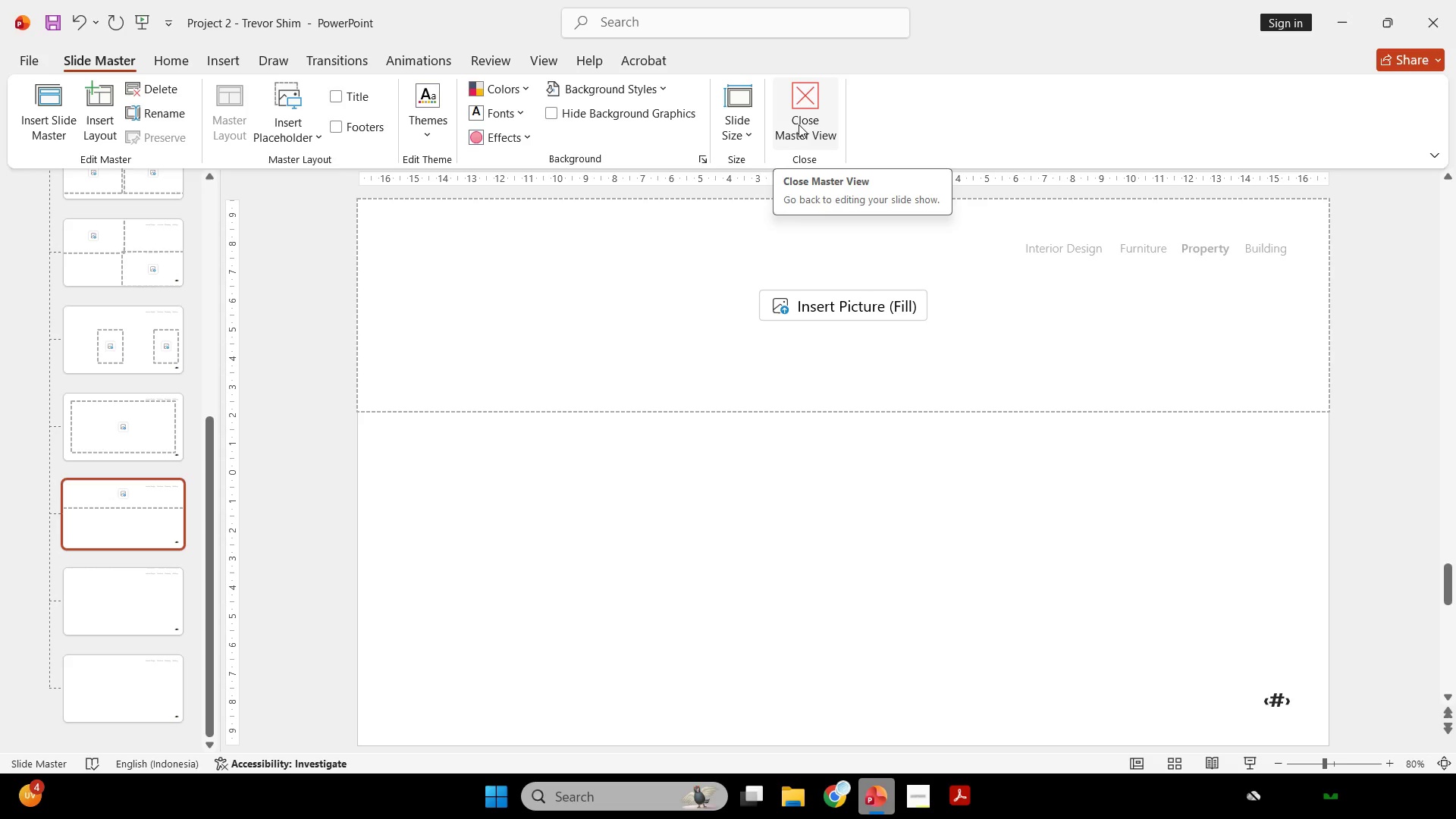 
wait(9.83)
 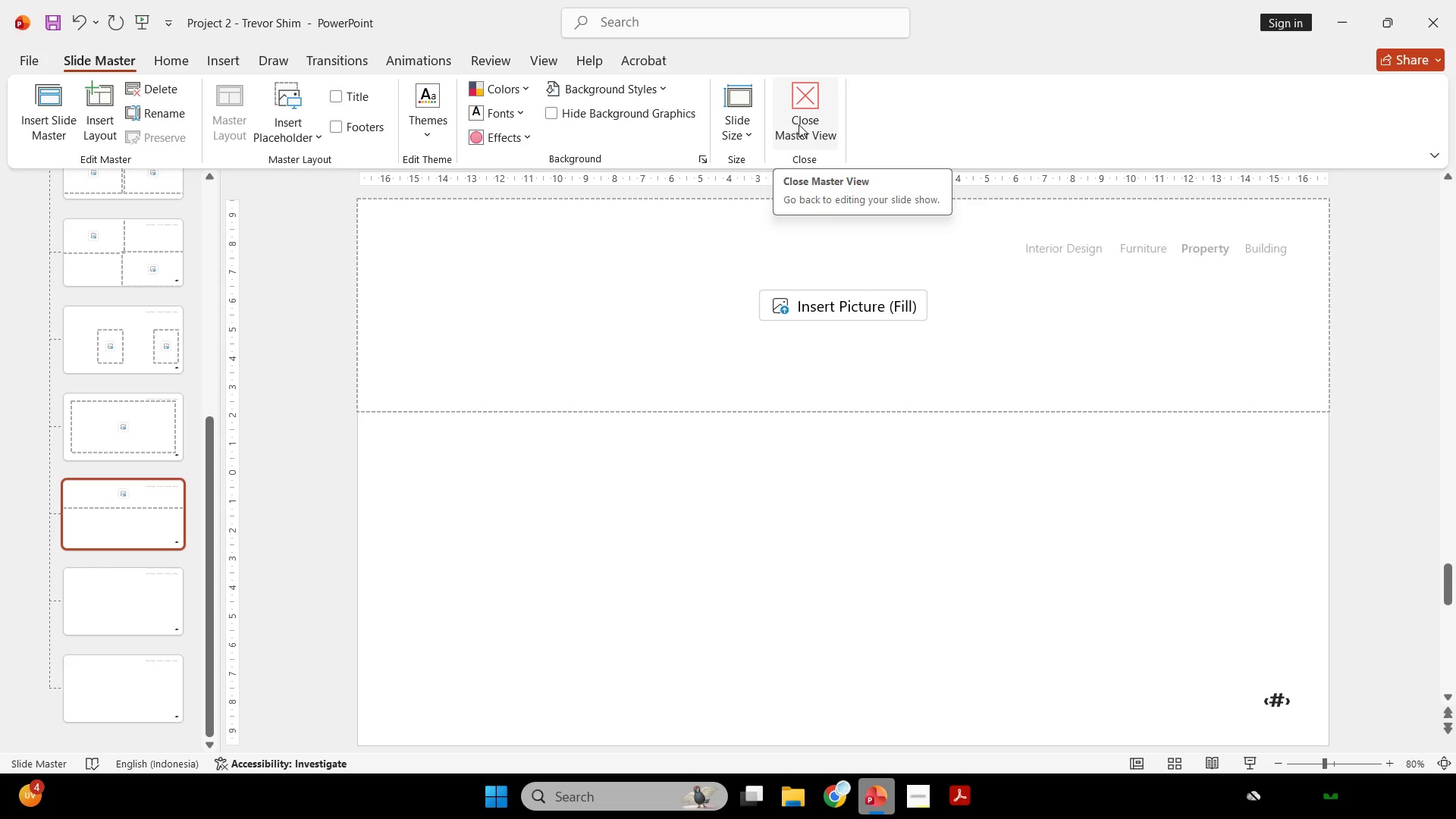 
left_click([799, 124])
 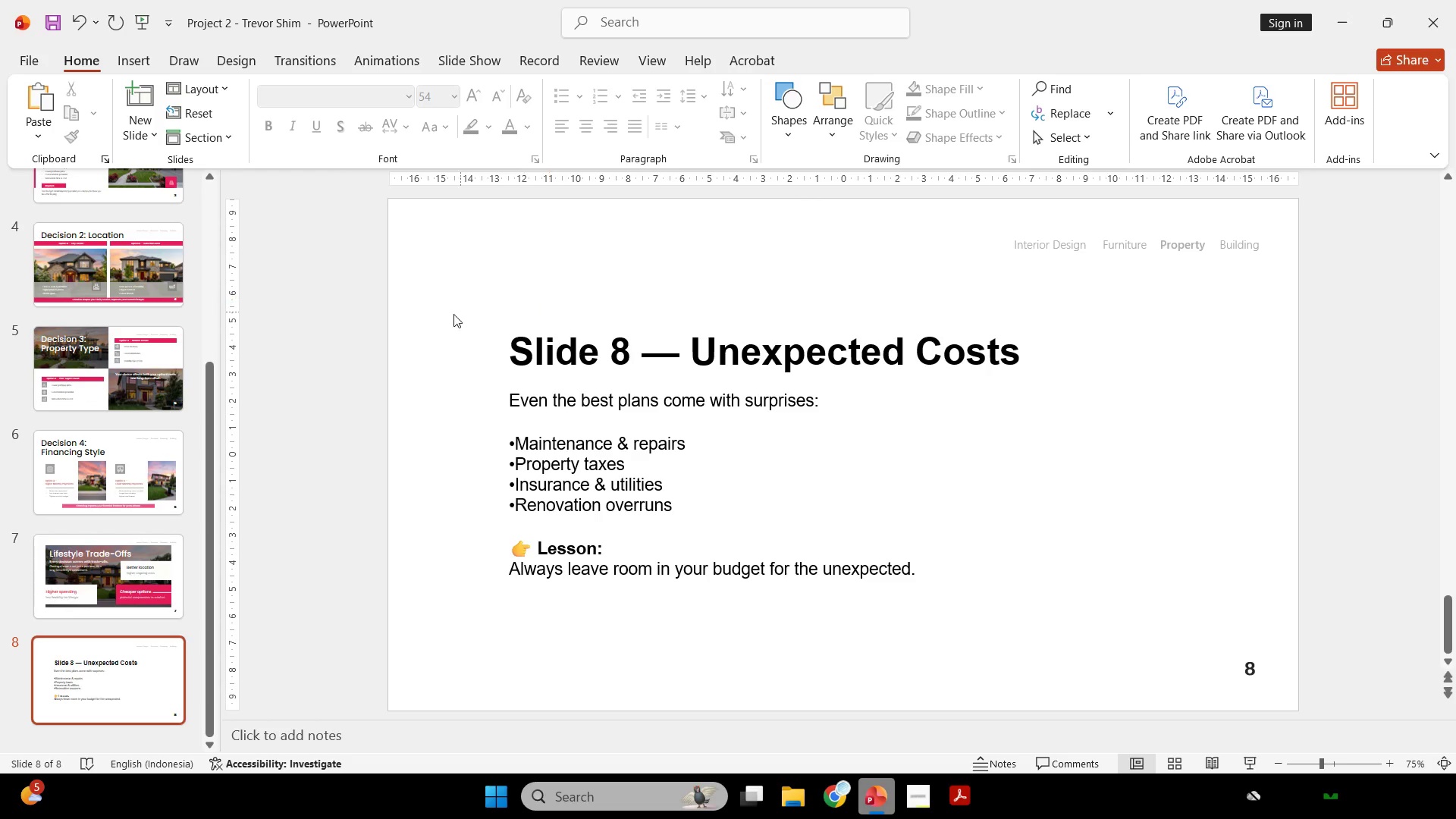 
wait(44.55)
 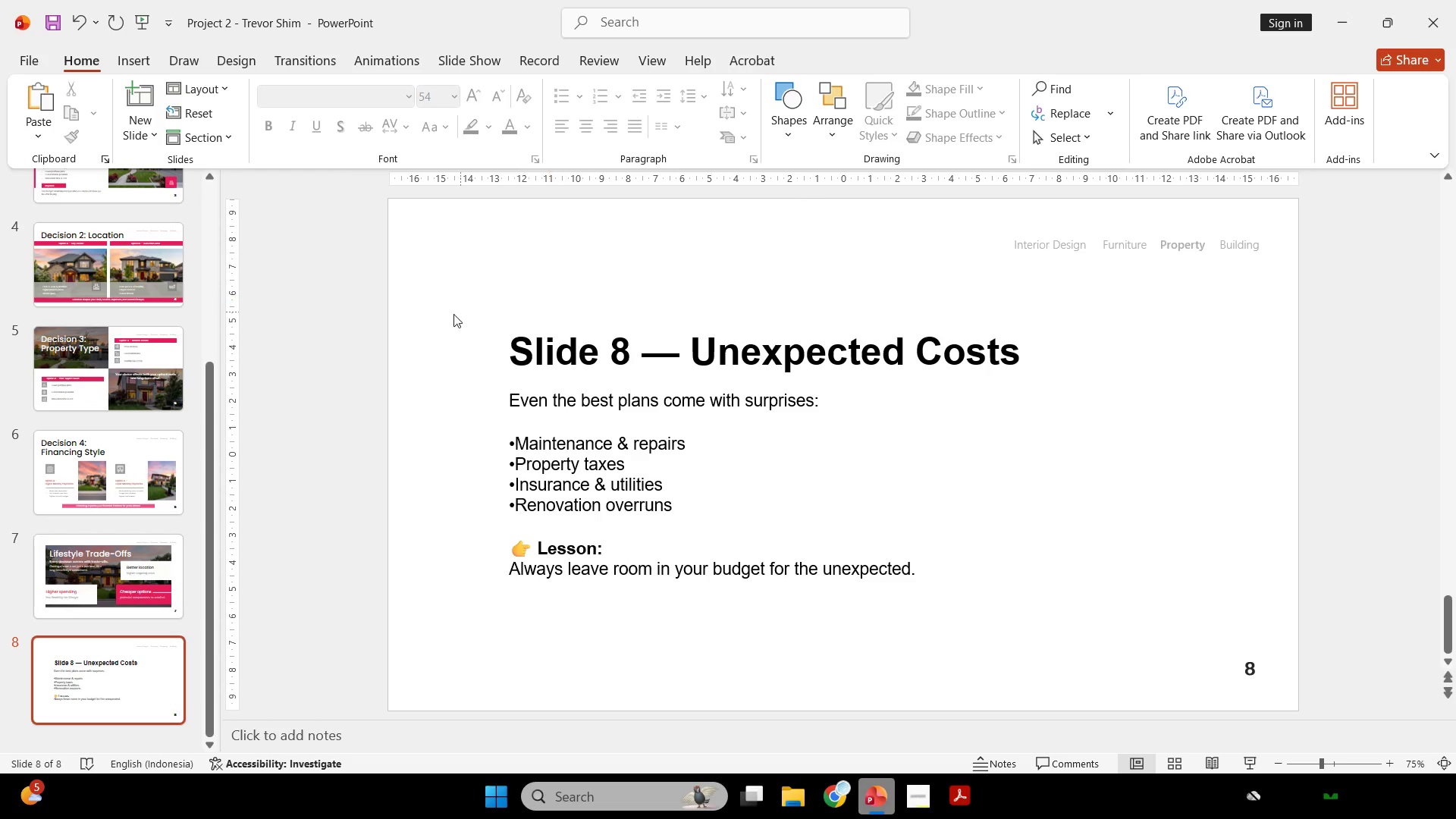 
left_click([140, 654])
 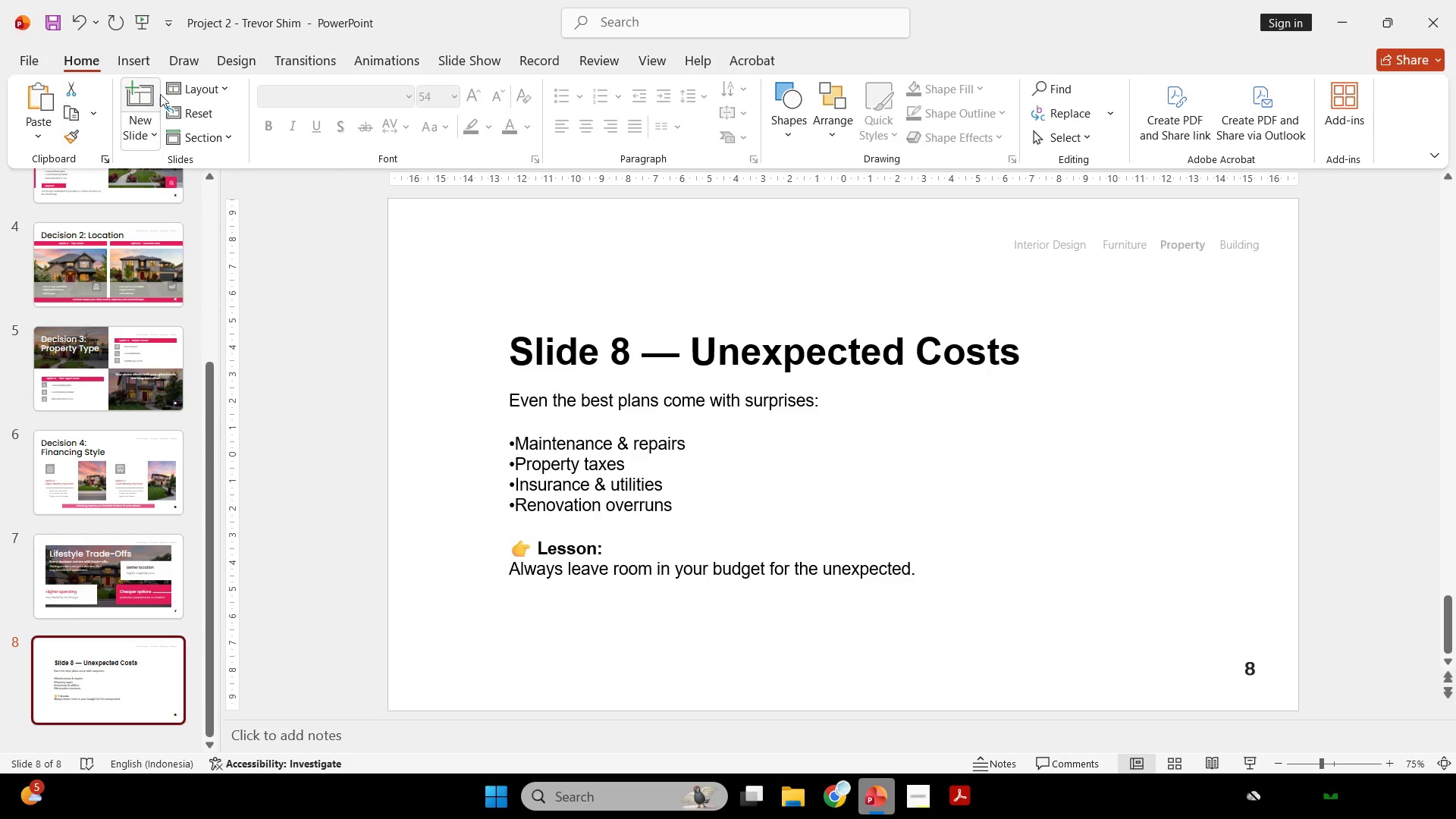 
left_click([148, 92])
 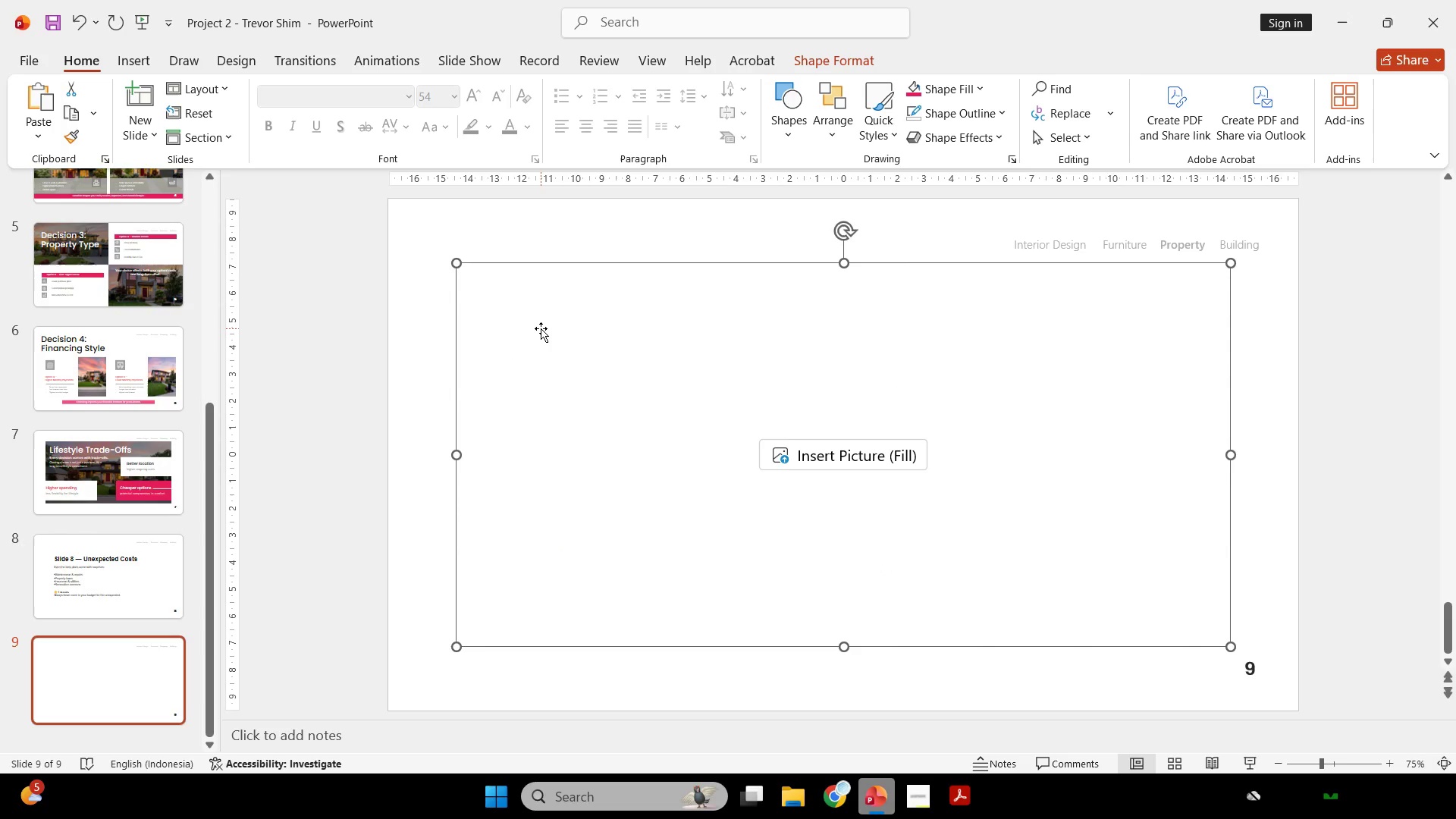 
key(Backspace)
 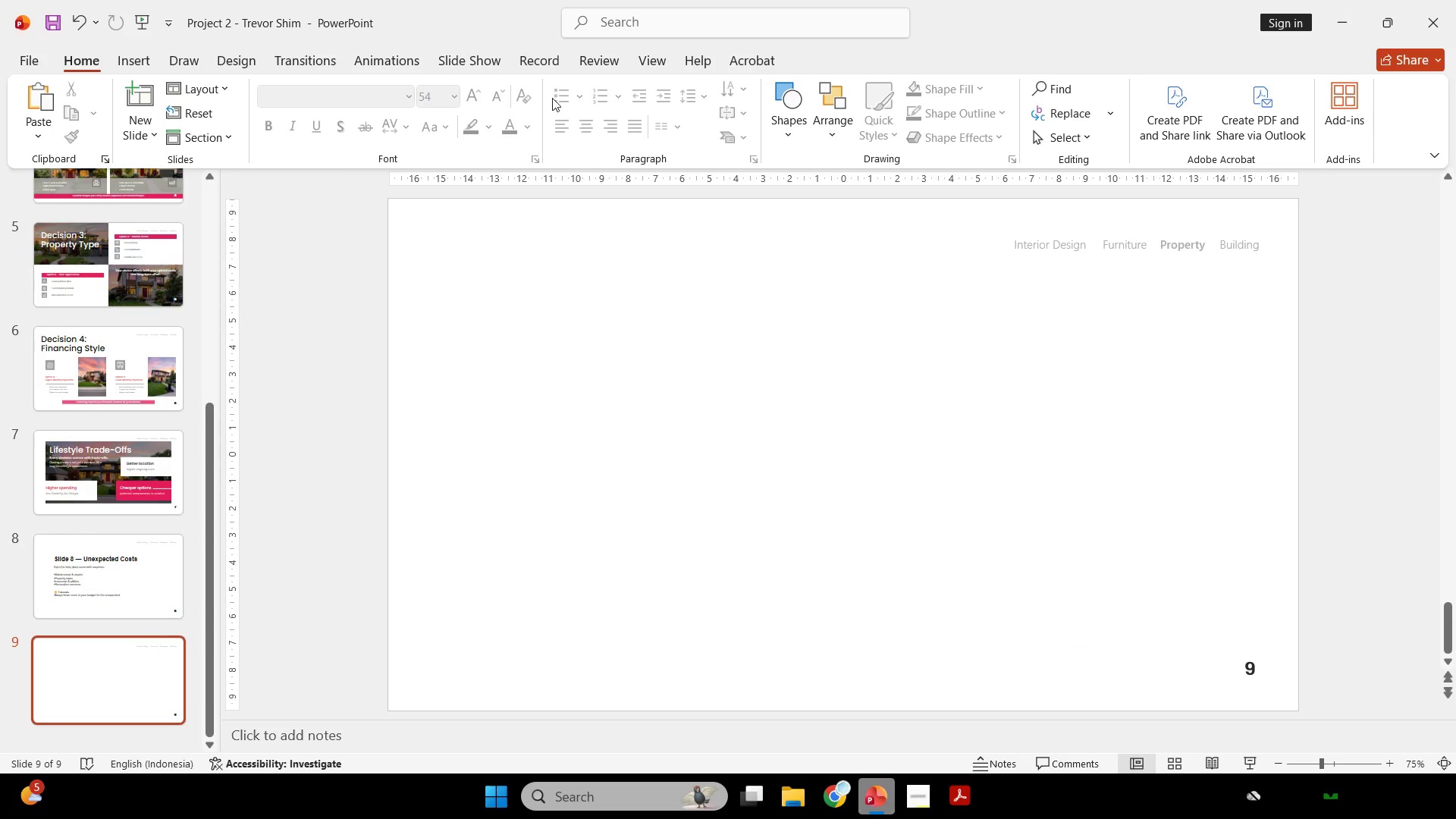 
left_click([782, 89])
 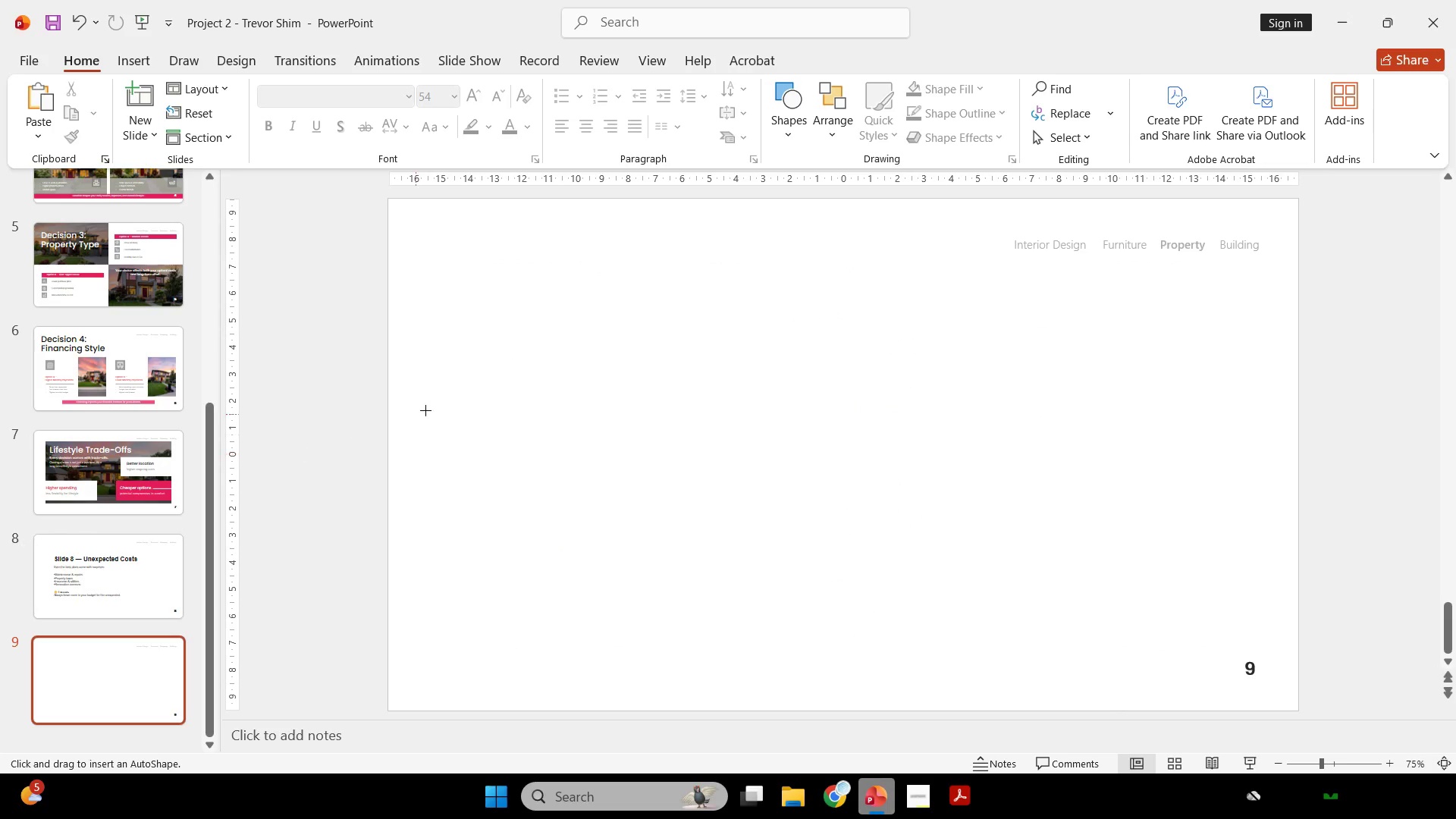 
left_click_drag(start_coordinate=[446, 353], to_coordinate=[755, 639])
 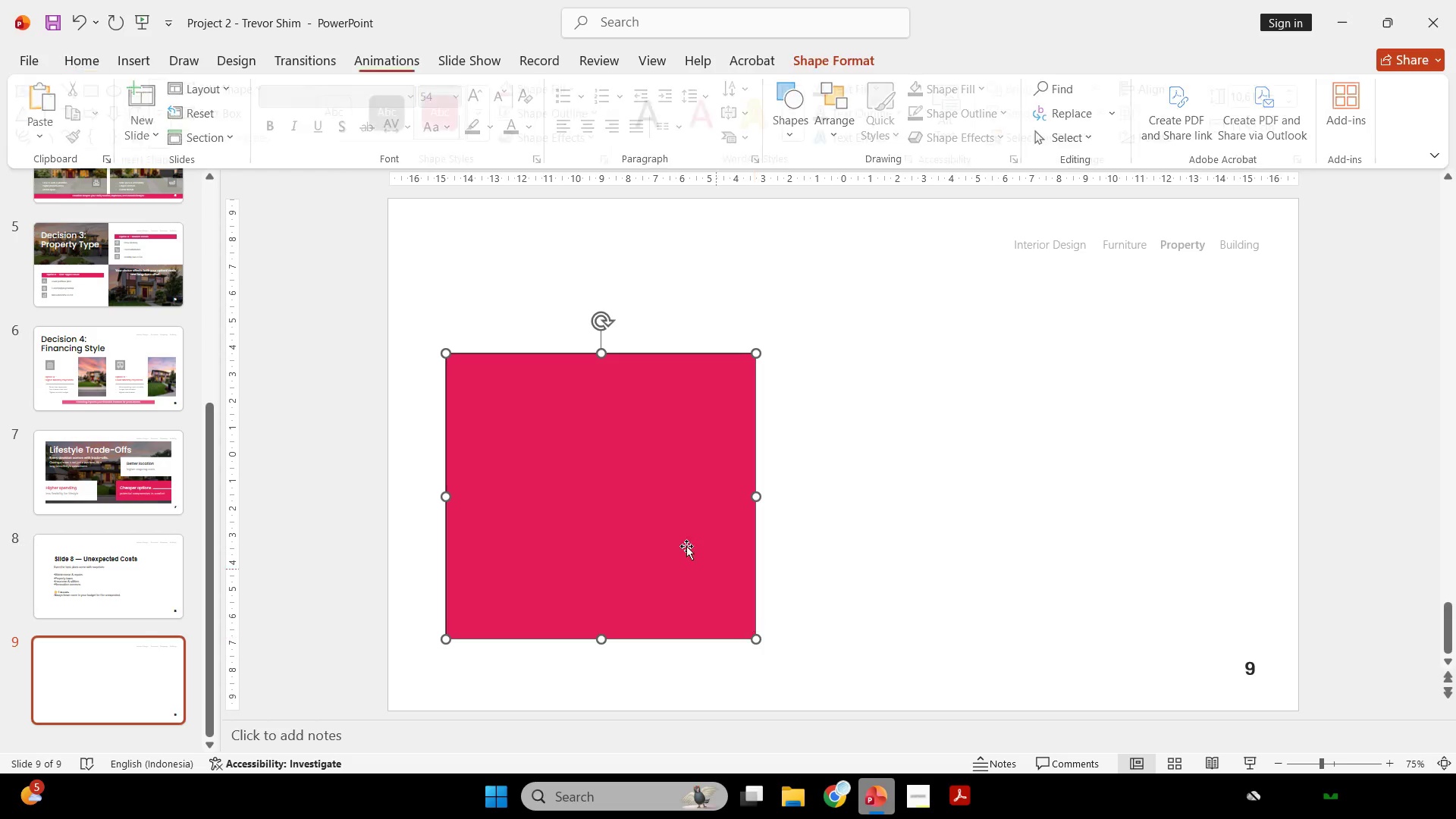 
hold_key(key=ControlLeft, duration=5.7)
hold_key(key=ShiftLeft, duration=6.81)
left_click_drag(start_coordinate=[579, 479], to_coordinate=[902, 522])
 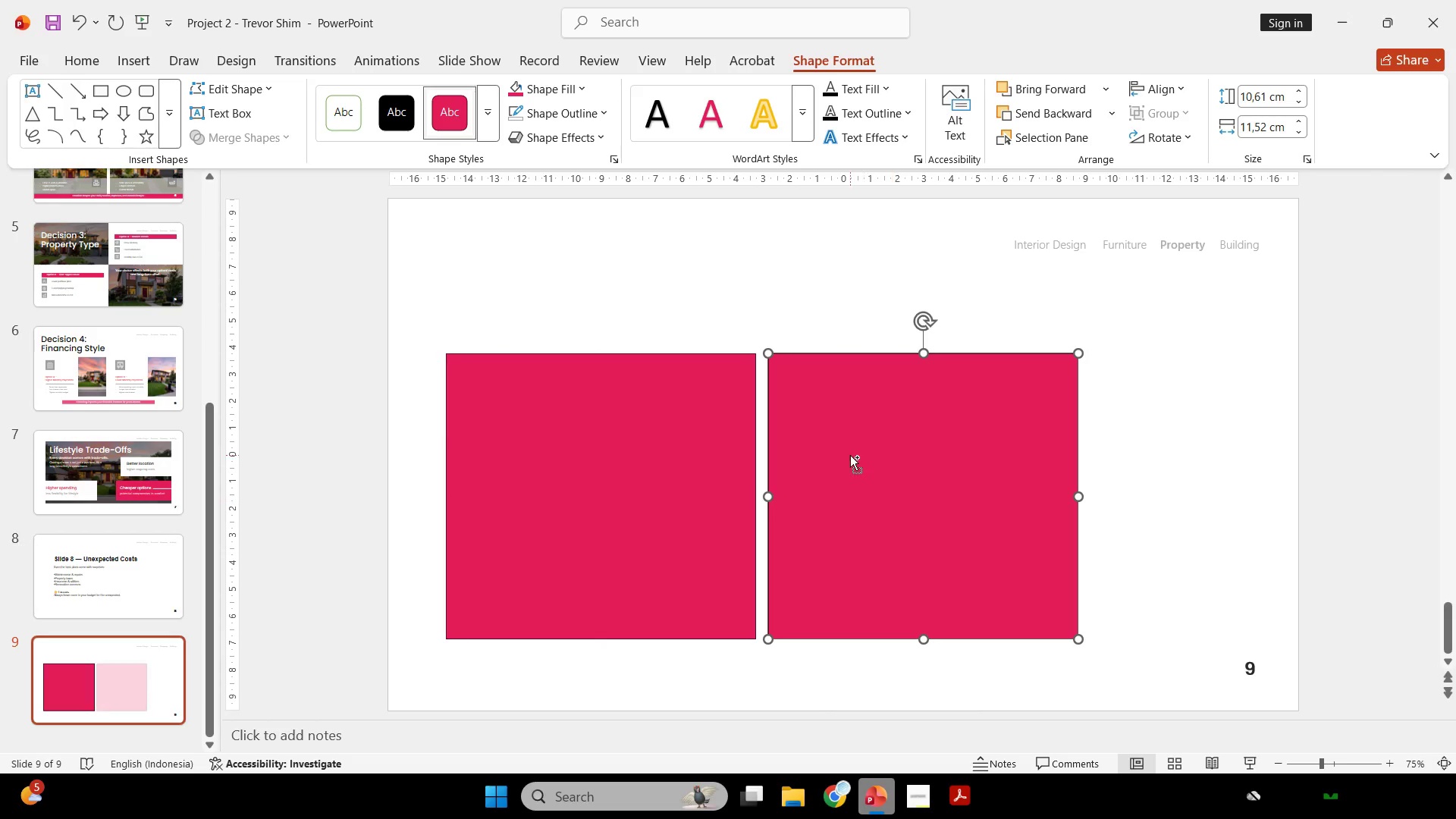 
left_click_drag(start_coordinate=[850, 455], to_coordinate=[1173, 455])
 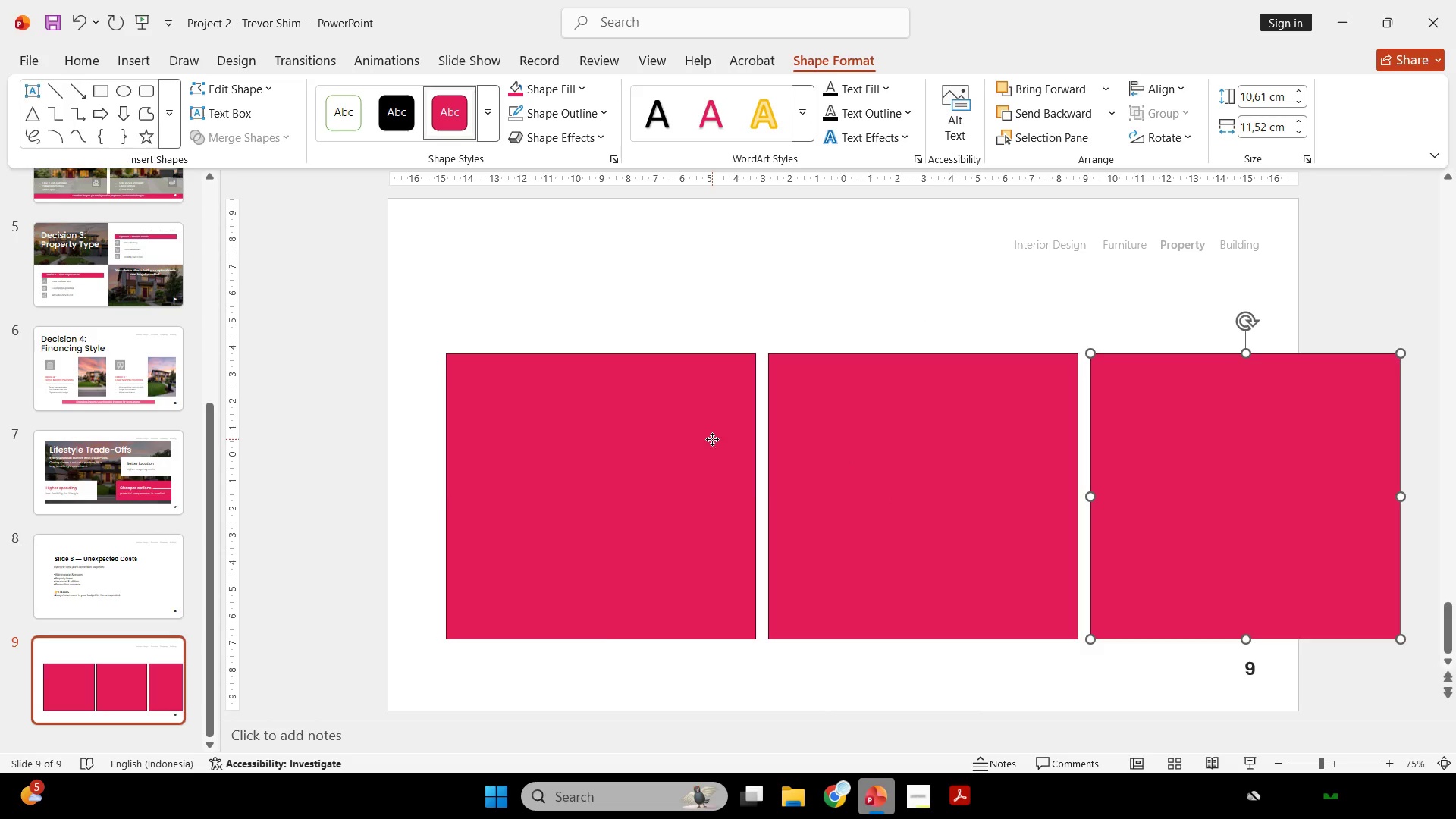 
double_click([878, 440])
 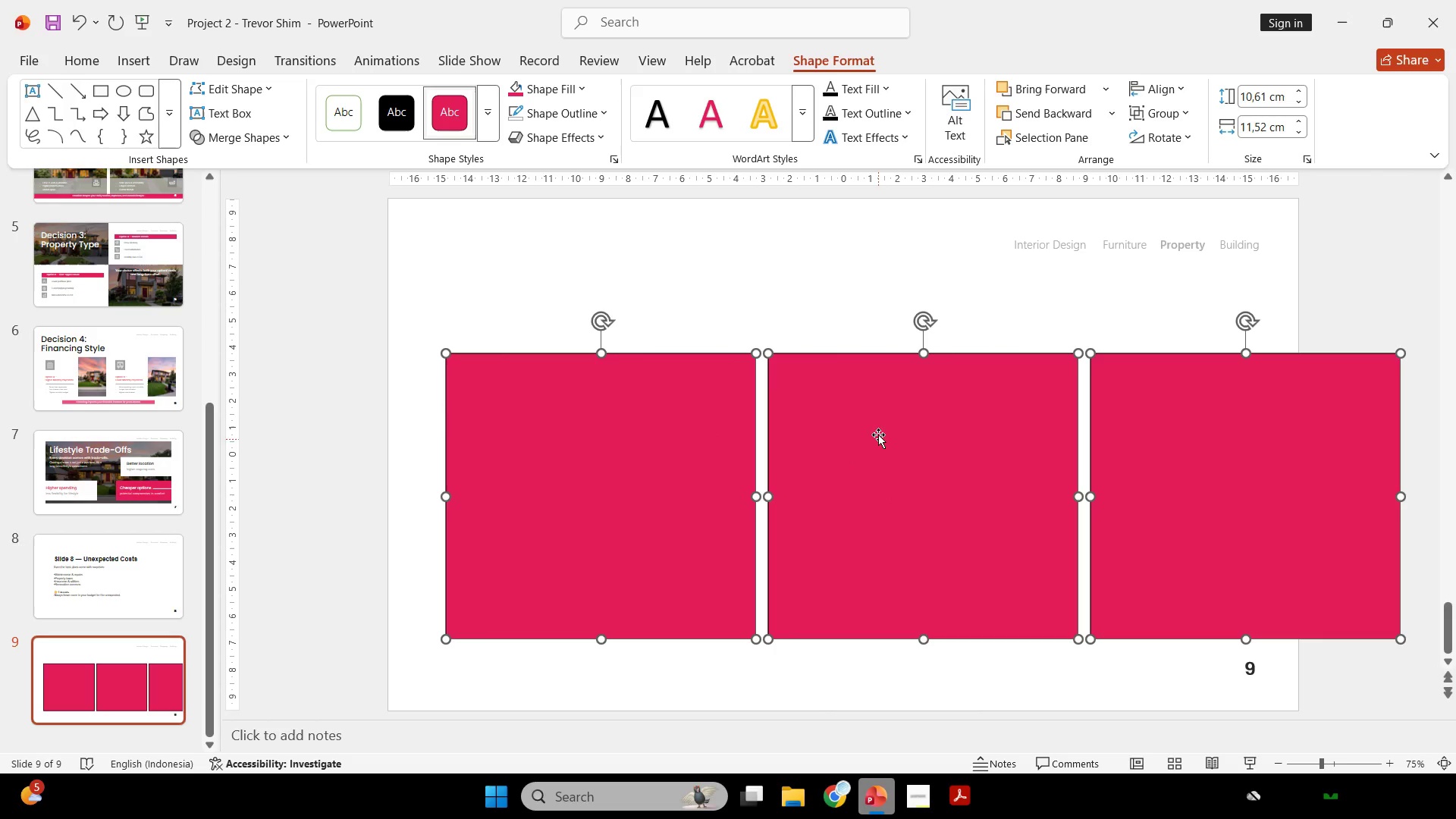 
key(Control+G)
 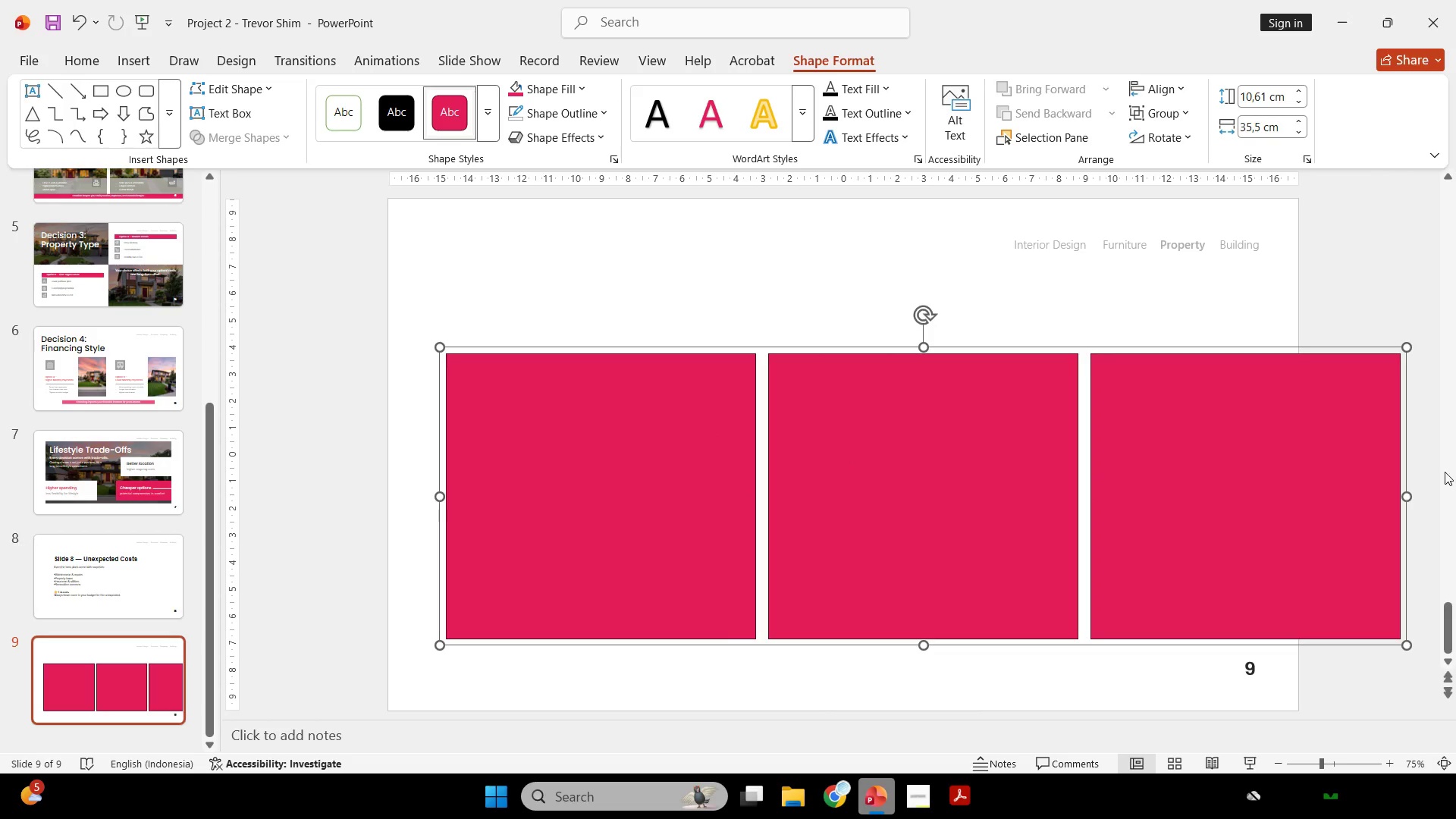 
left_click_drag(start_coordinate=[1408, 494], to_coordinate=[1254, 473])
 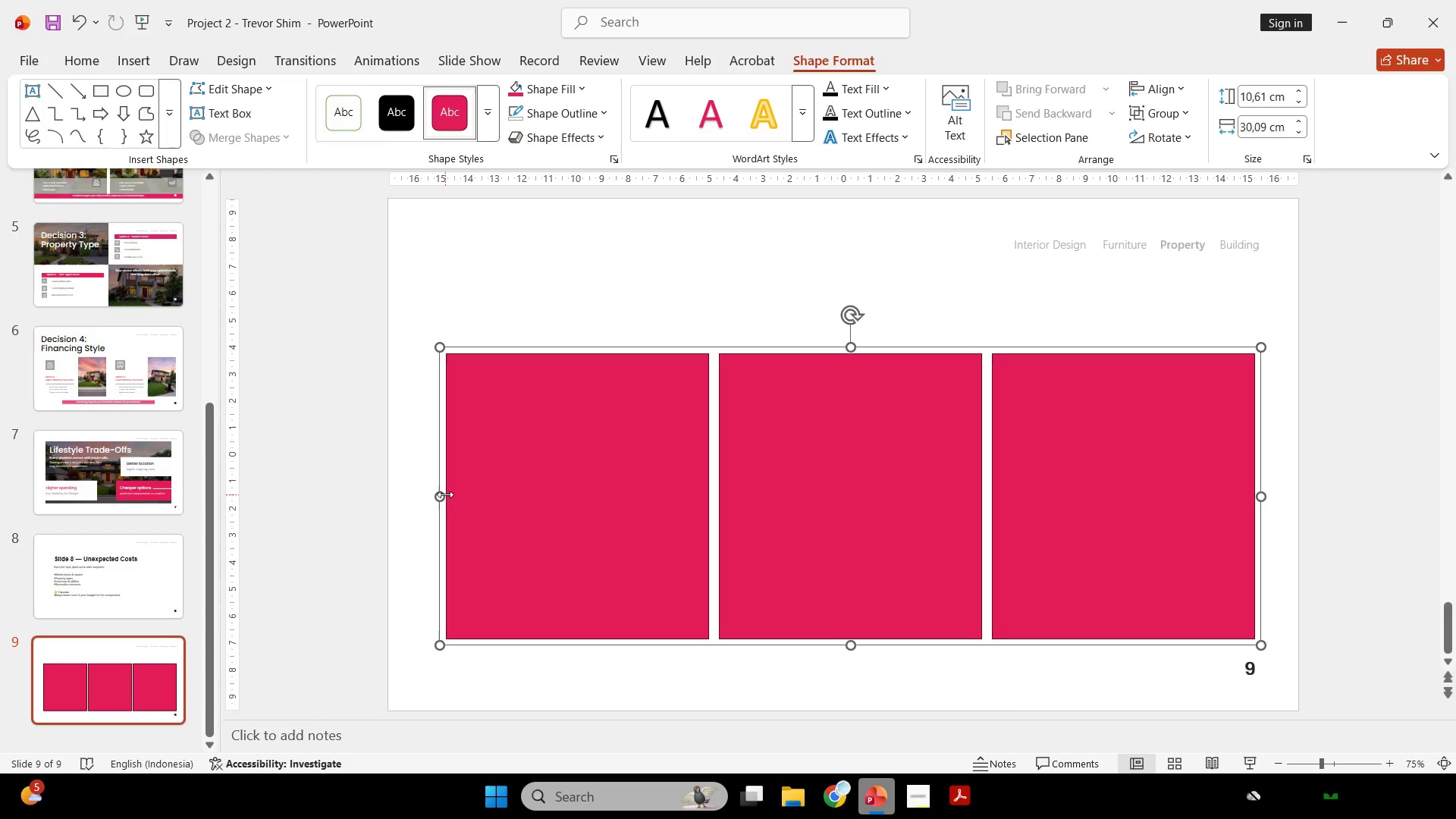 
left_click_drag(start_coordinate=[444, 494], to_coordinate=[436, 497])
 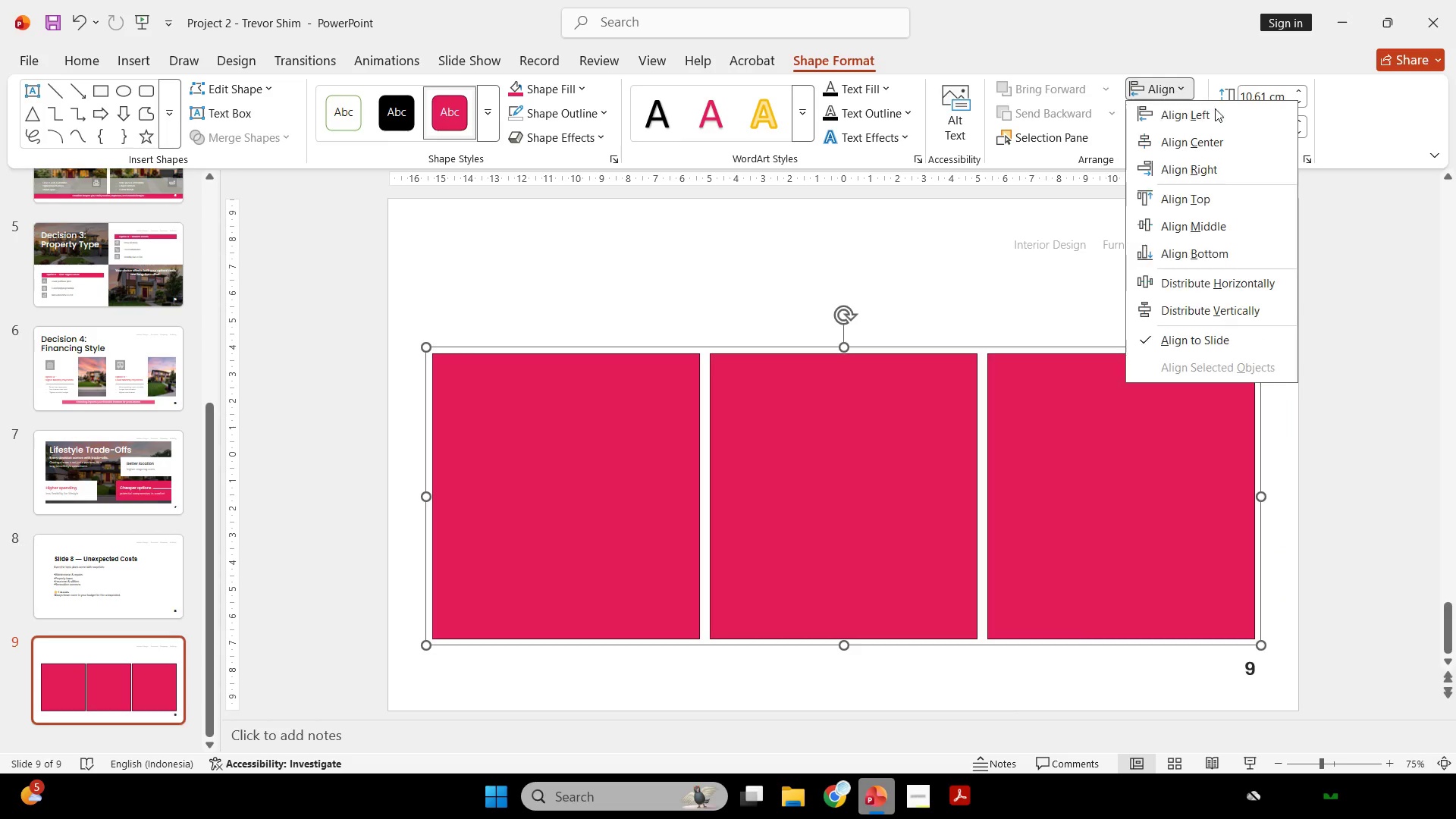 
double_click([1224, 130])
 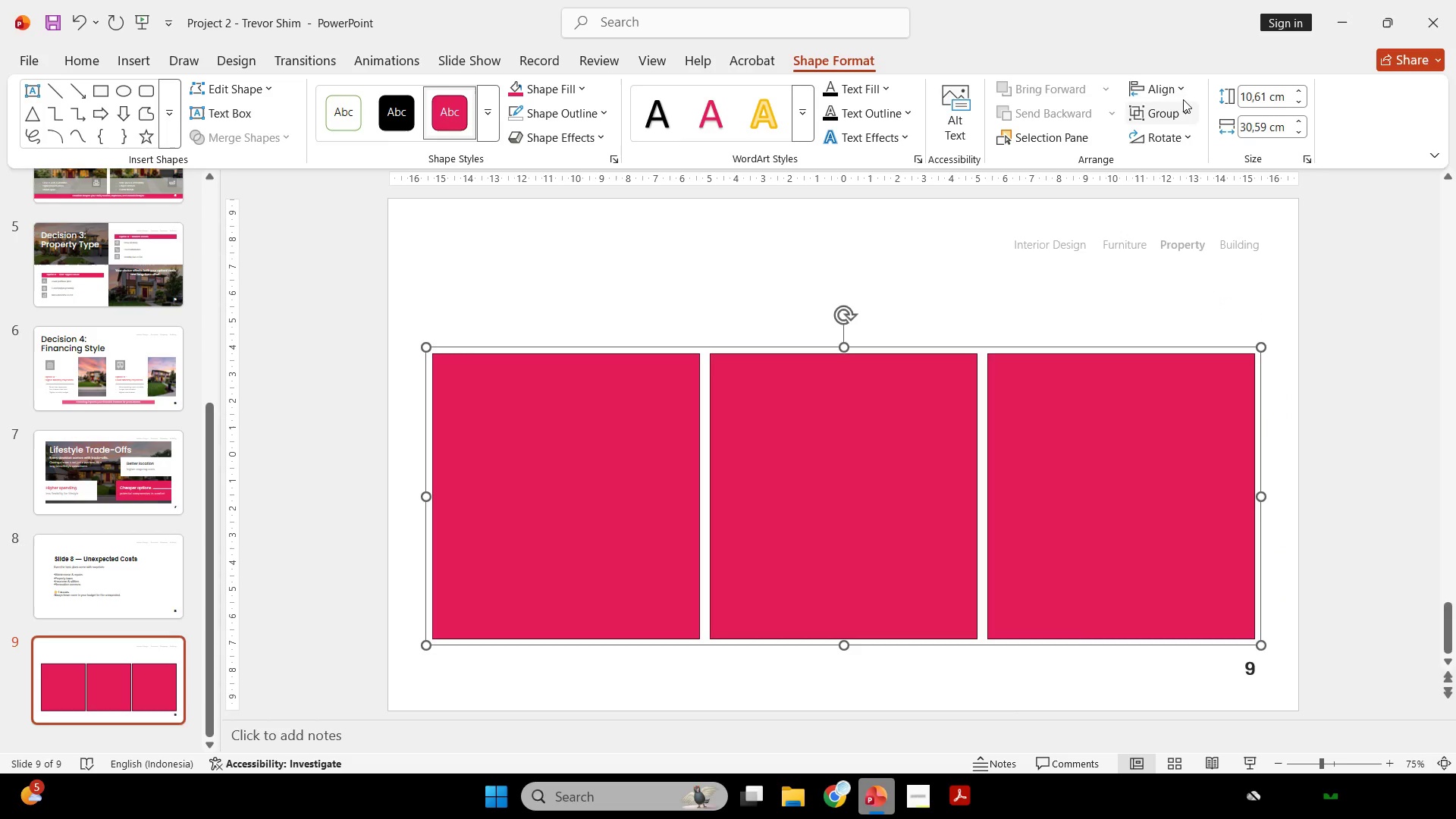 
left_click([1177, 90])
 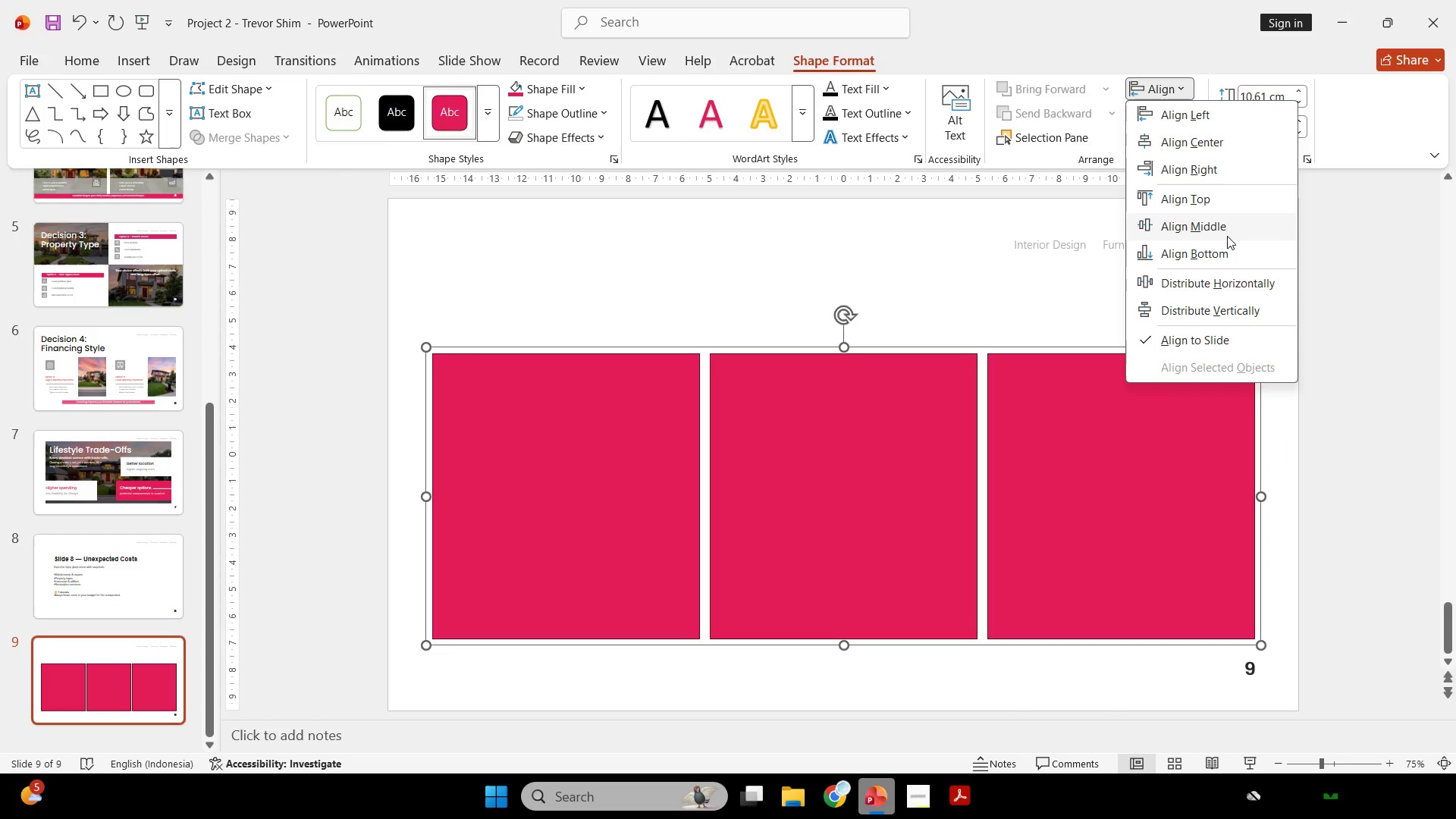 
left_click([1225, 234])
 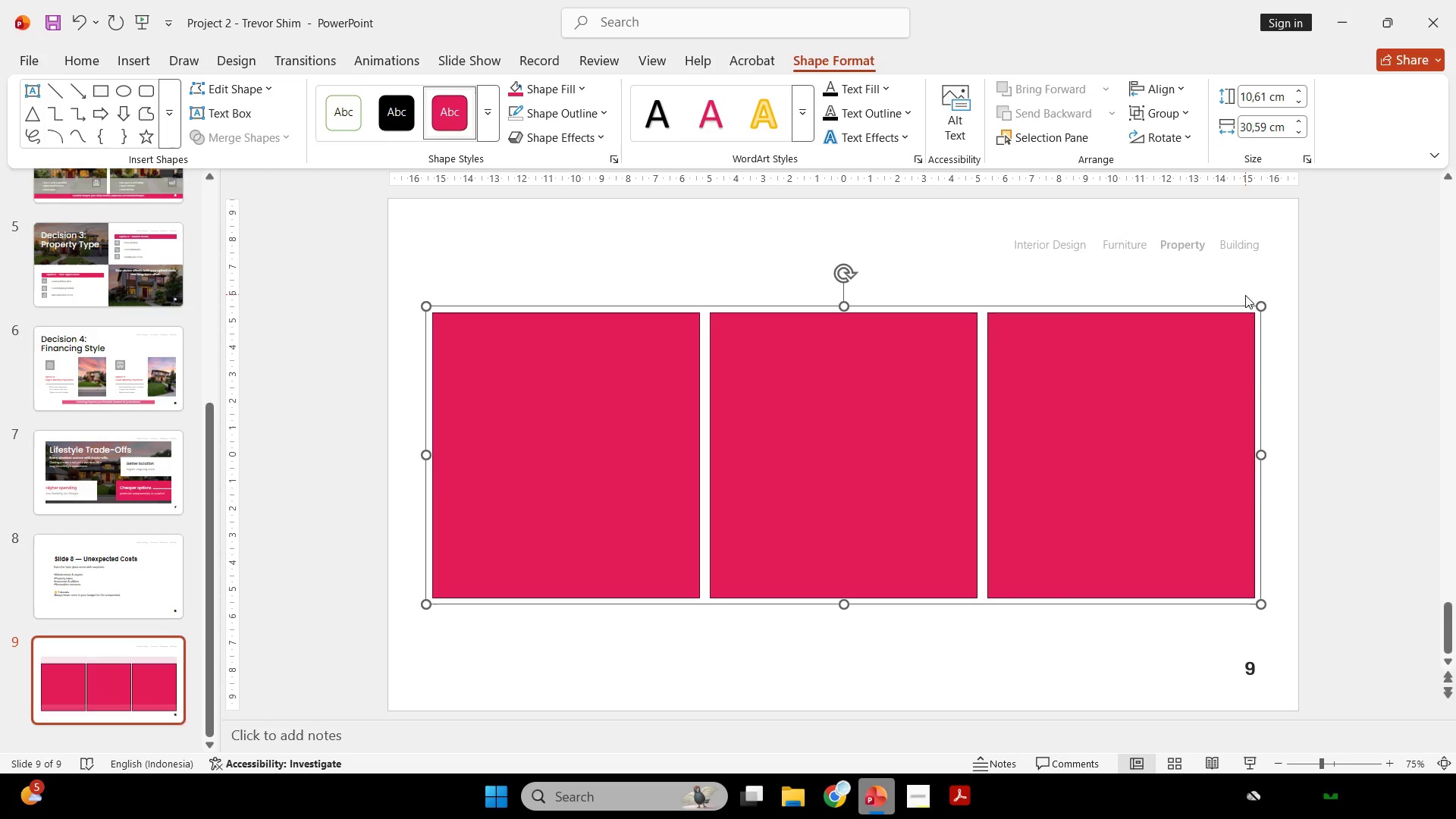 
left_click([1246, 295])
 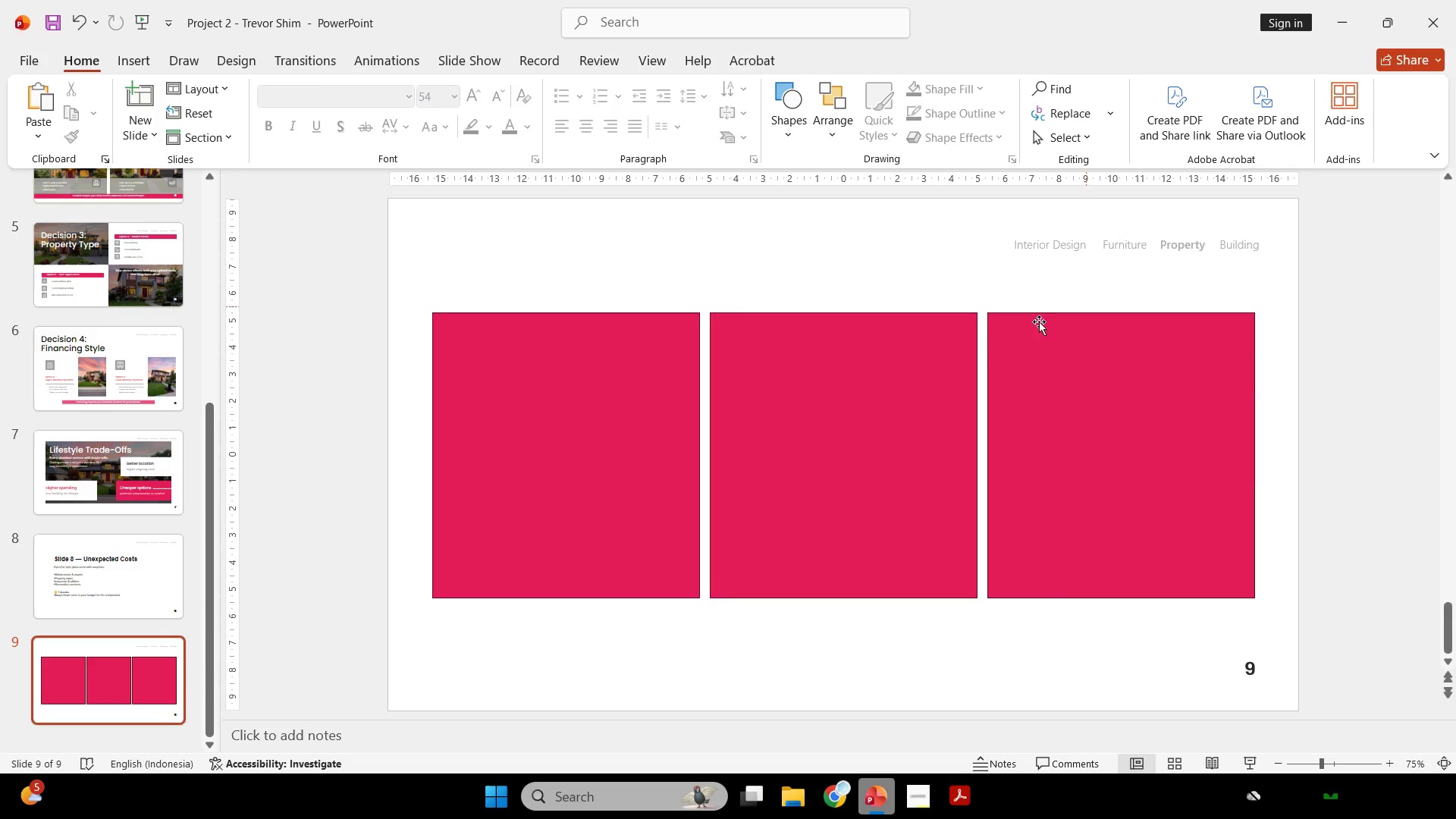 
left_click([929, 382])
 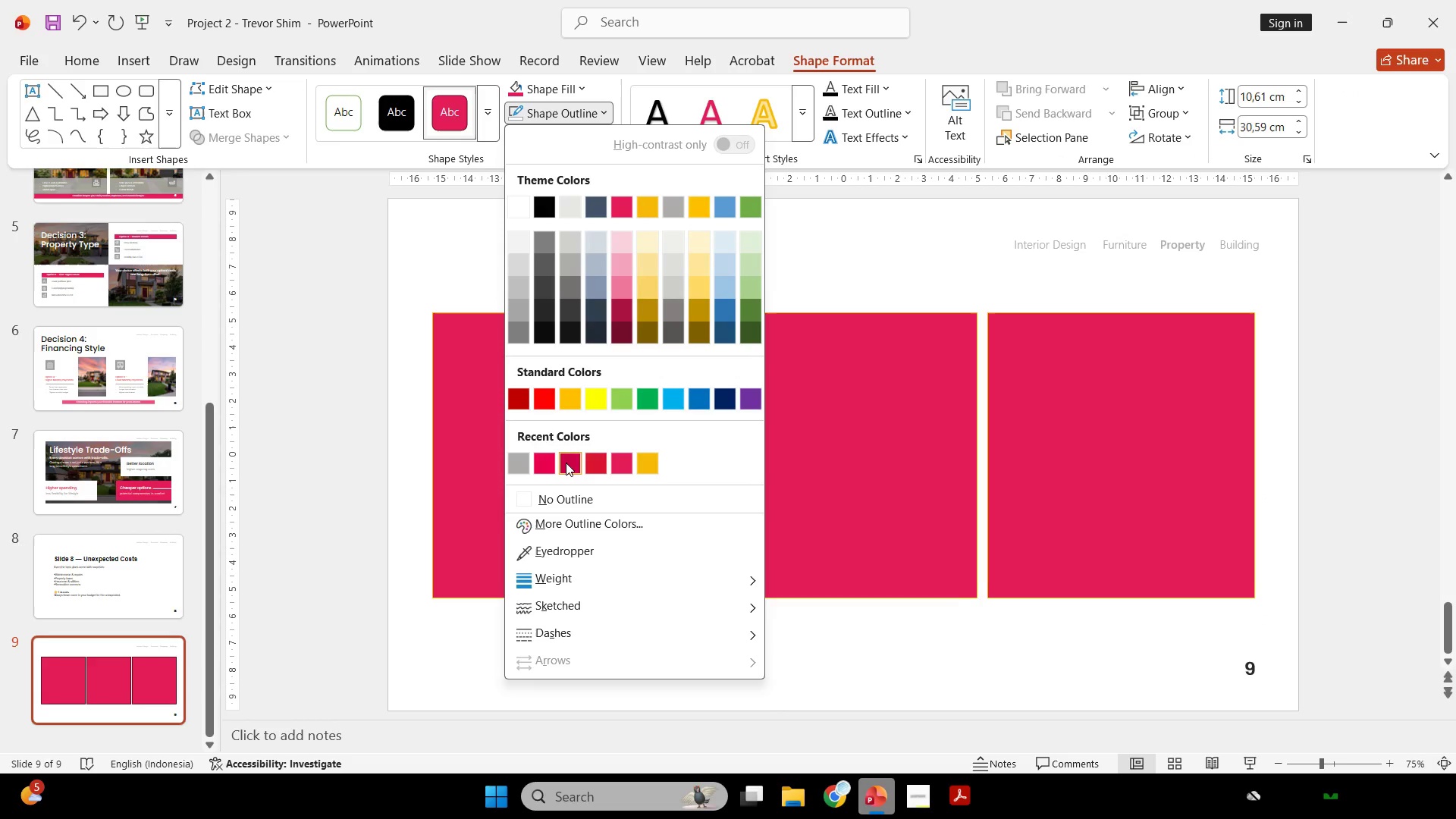 
left_click([736, 254])
 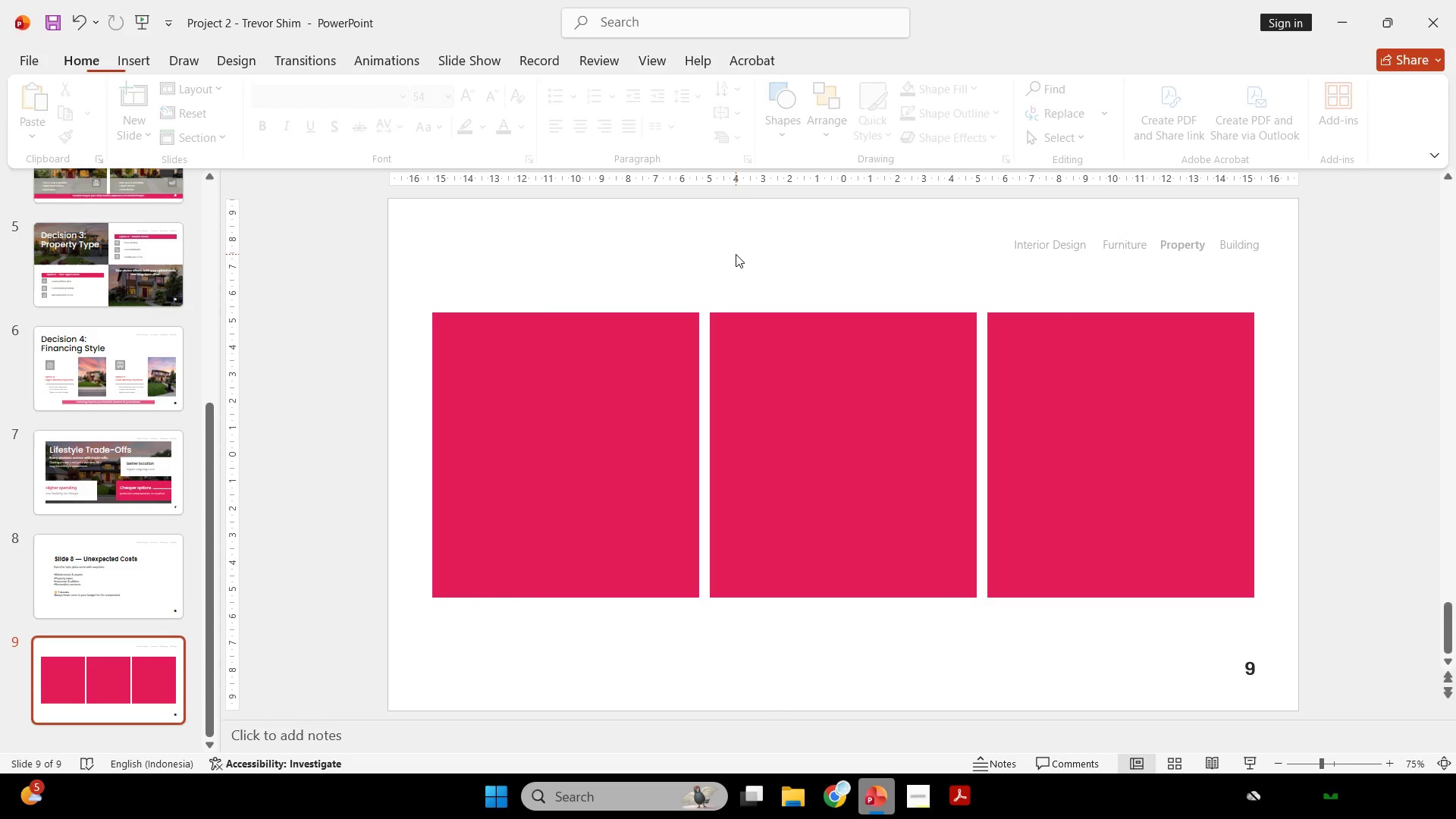 
key(Shift+ShiftLeft)
 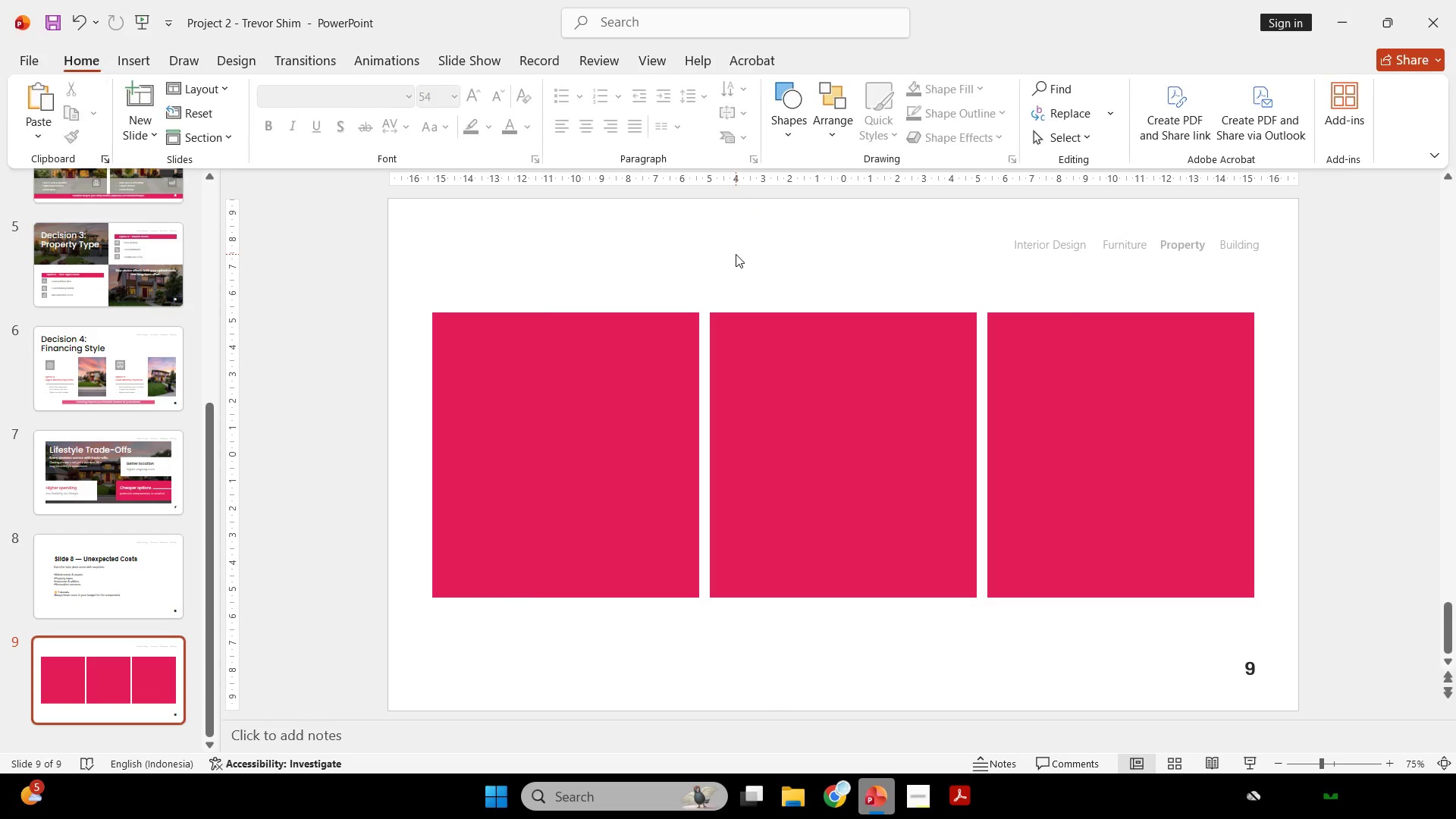 
key(Control+Shift+ControlLeft)
 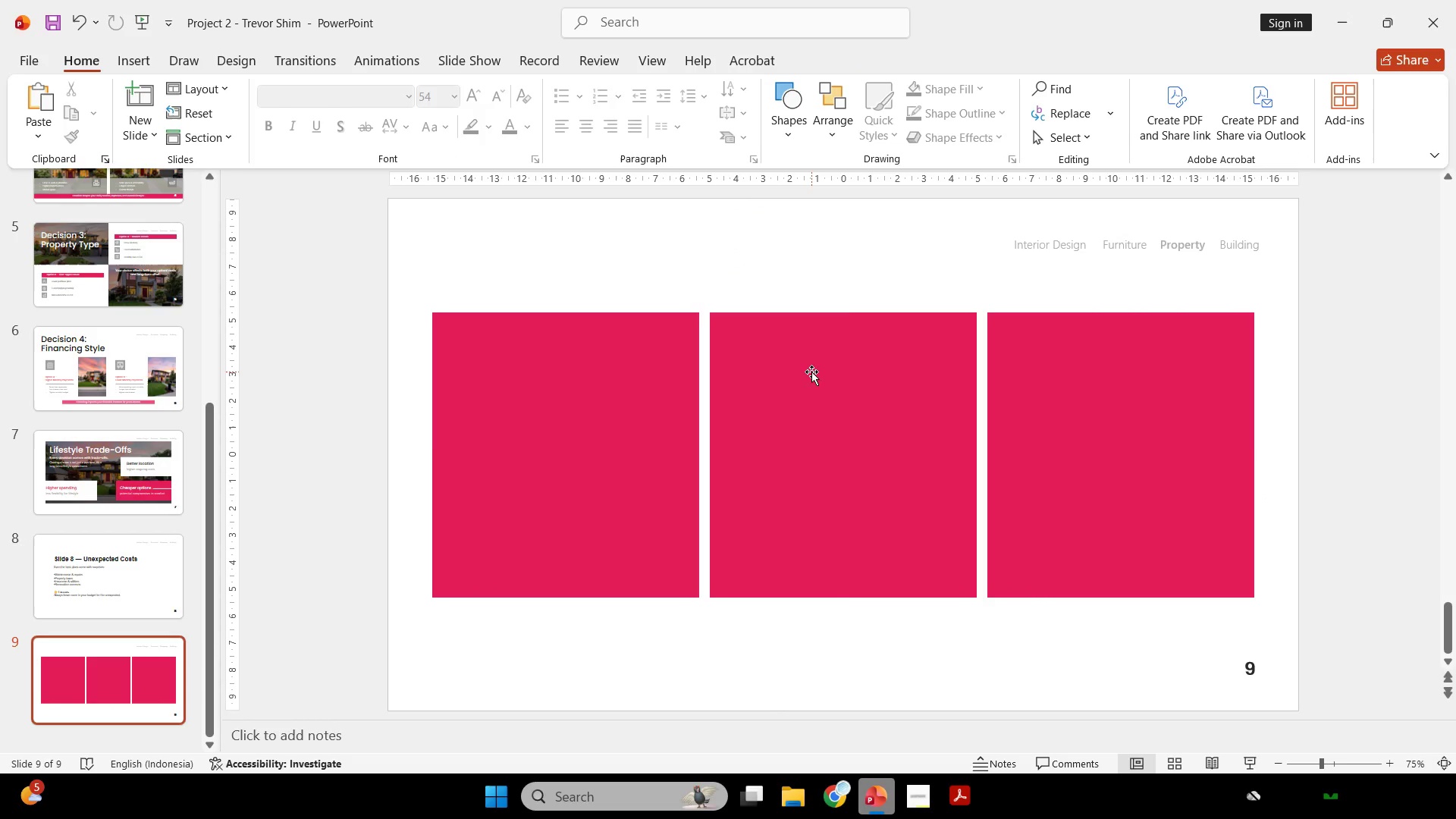 
left_click([811, 372])
 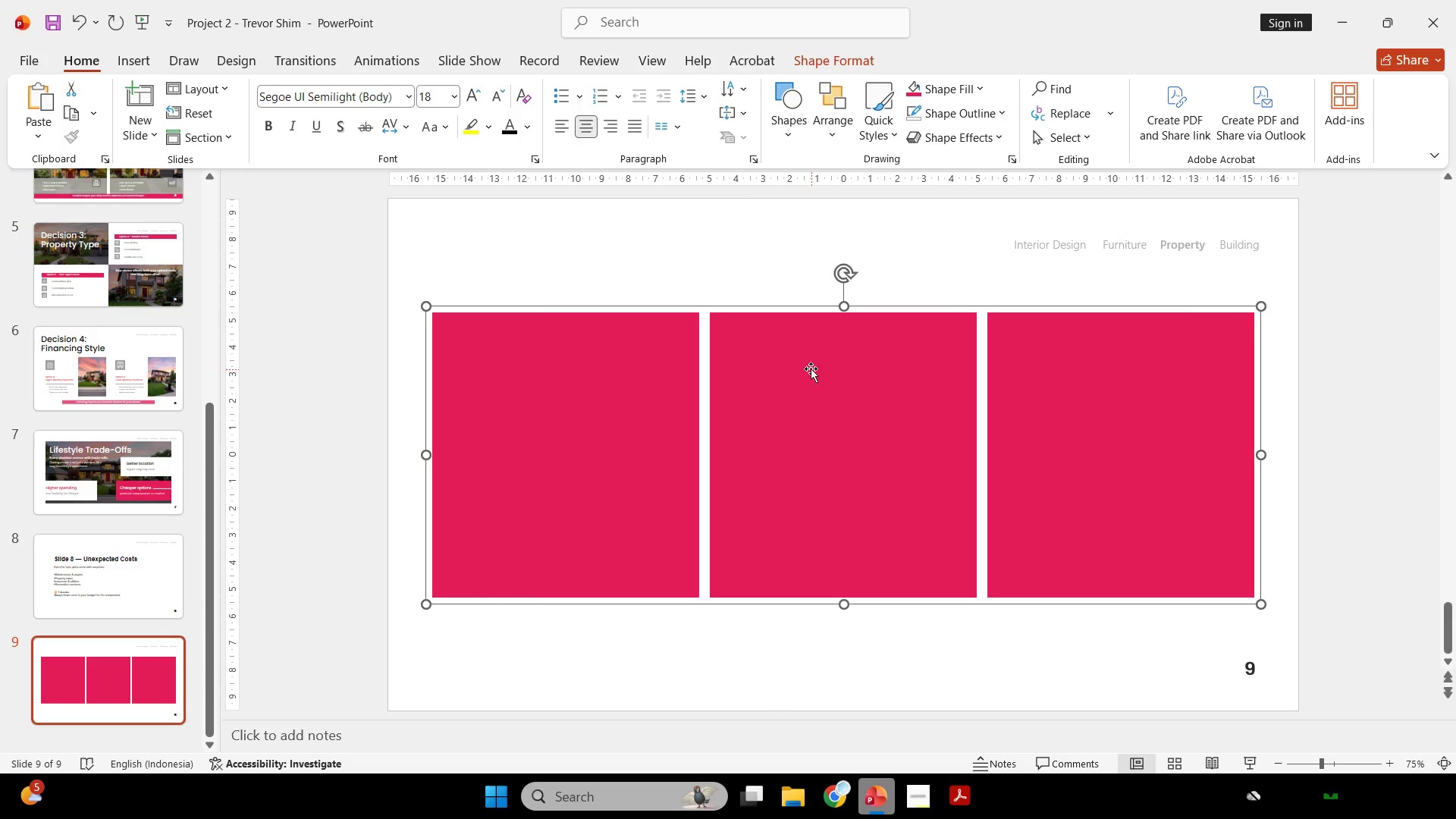 
key(Control+Shift+G)
 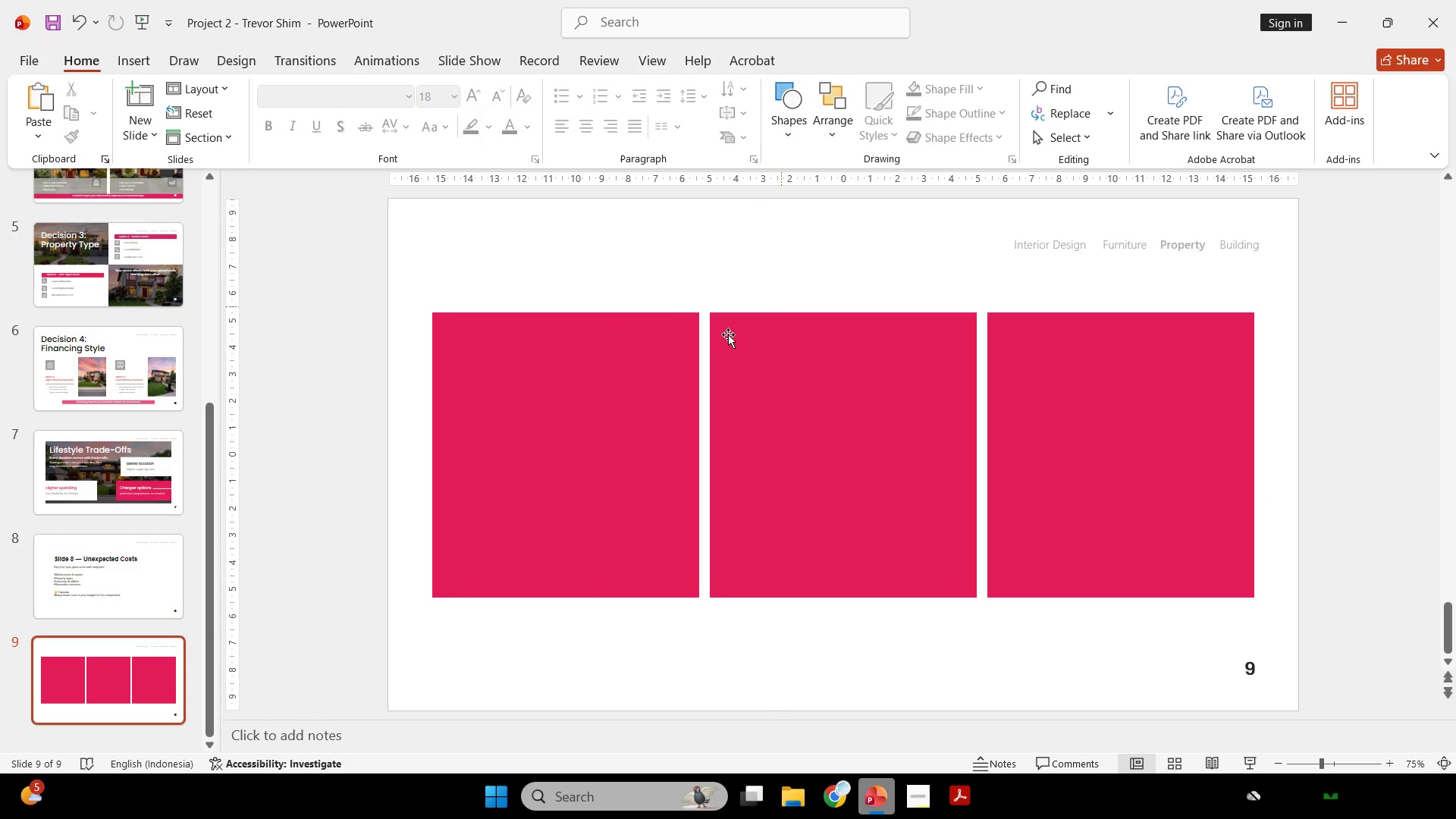 
double_click([519, 387])
 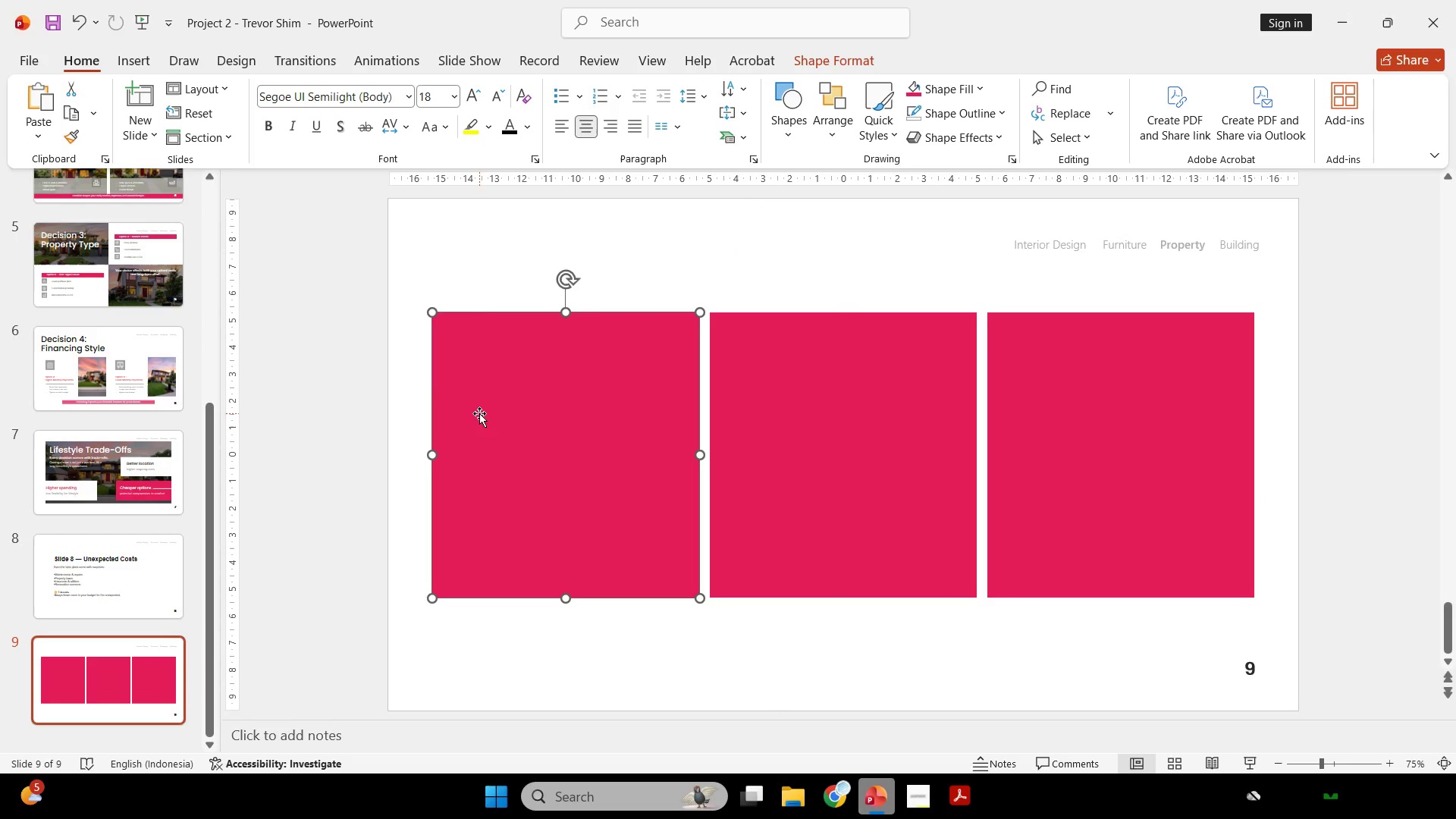 
left_click([621, 243])
 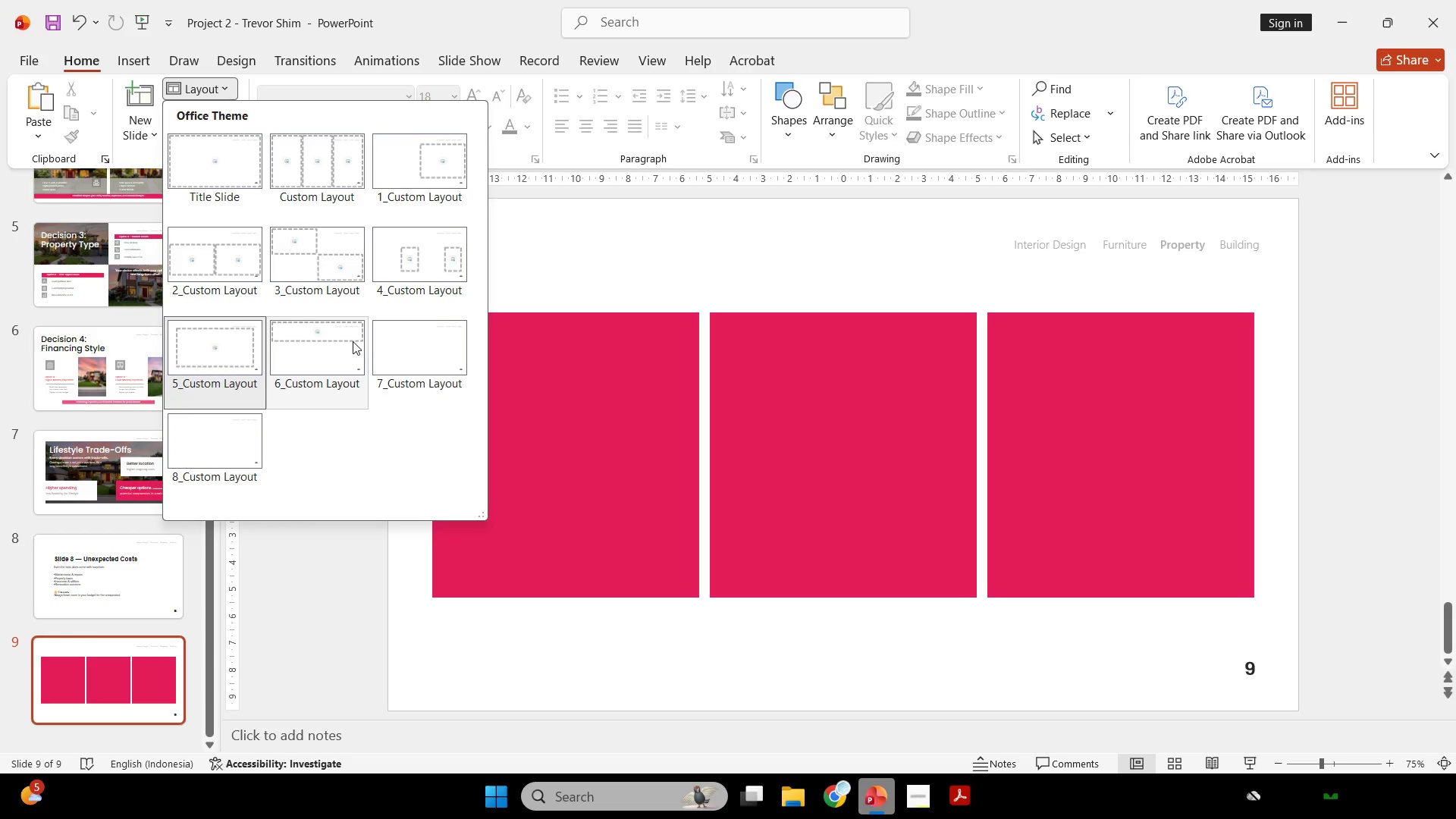 
left_click([362, 364])
 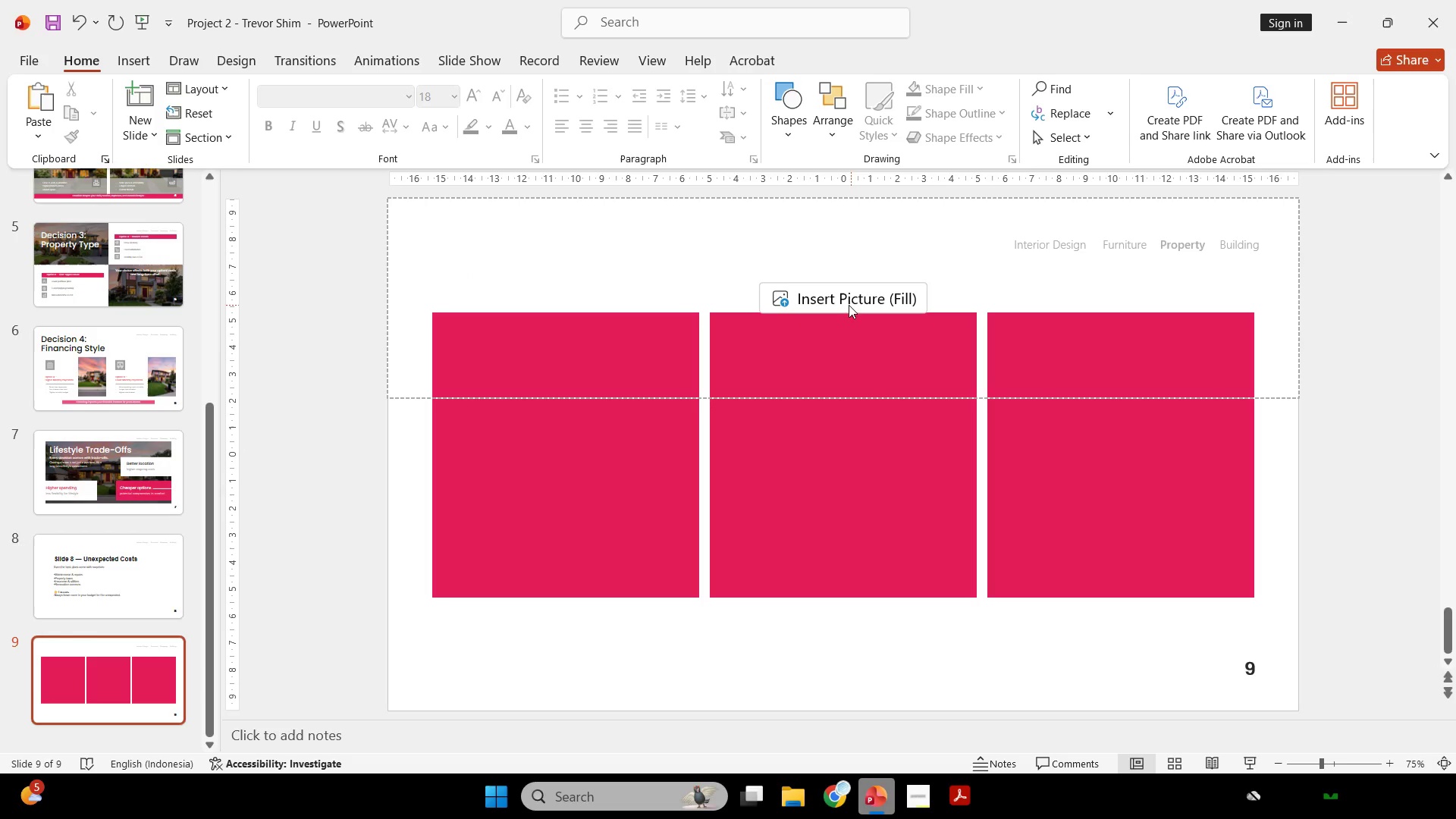 
left_click([857, 290])
 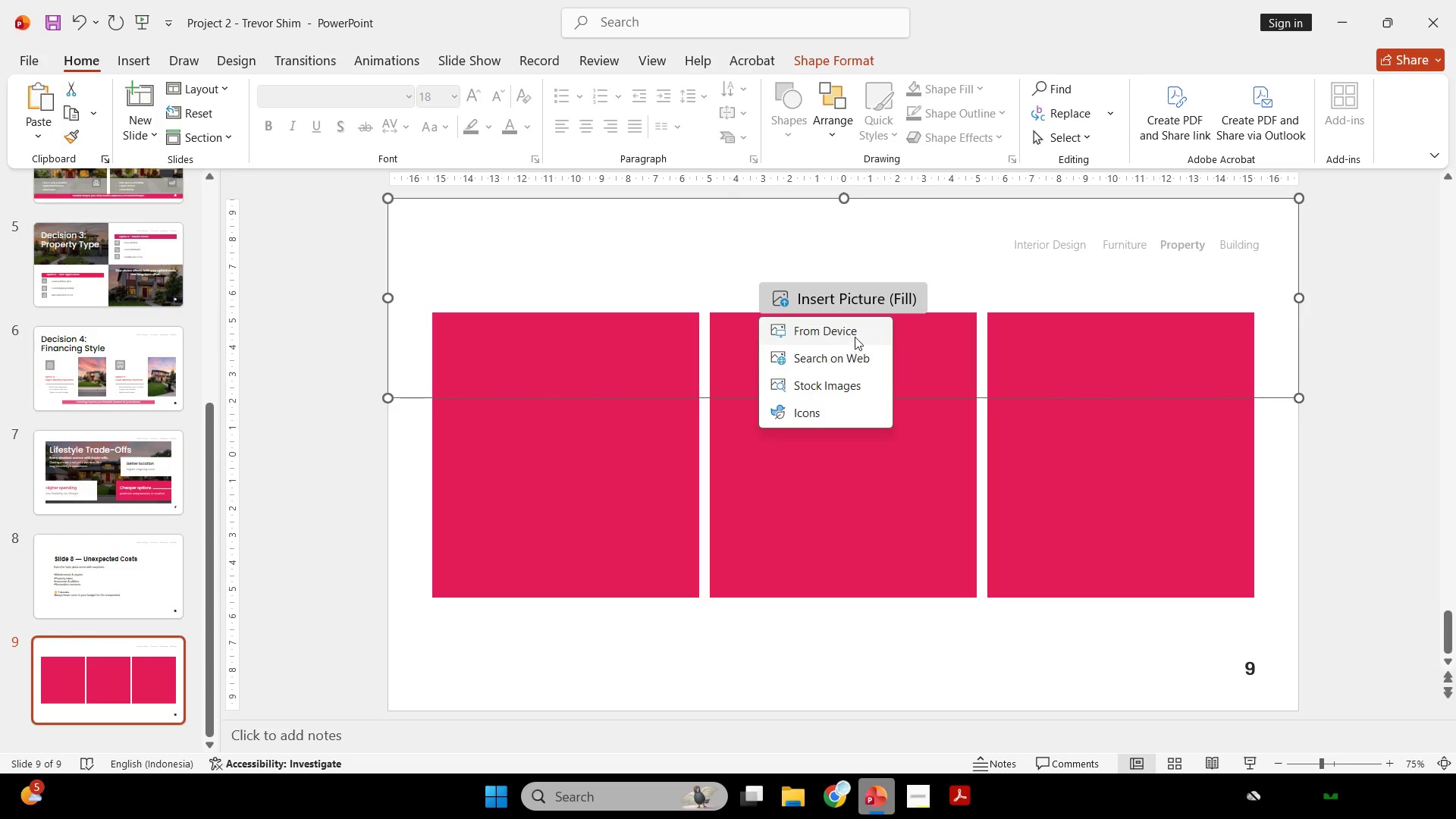 
left_click([855, 335])
 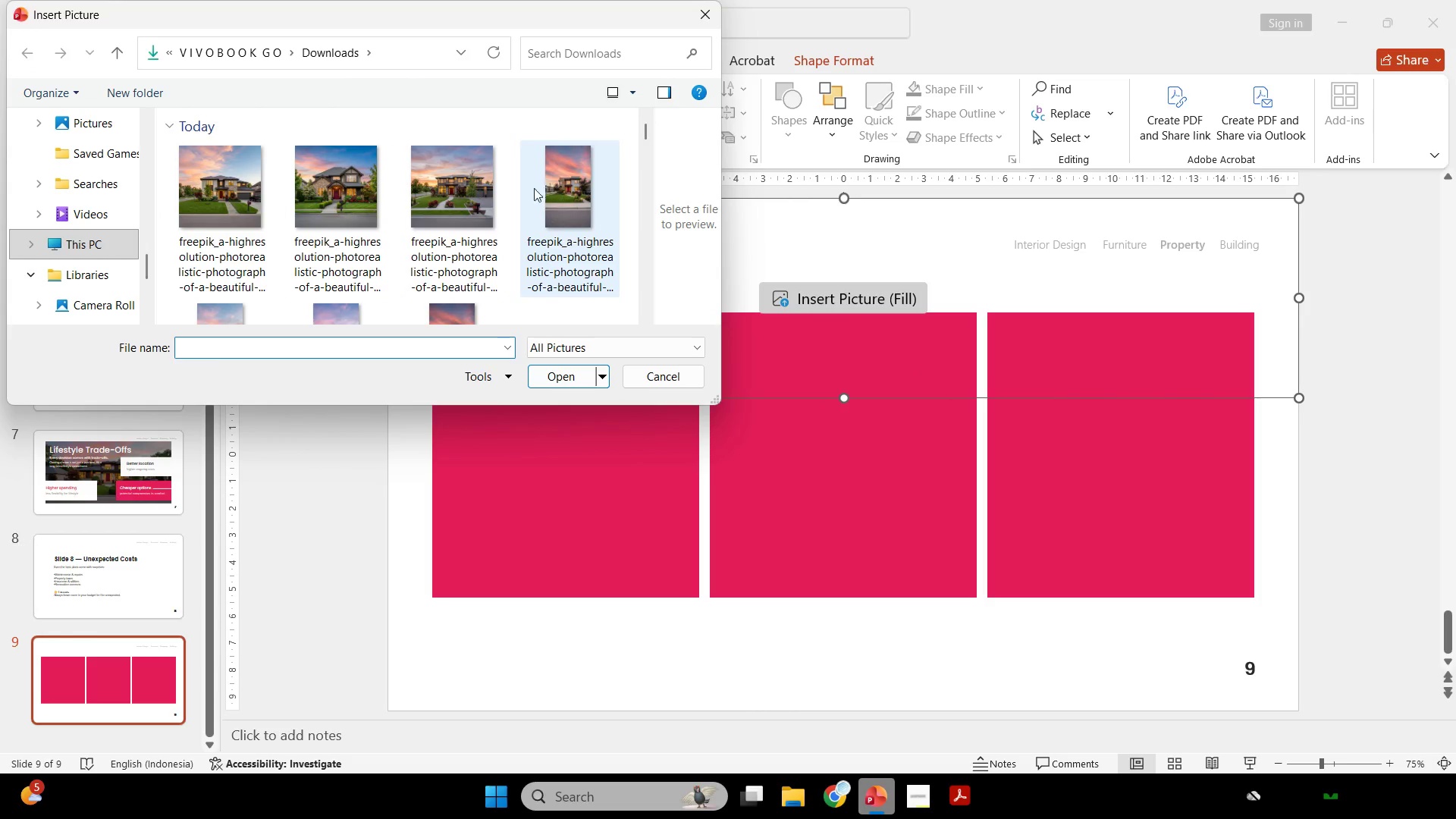 
double_click([497, 194])
 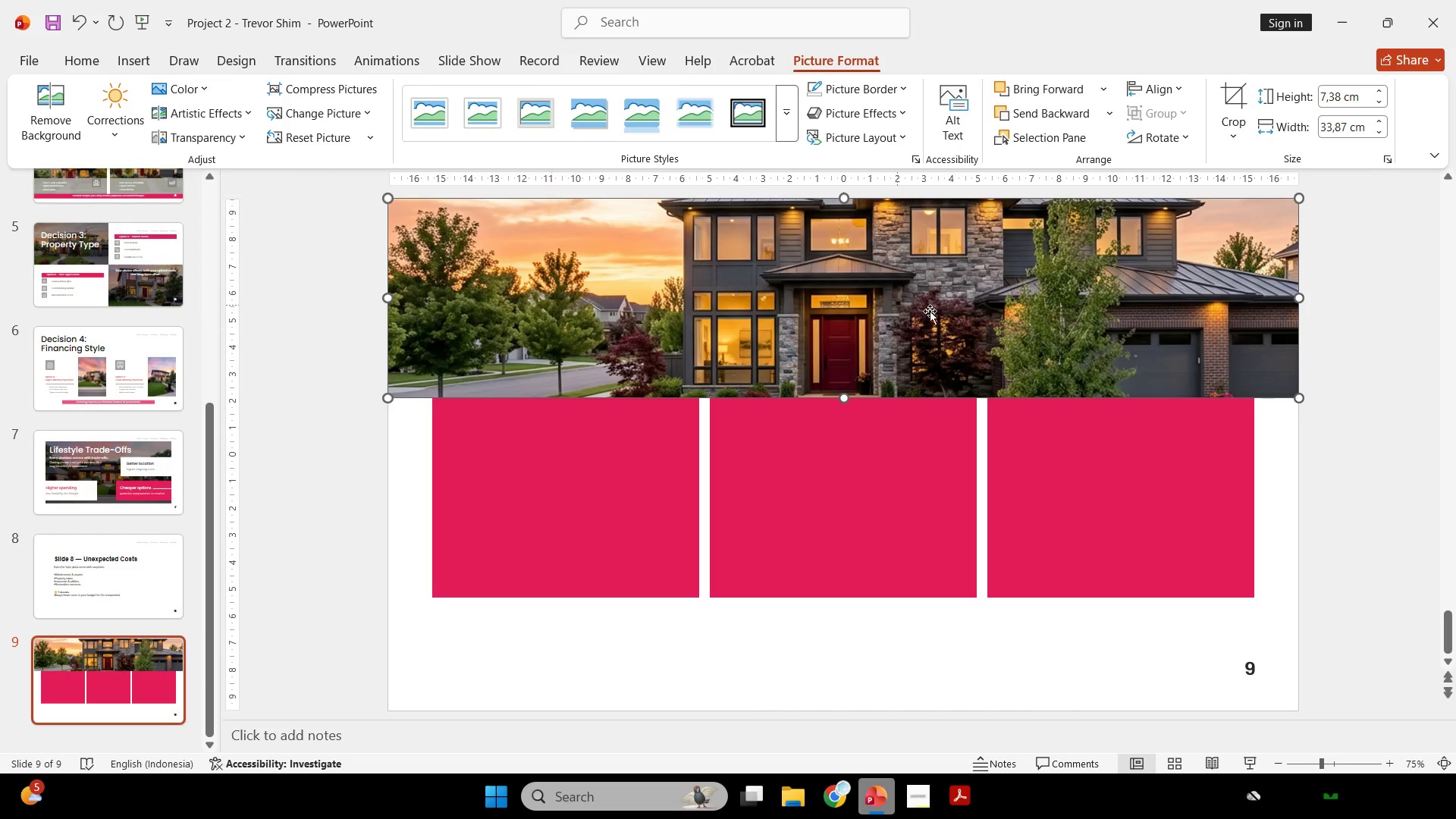 
left_click([933, 312])
 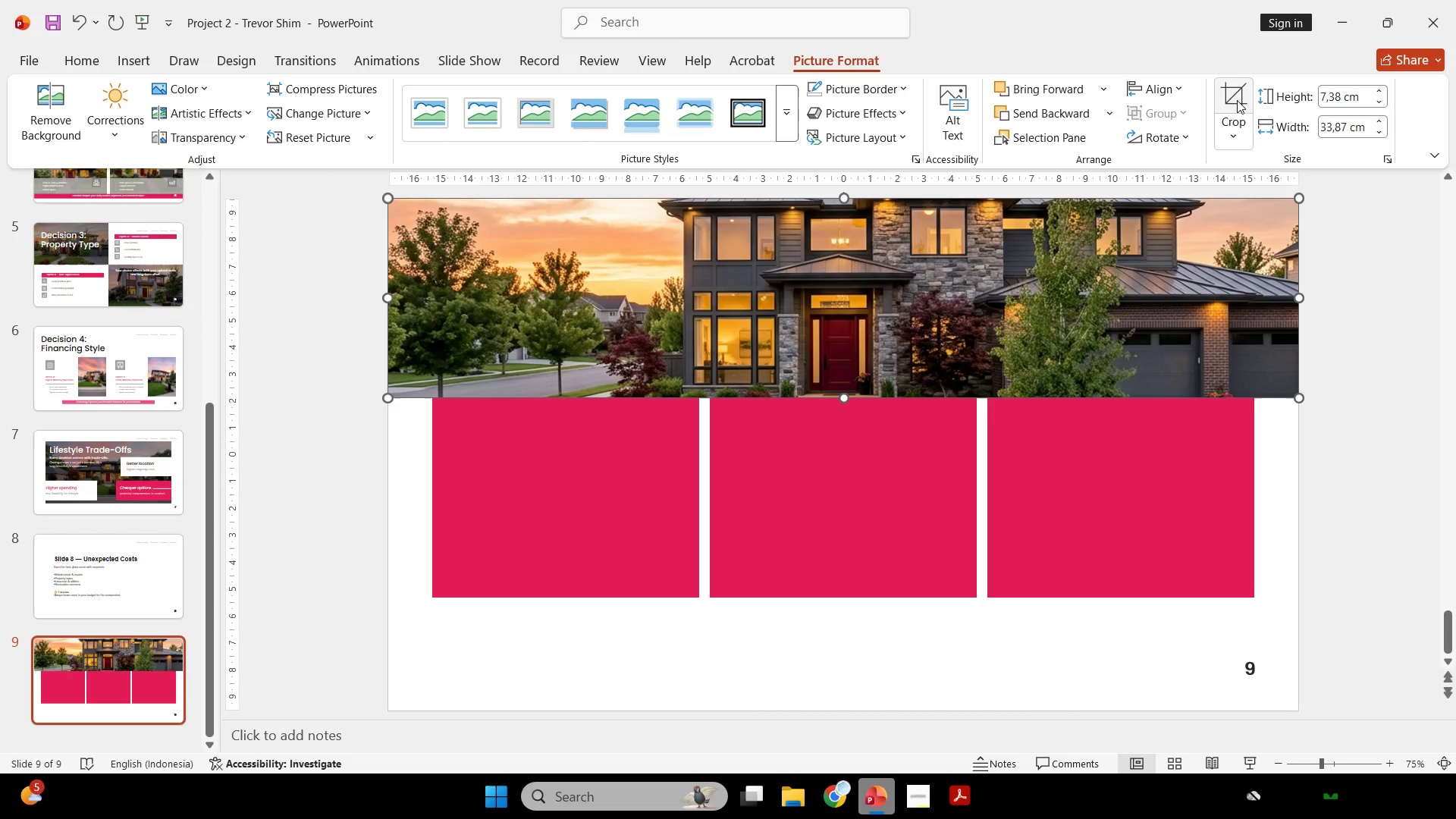 
left_click([1235, 99])
 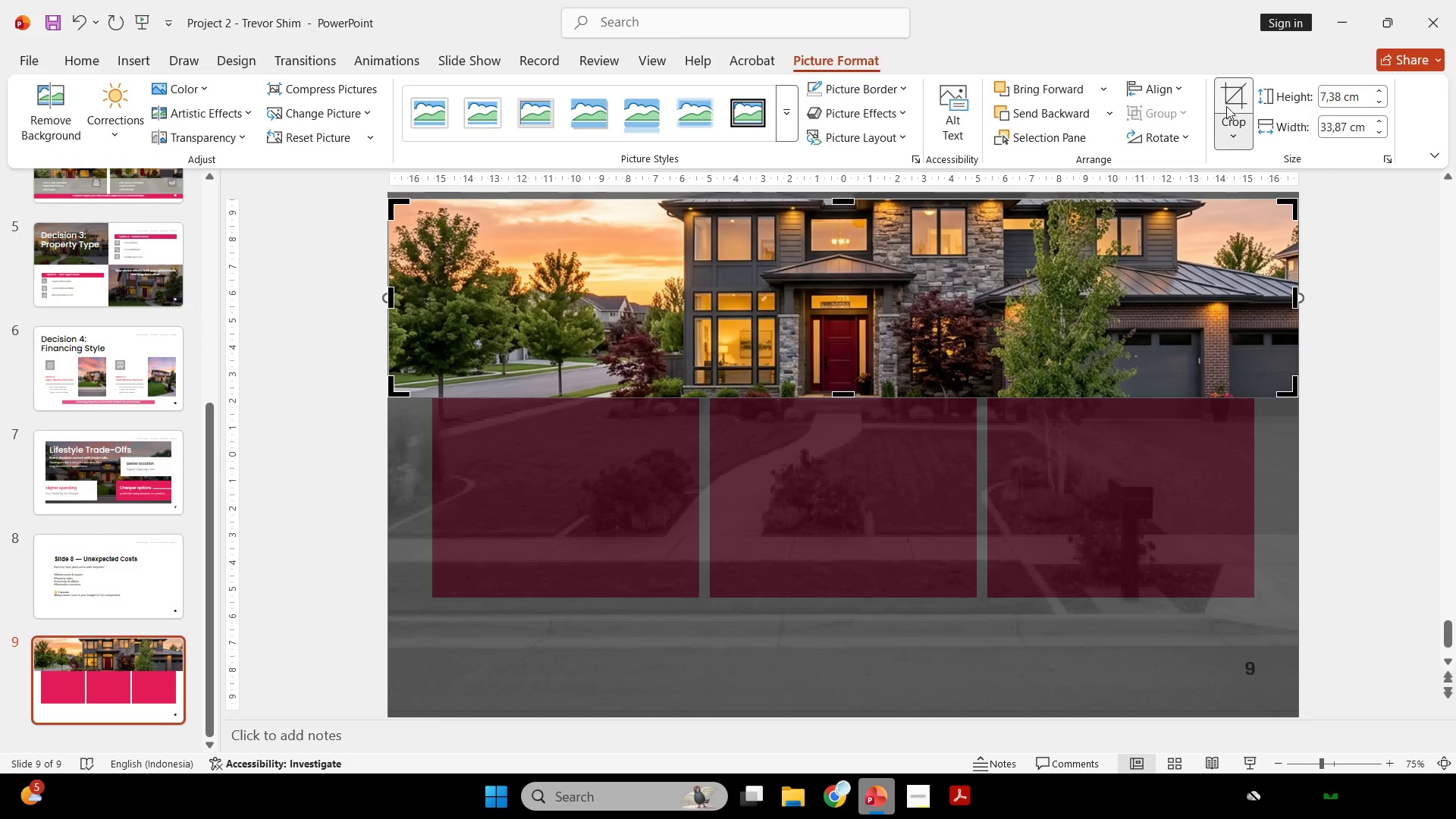 
left_click([1230, 102])
 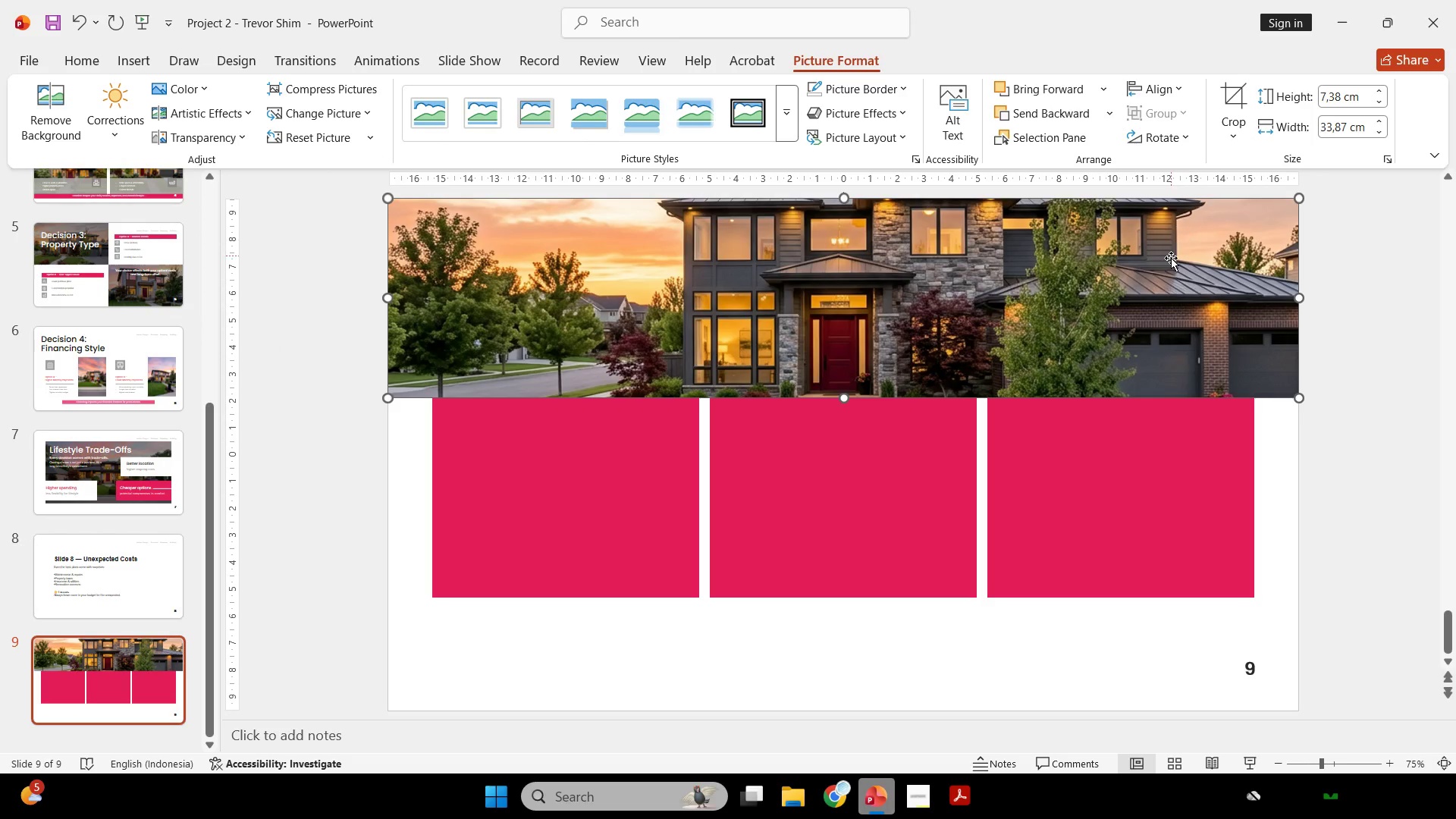 
right_click([1171, 259])
 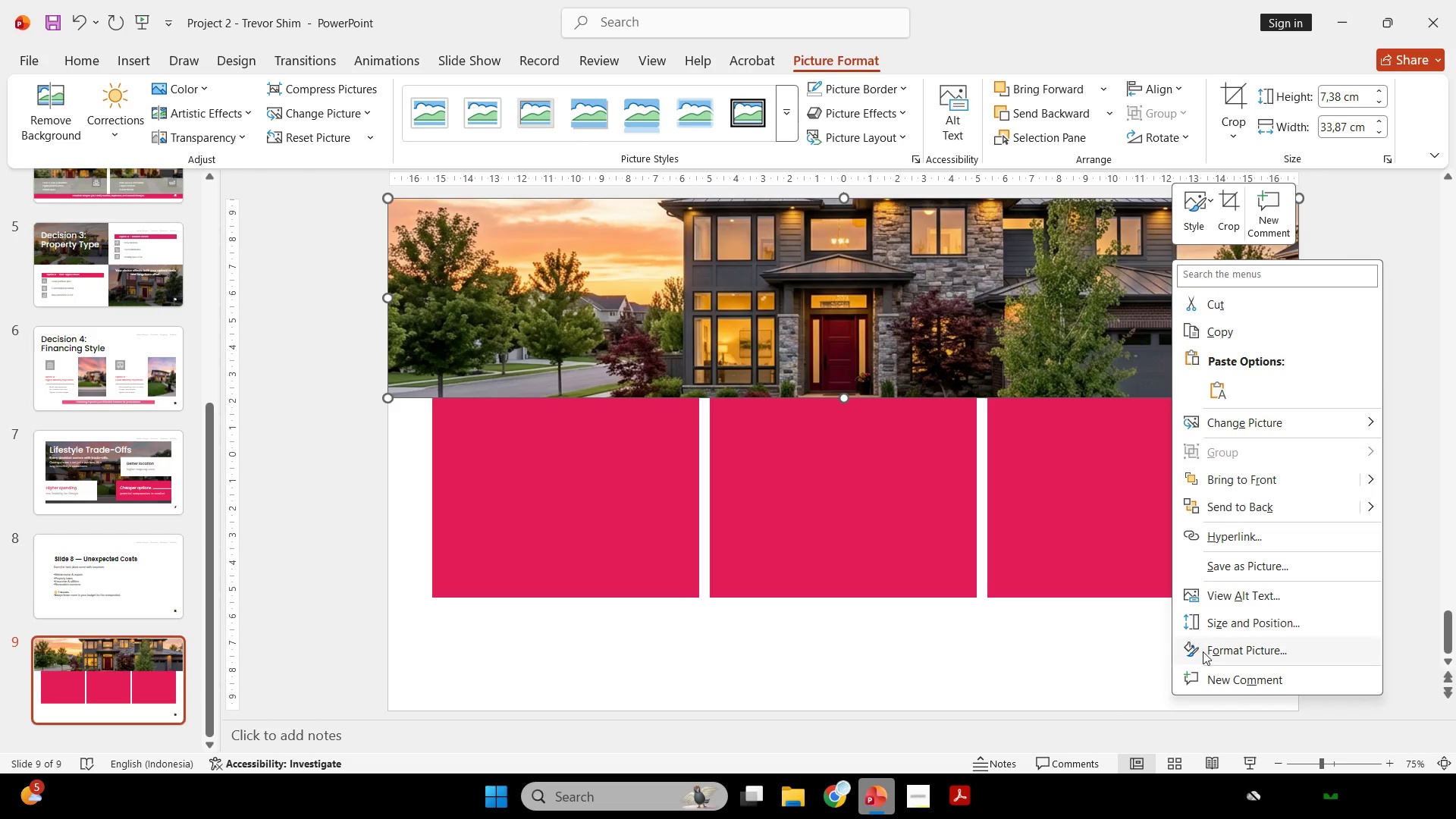 
left_click([1205, 648])
 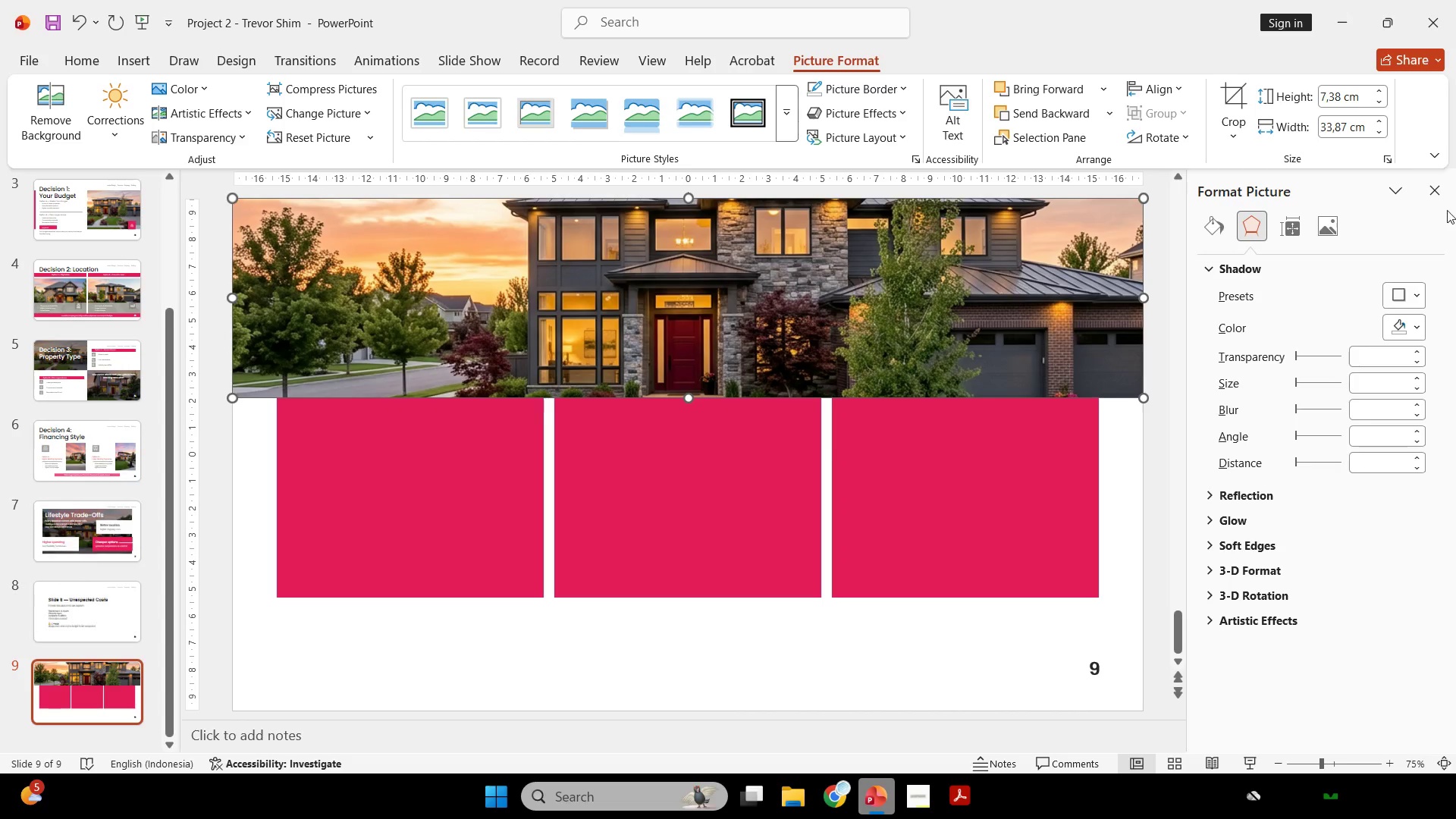 
left_click([1439, 191])
 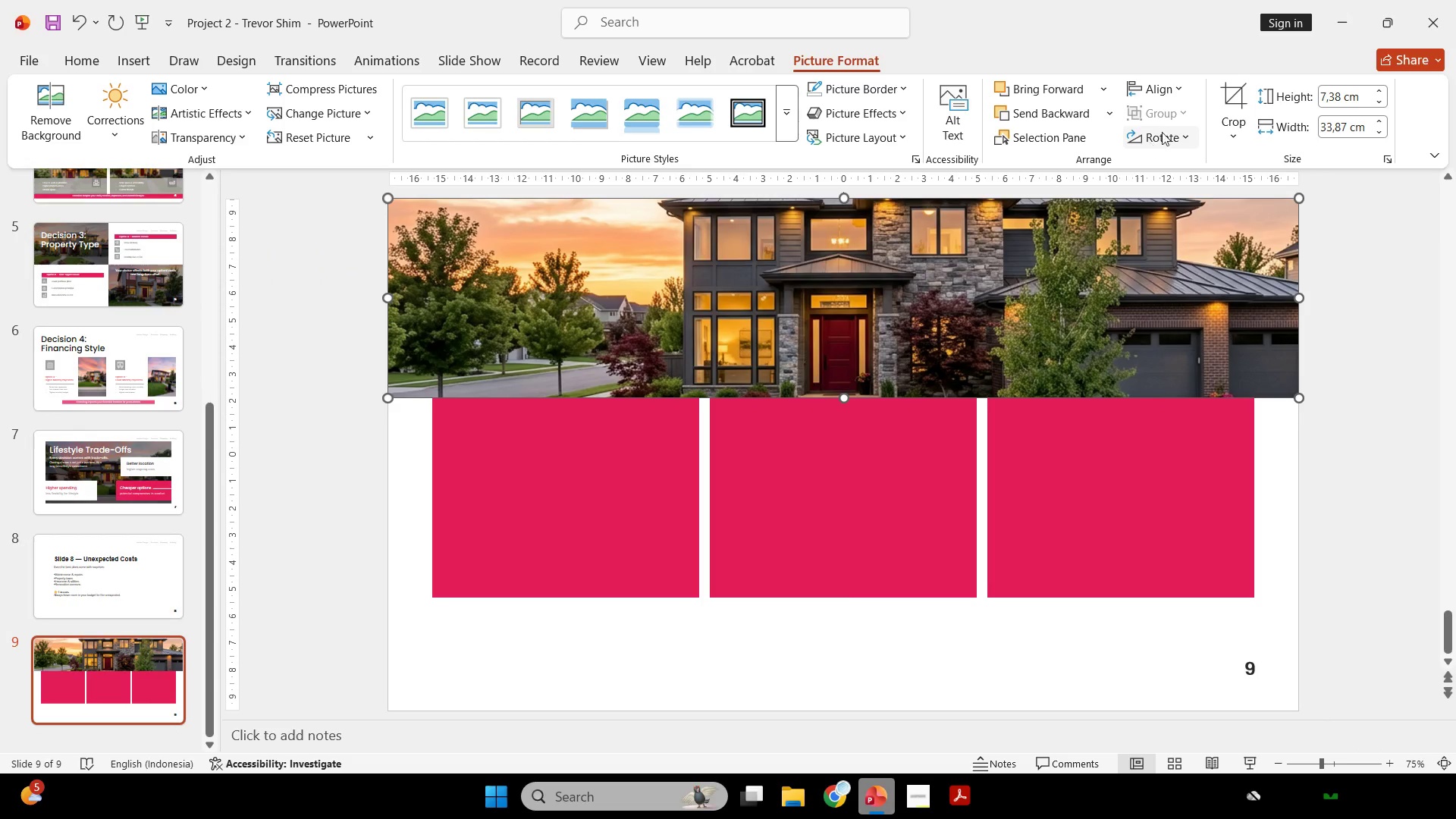 
left_click([1247, 103])
 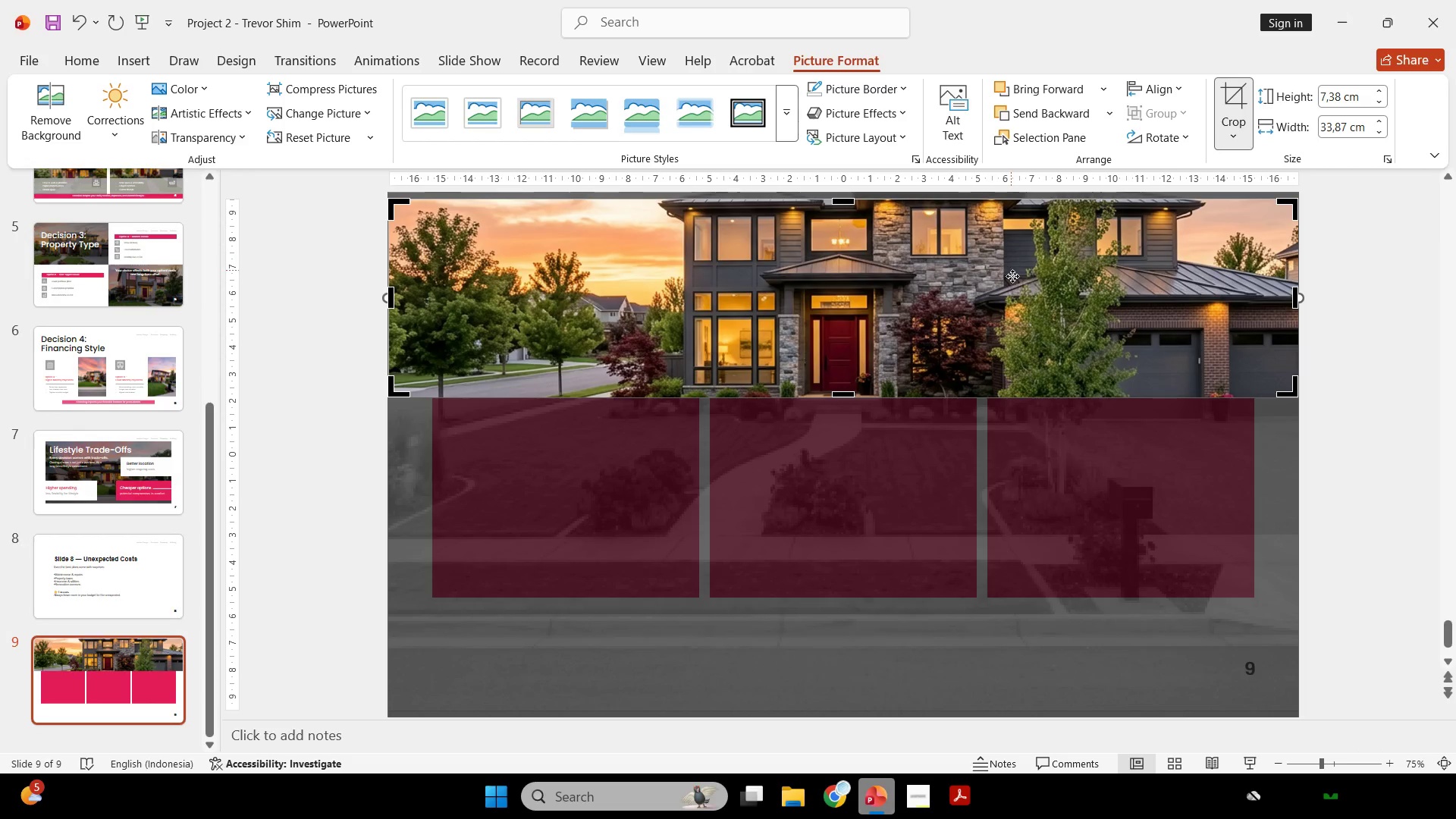 
hold_key(key=ShiftLeft, duration=3.17)
left_click_drag(start_coordinate=[1014, 309], to_coordinate=[1024, 271])
 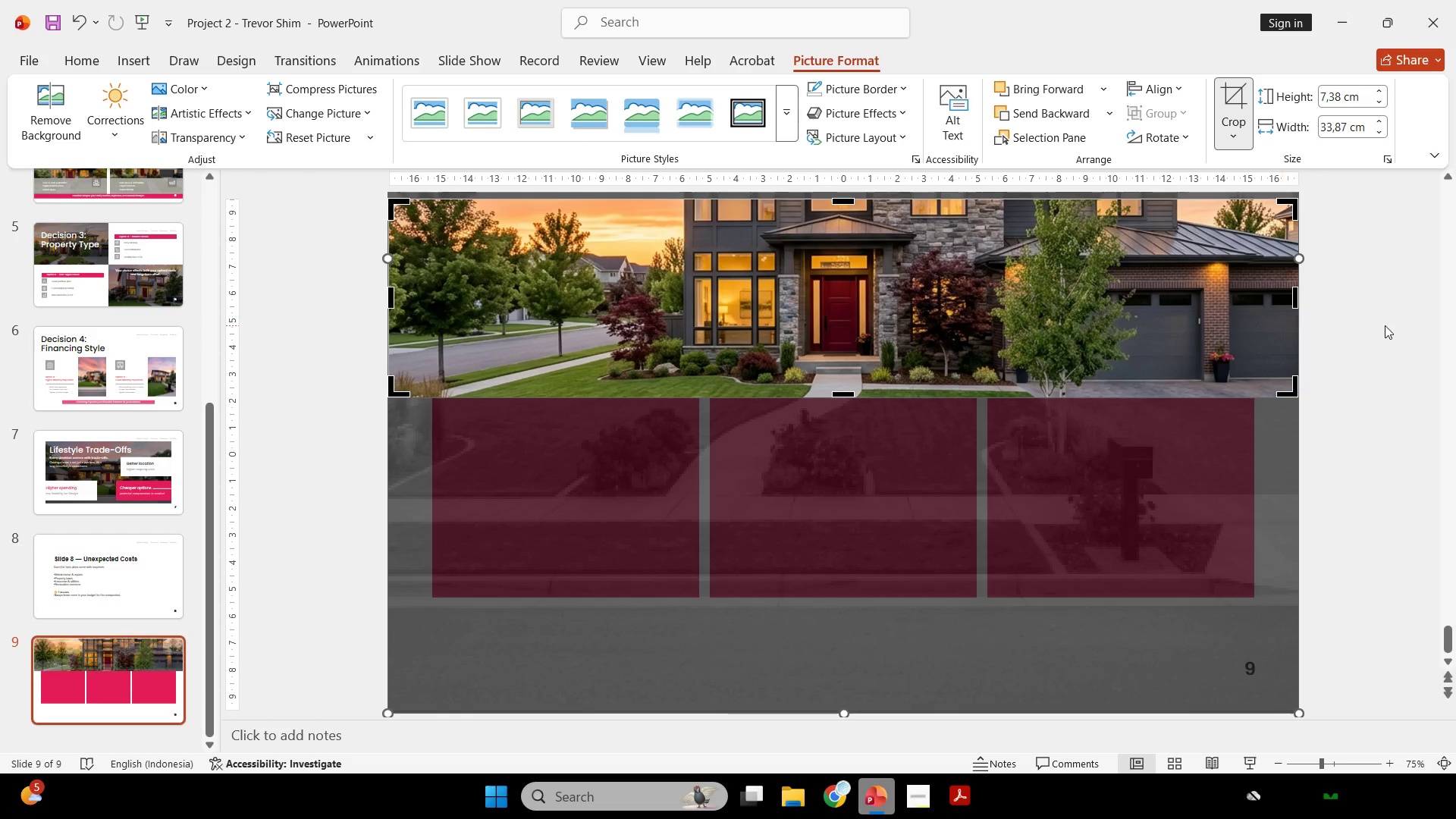 
left_click([1385, 325])
 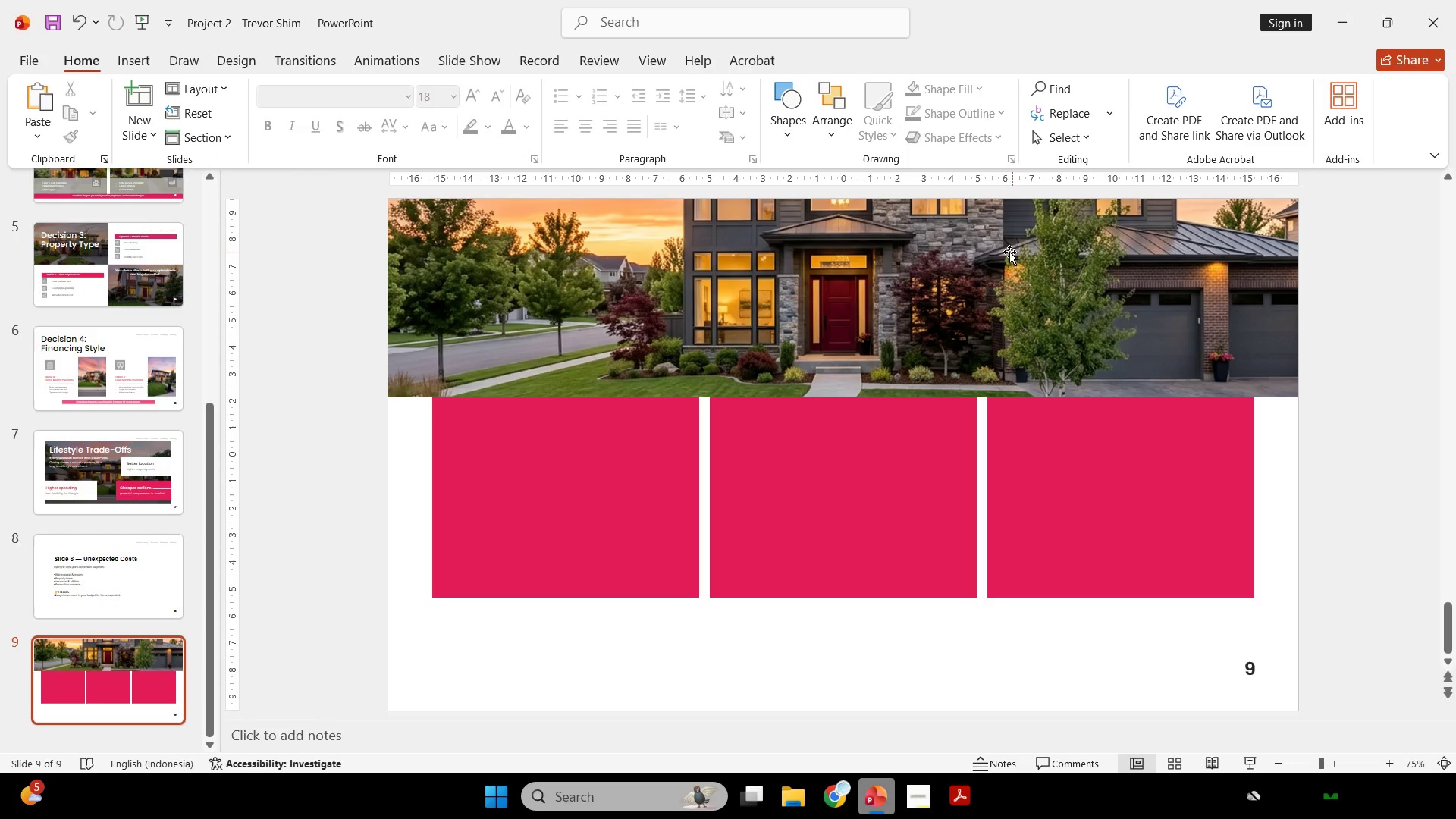 
right_click([1006, 251])
 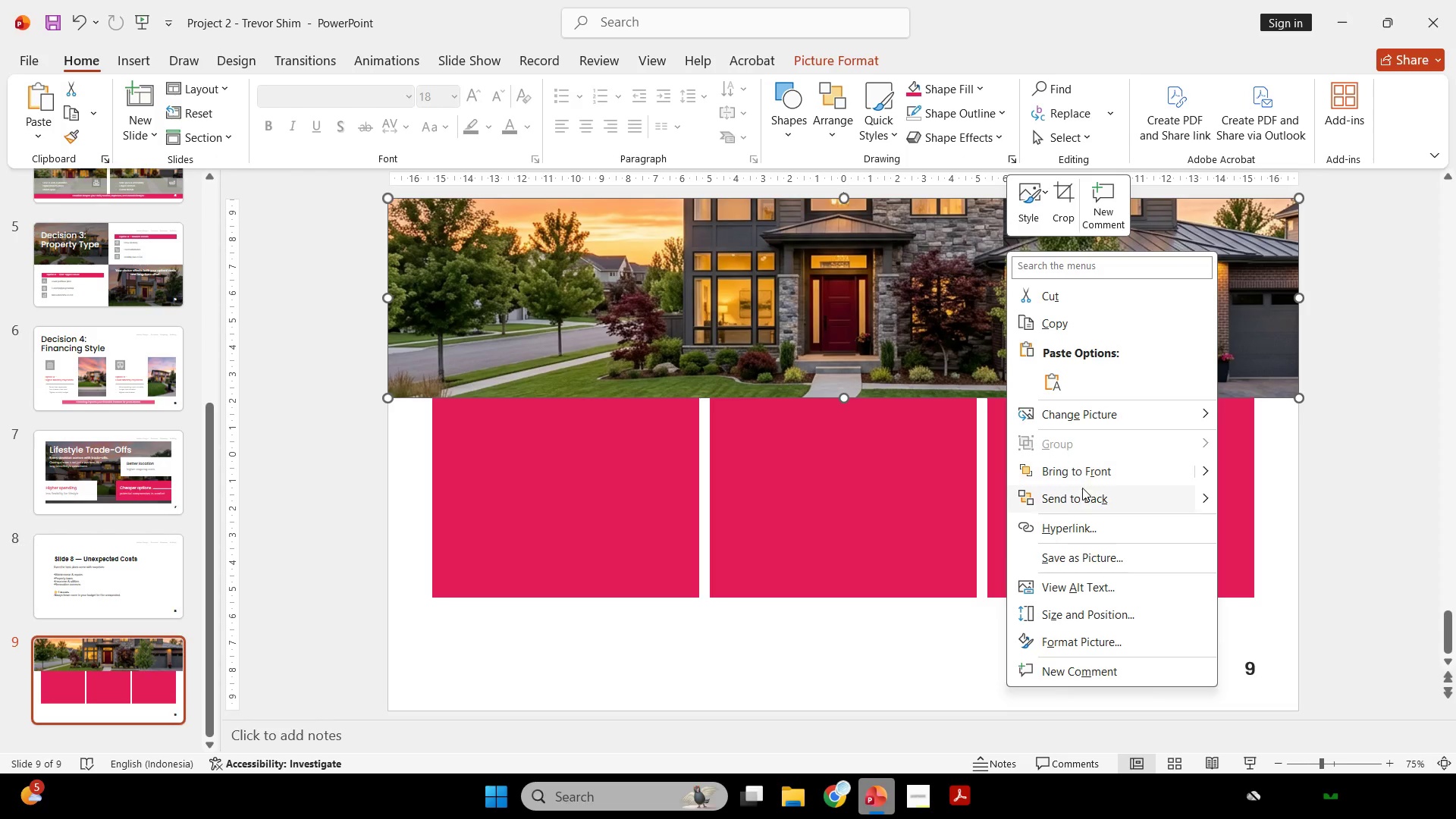 
left_click([1081, 513])
 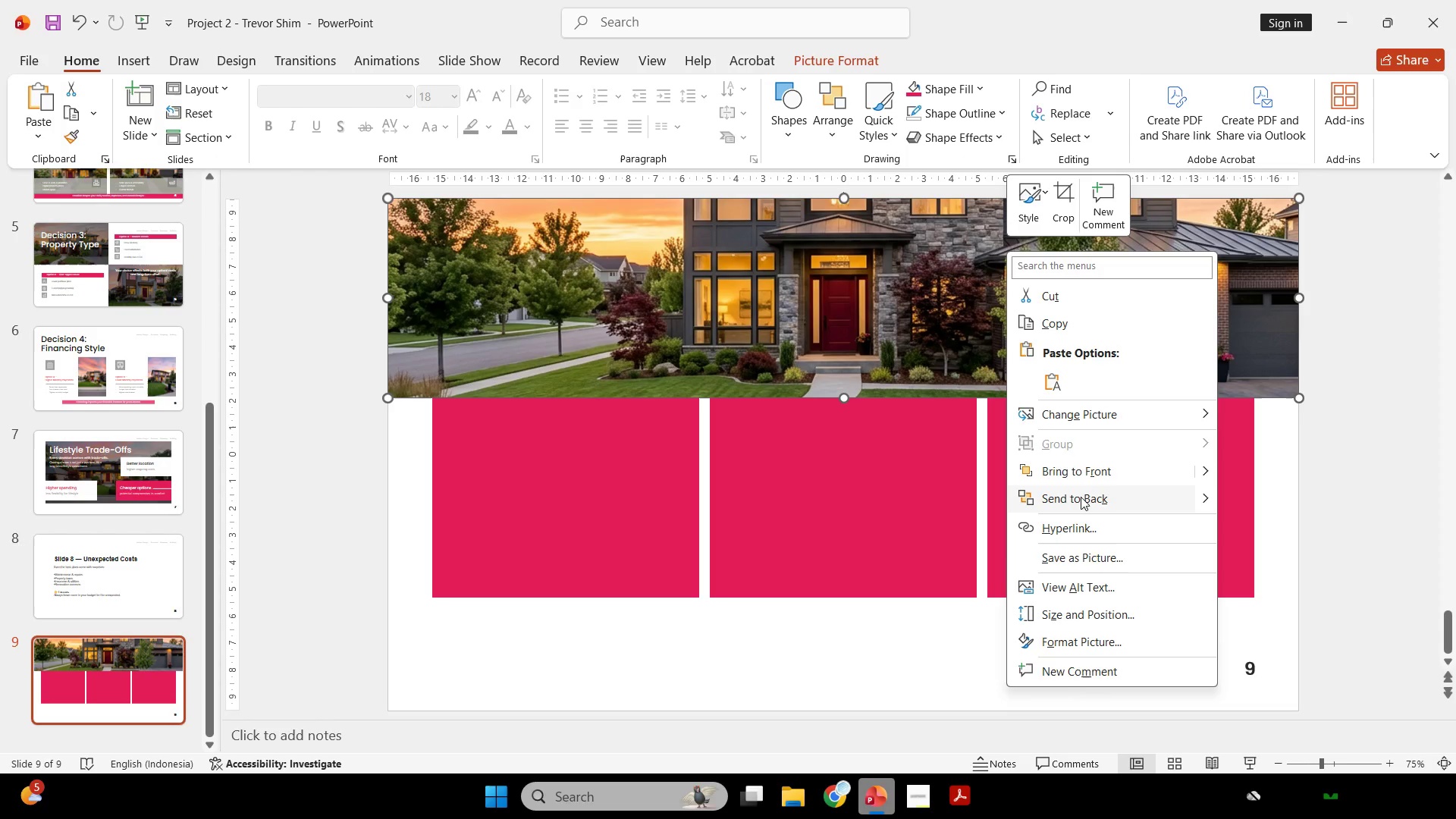 
left_click([1081, 497])
 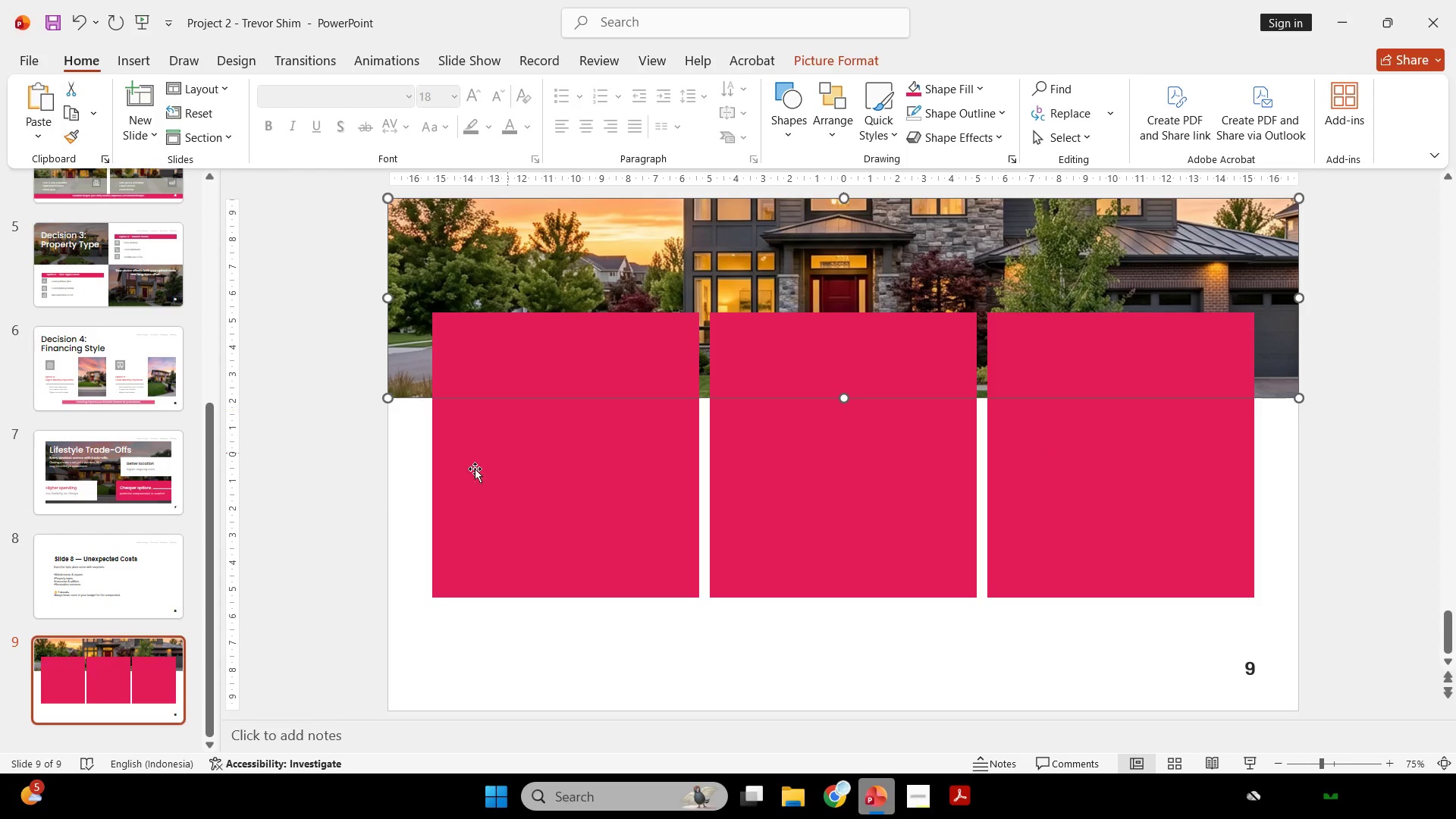 
left_click([378, 500])
 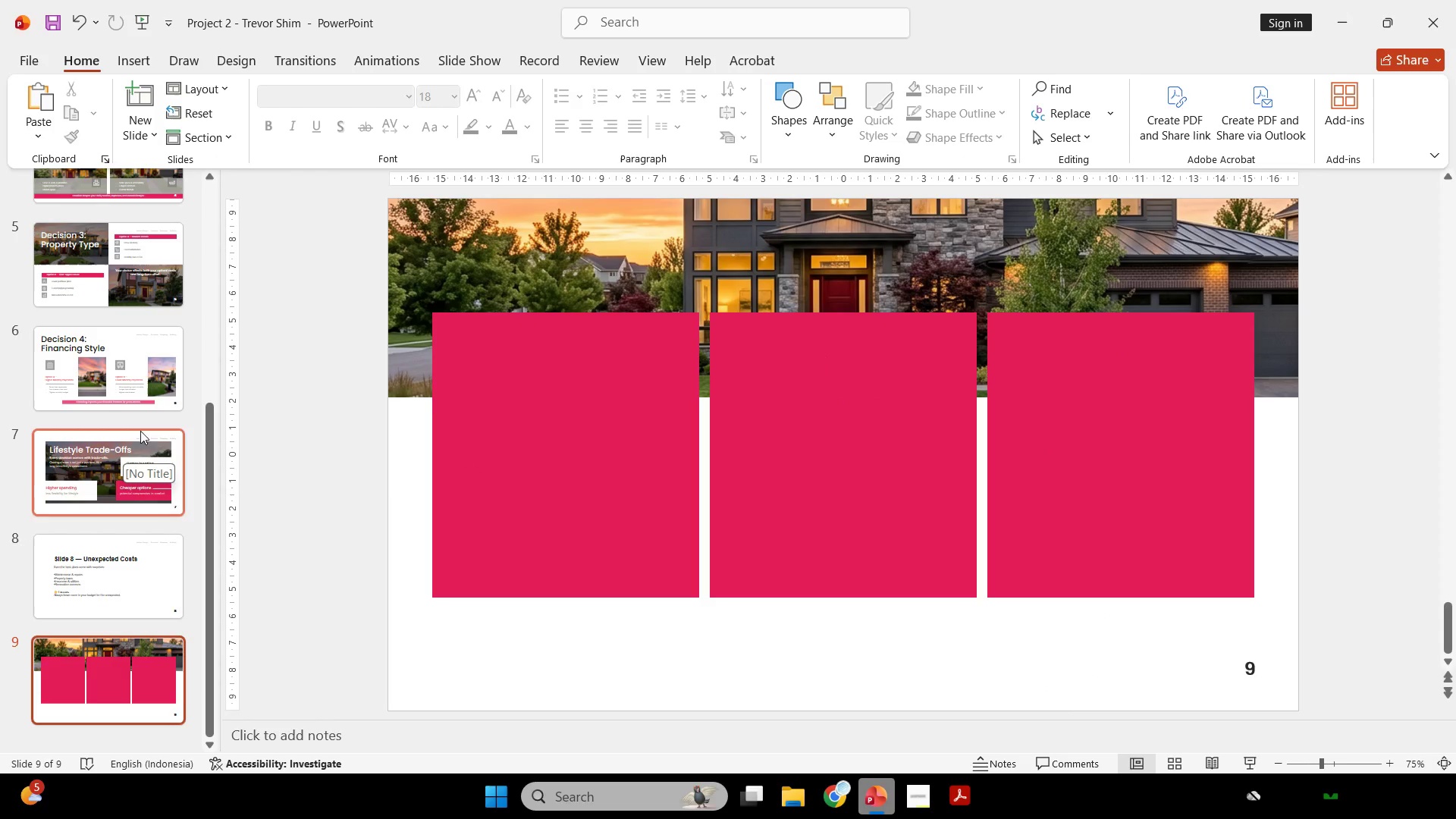 
left_click([132, 256])
 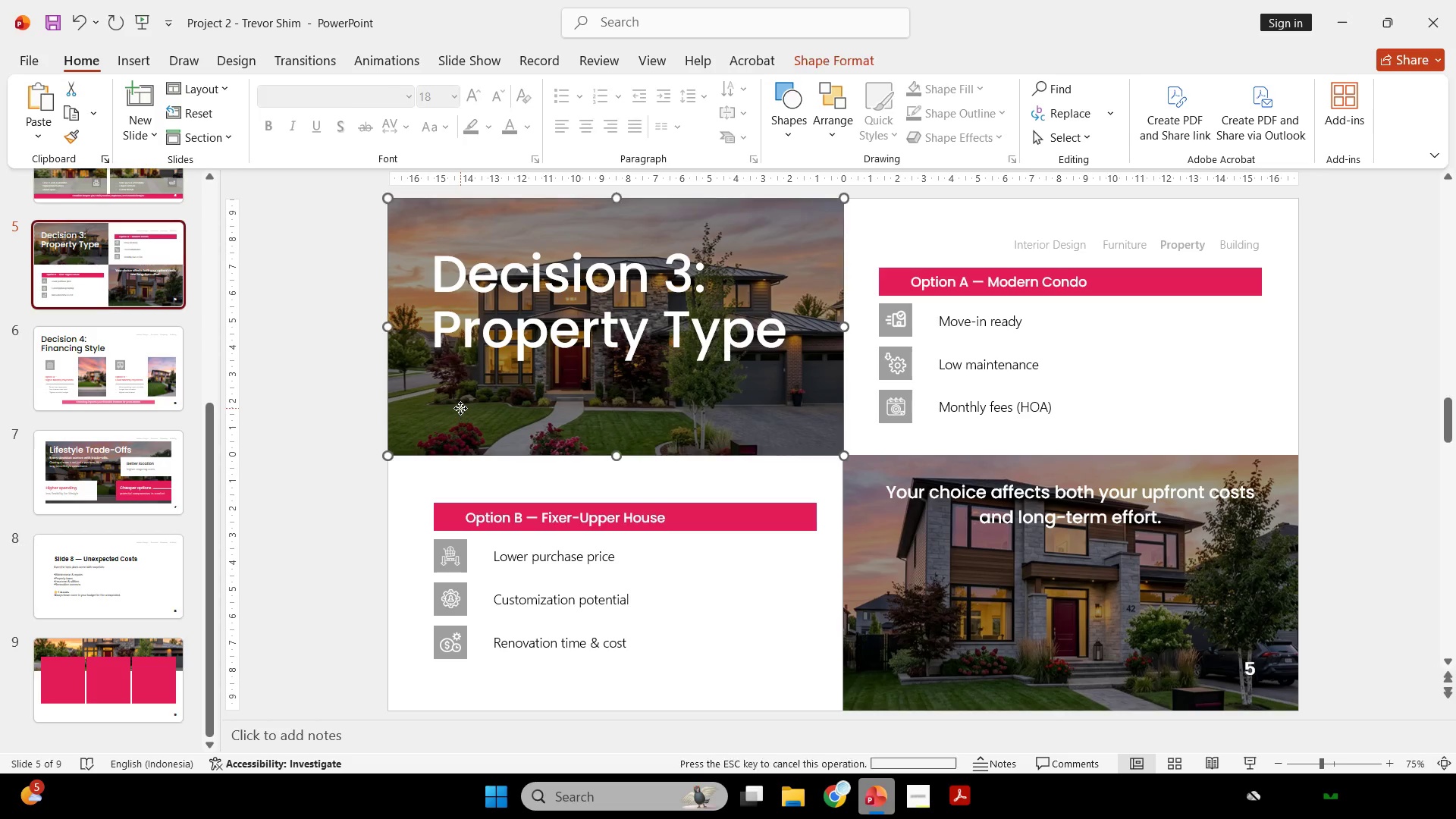 
key(Control+C)
 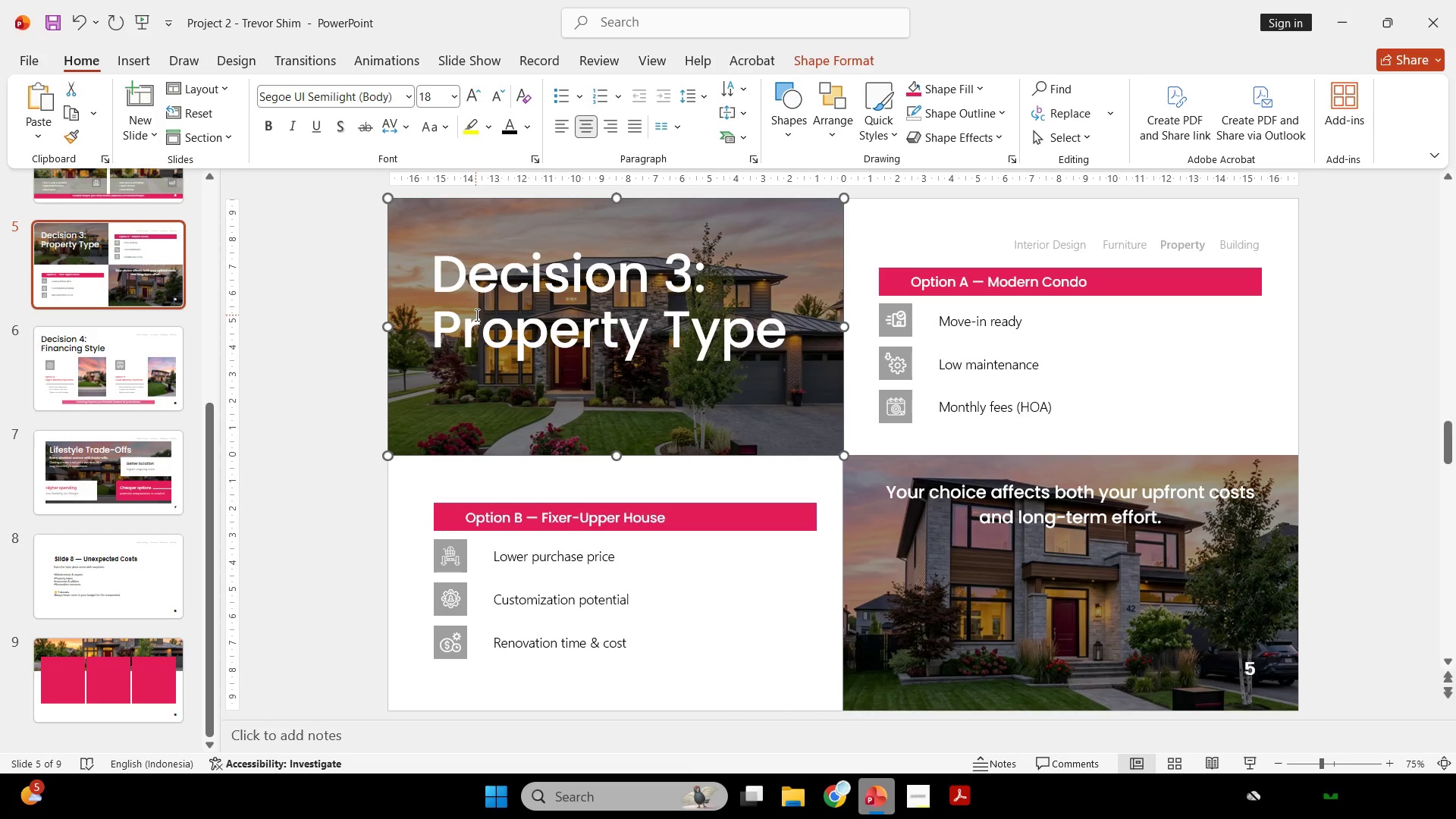 
key(Control+V)
 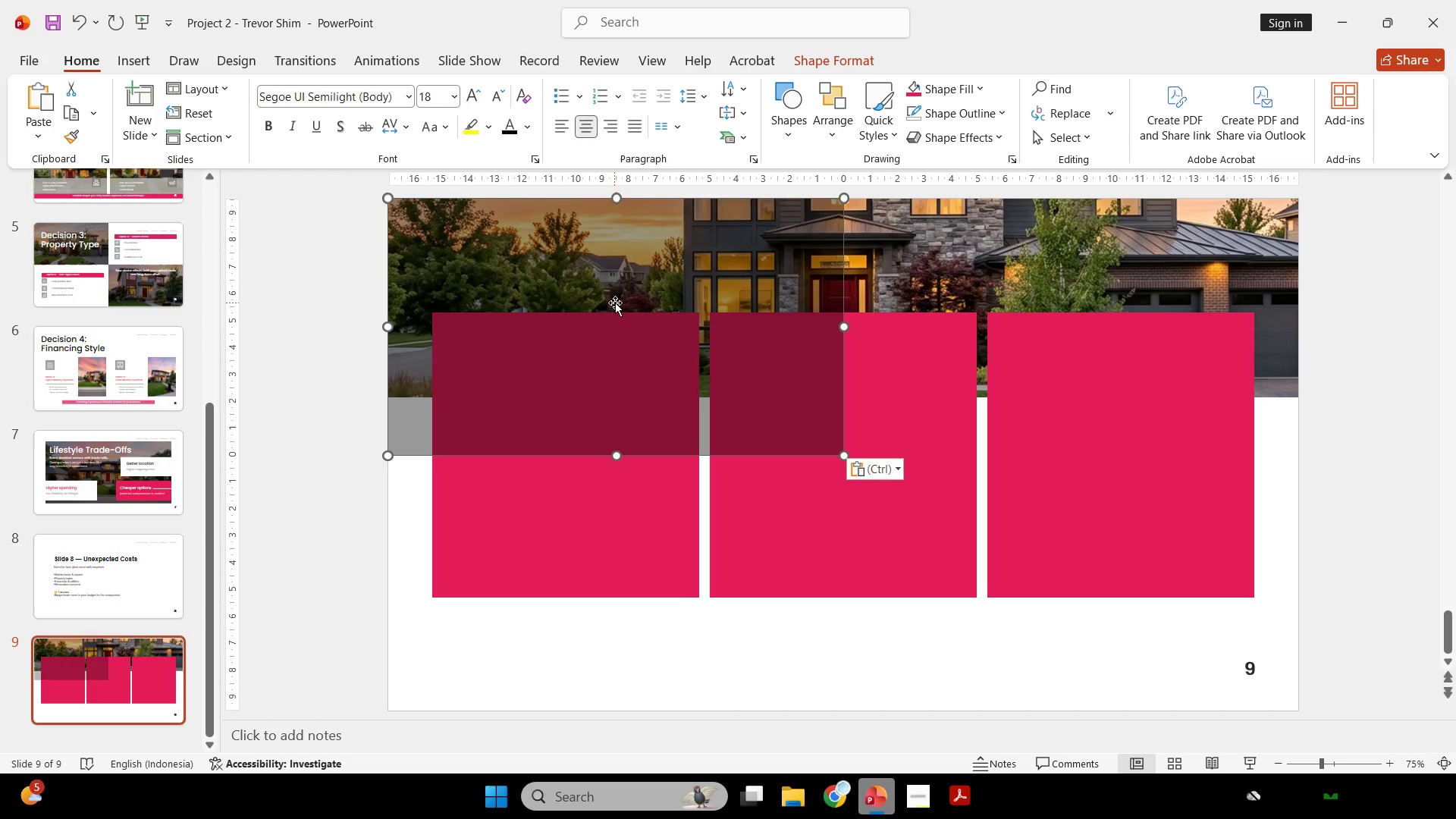 
scroll: coordinate [508, 300], scroll_direction: down, amount: 5.0
 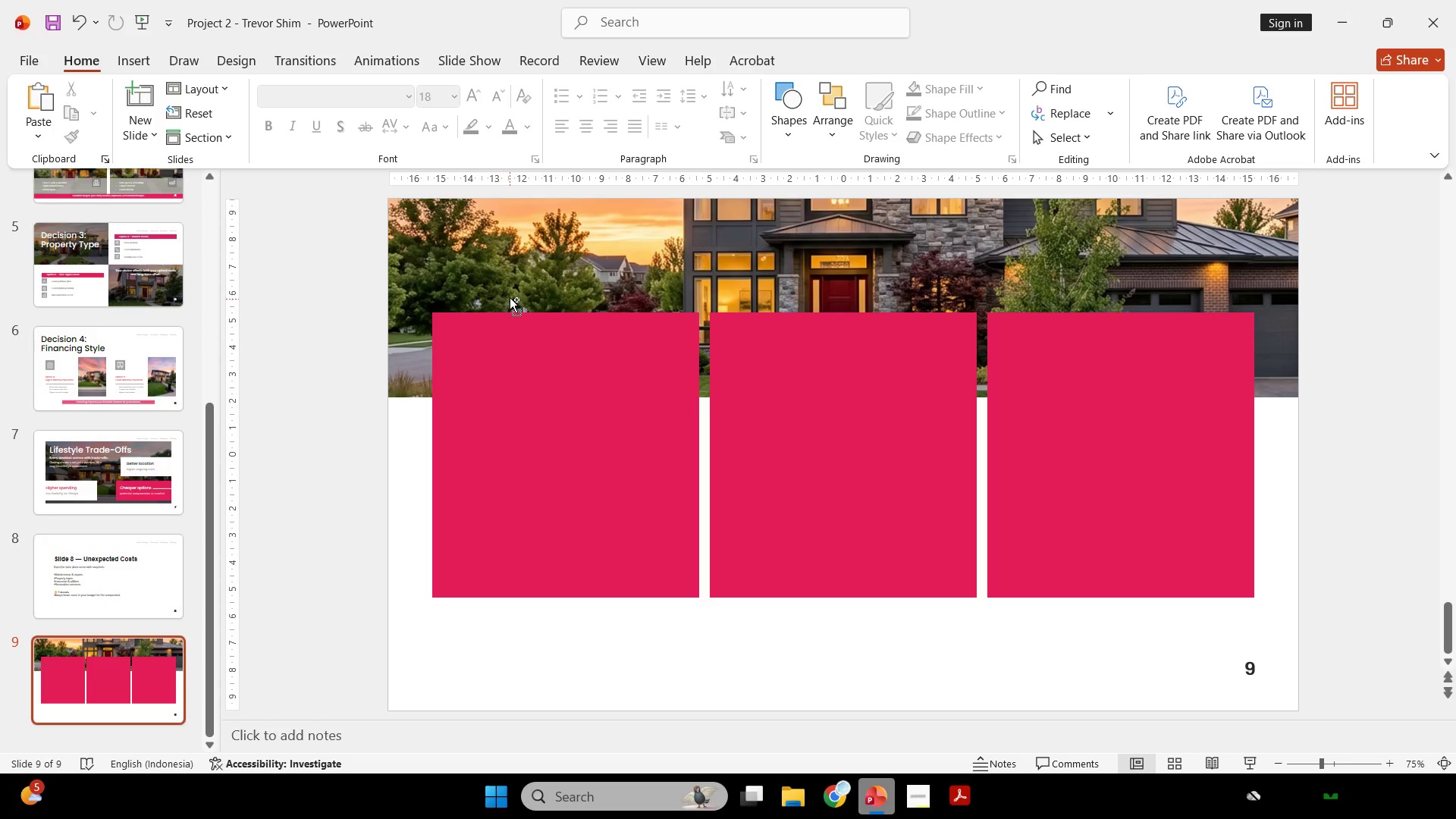 
hold_key(key=ShiftLeft, duration=3.36)
left_click_drag(start_coordinate=[843, 327], to_coordinate=[1301, 357])
 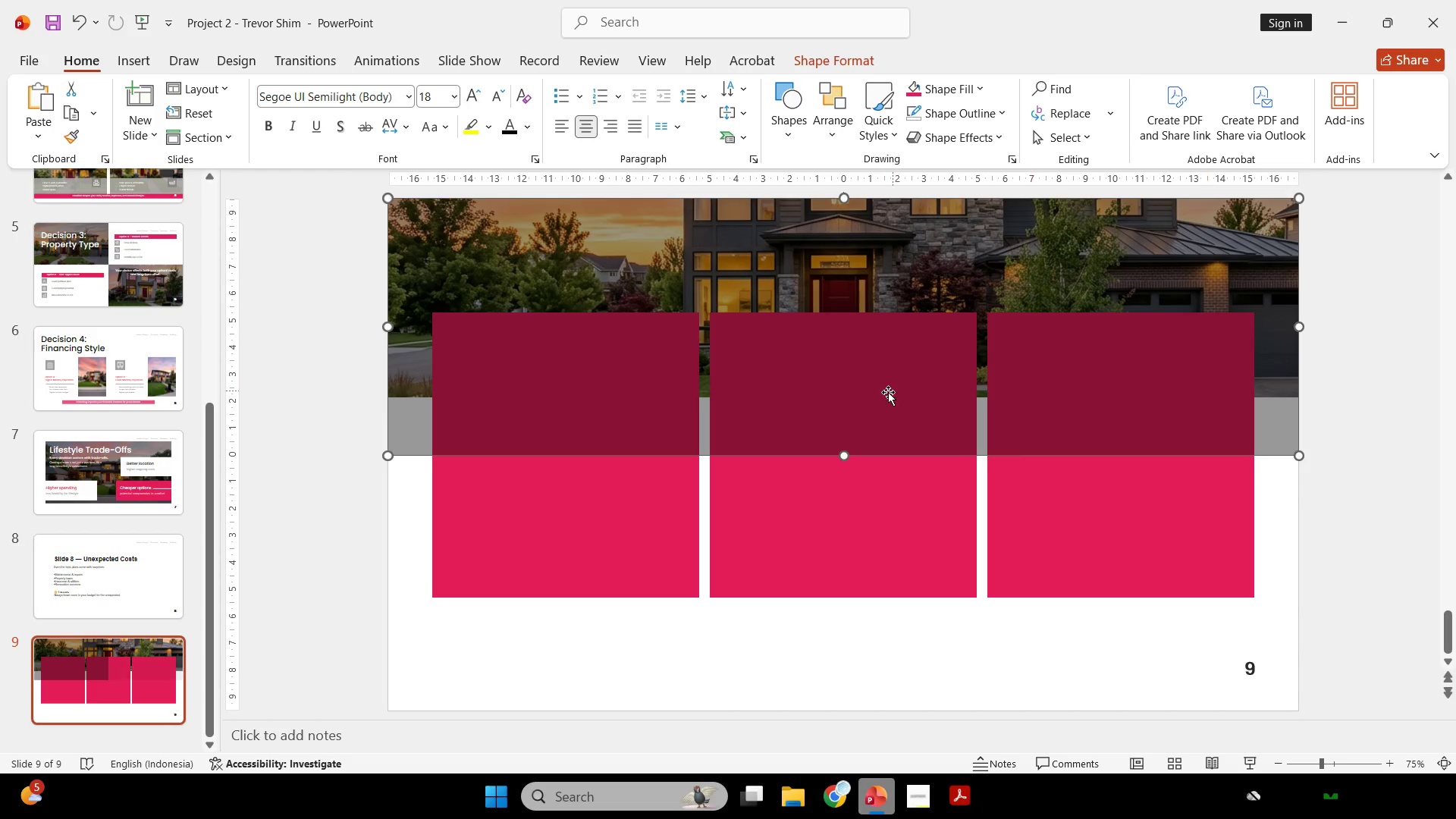 
hold_key(key=ShiftLeft, duration=1.5)
left_click_drag(start_coordinate=[846, 454], to_coordinate=[858, 424])
 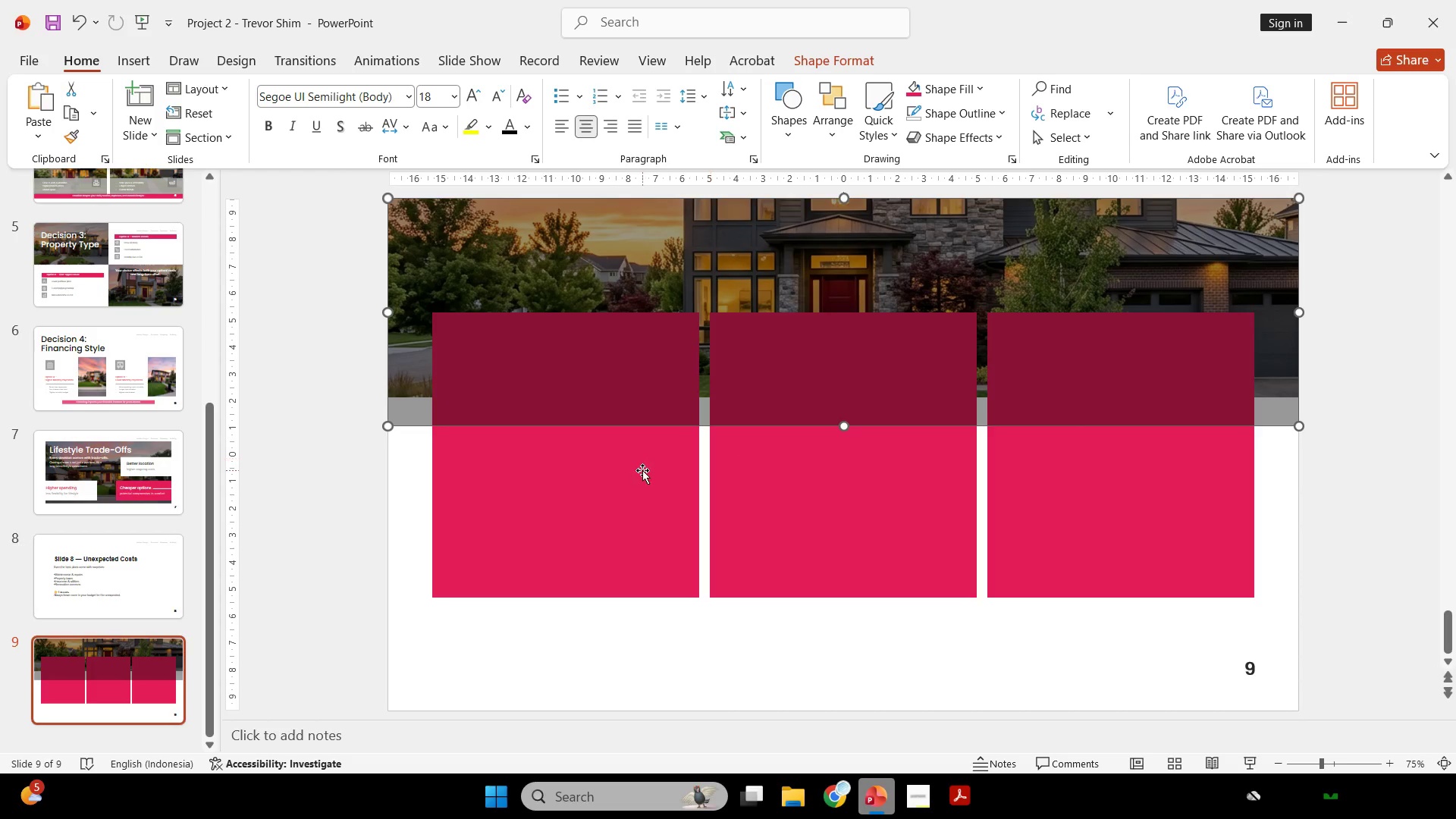 
left_click([642, 470])
 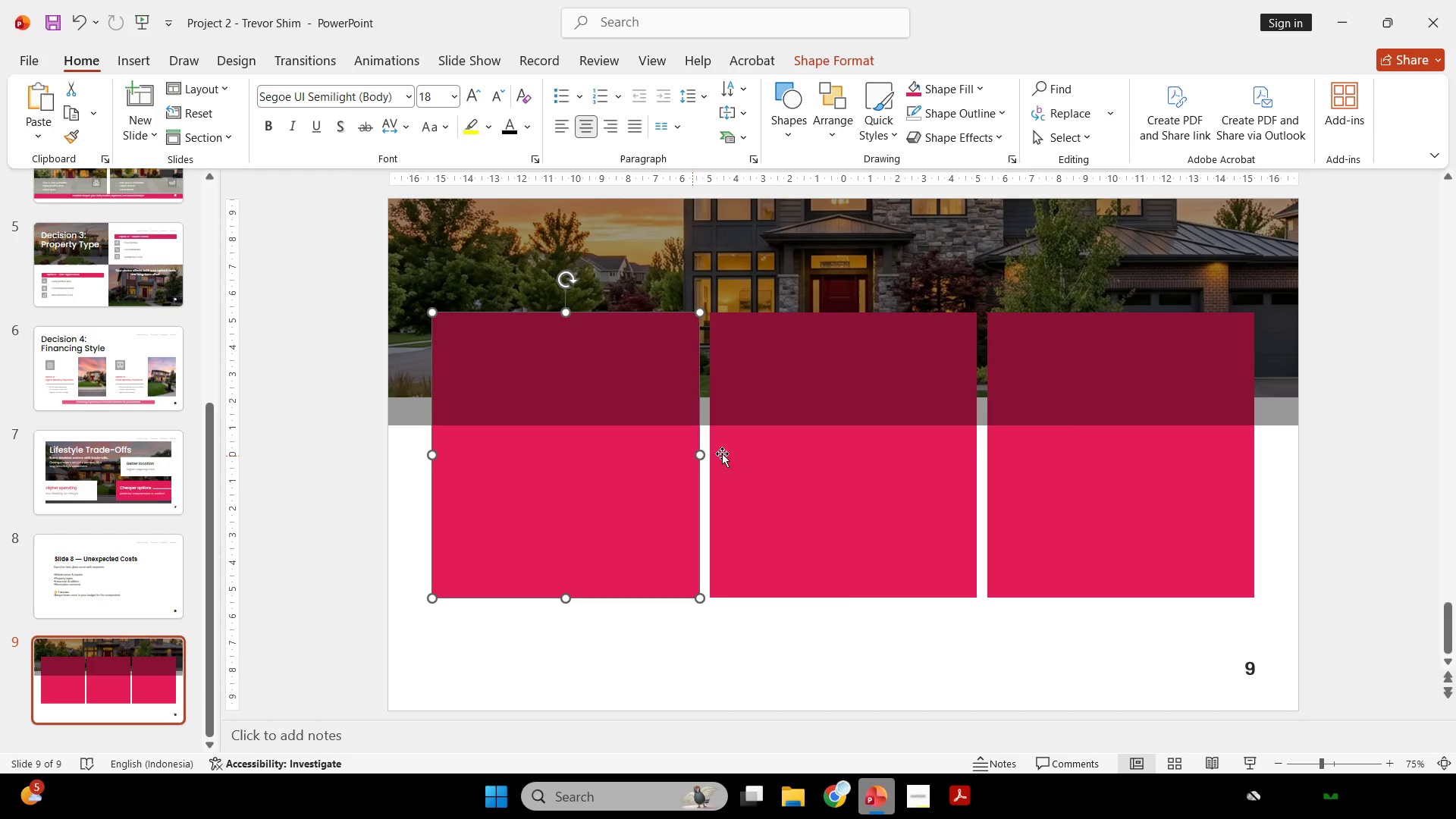 
hold_key(key=ShiftLeft, duration=0.62)
double_click([808, 453])
 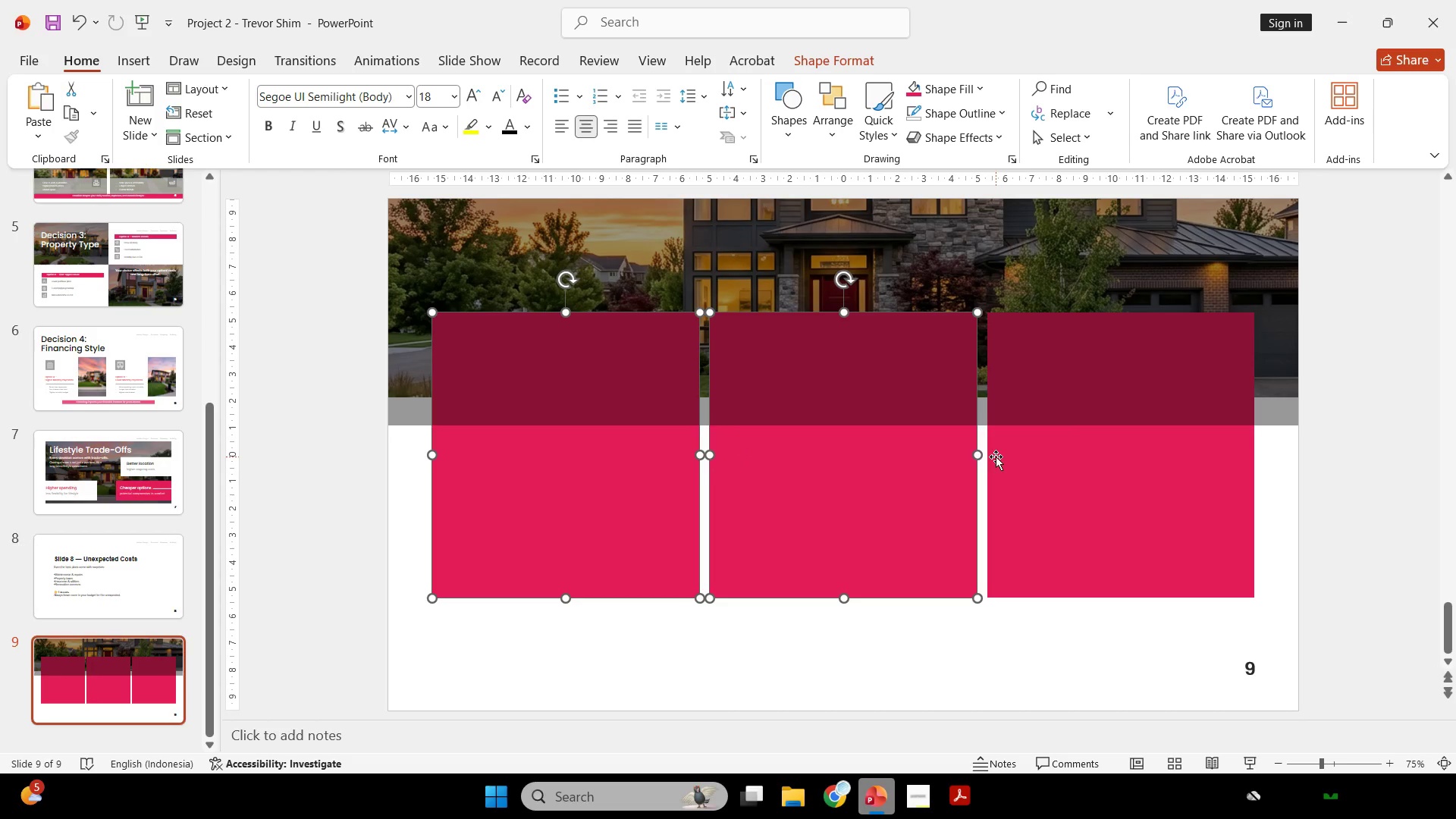 
hold_key(key=ShiftLeft, duration=0.39)
left_click([996, 455])
 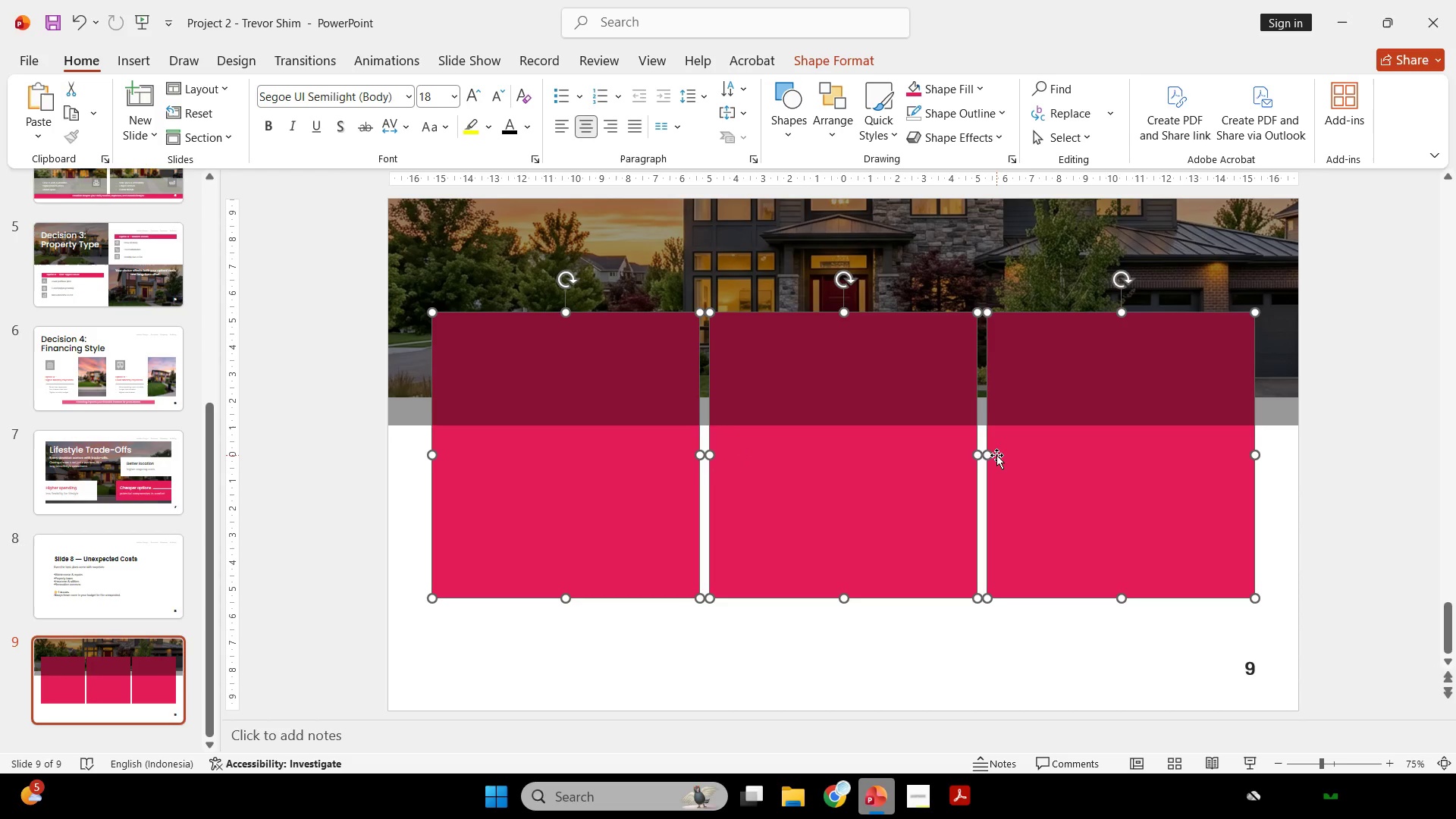 
right_click([996, 455])
 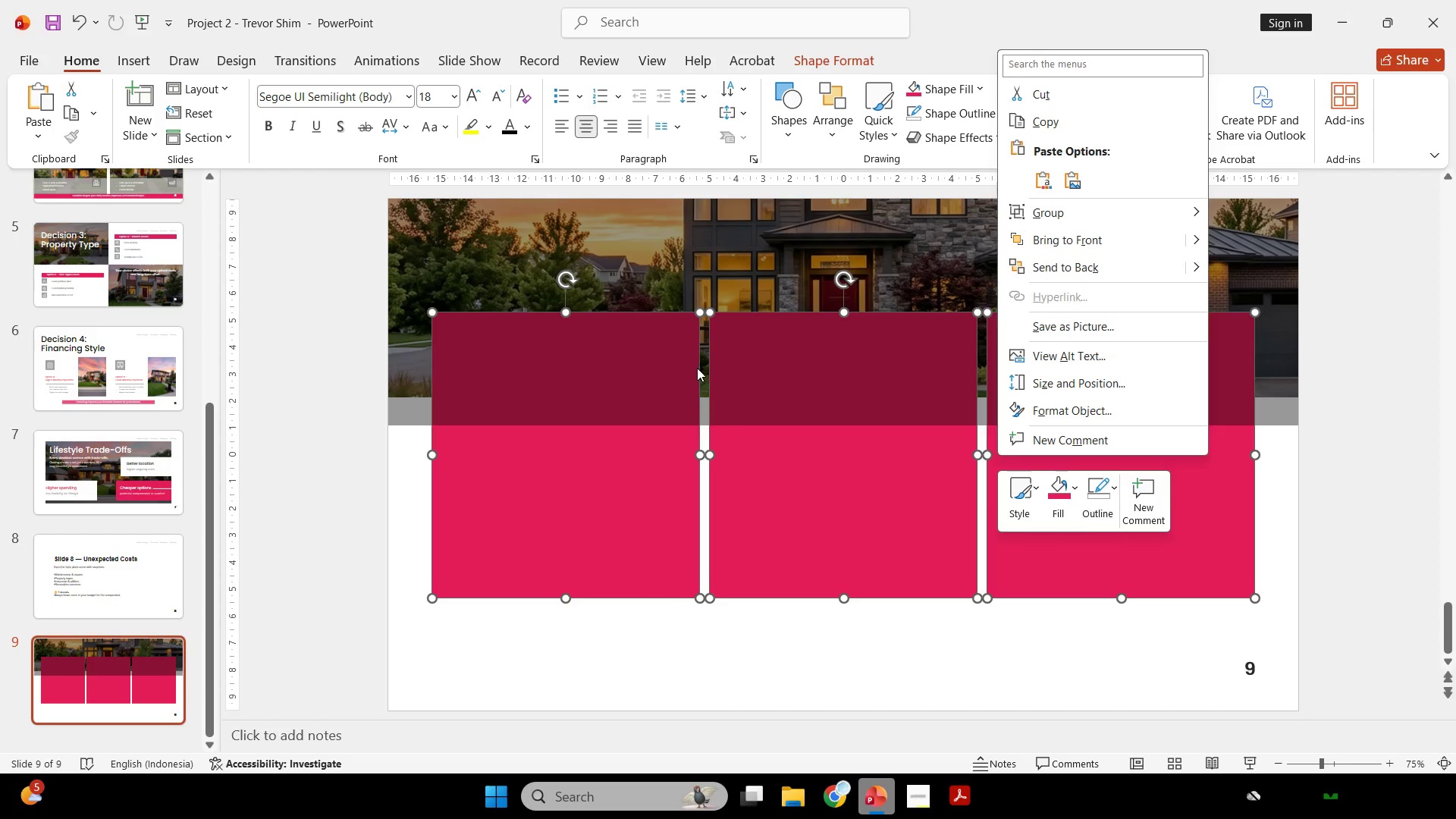 
left_click([588, 276])
 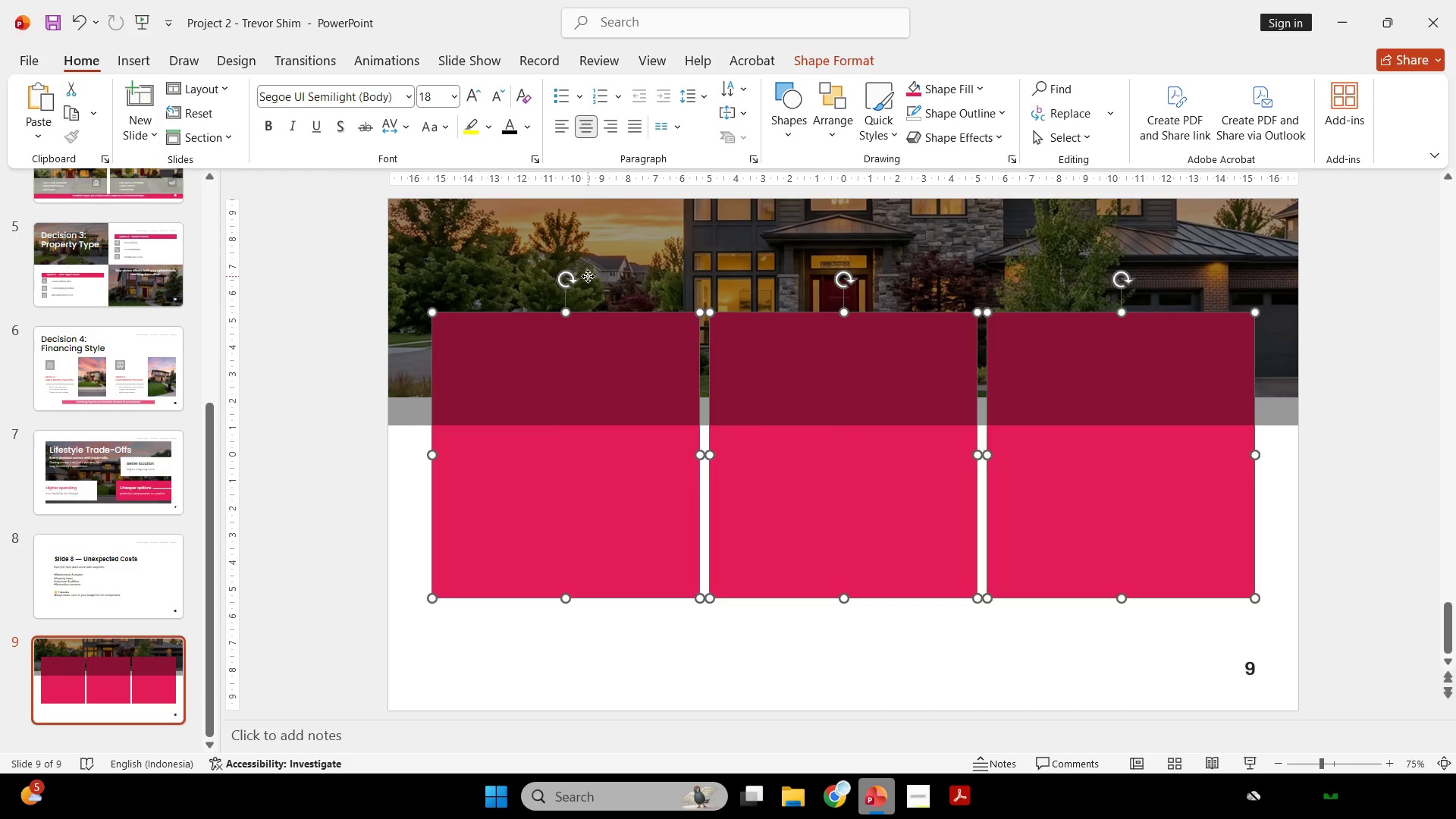 
right_click([588, 276])
 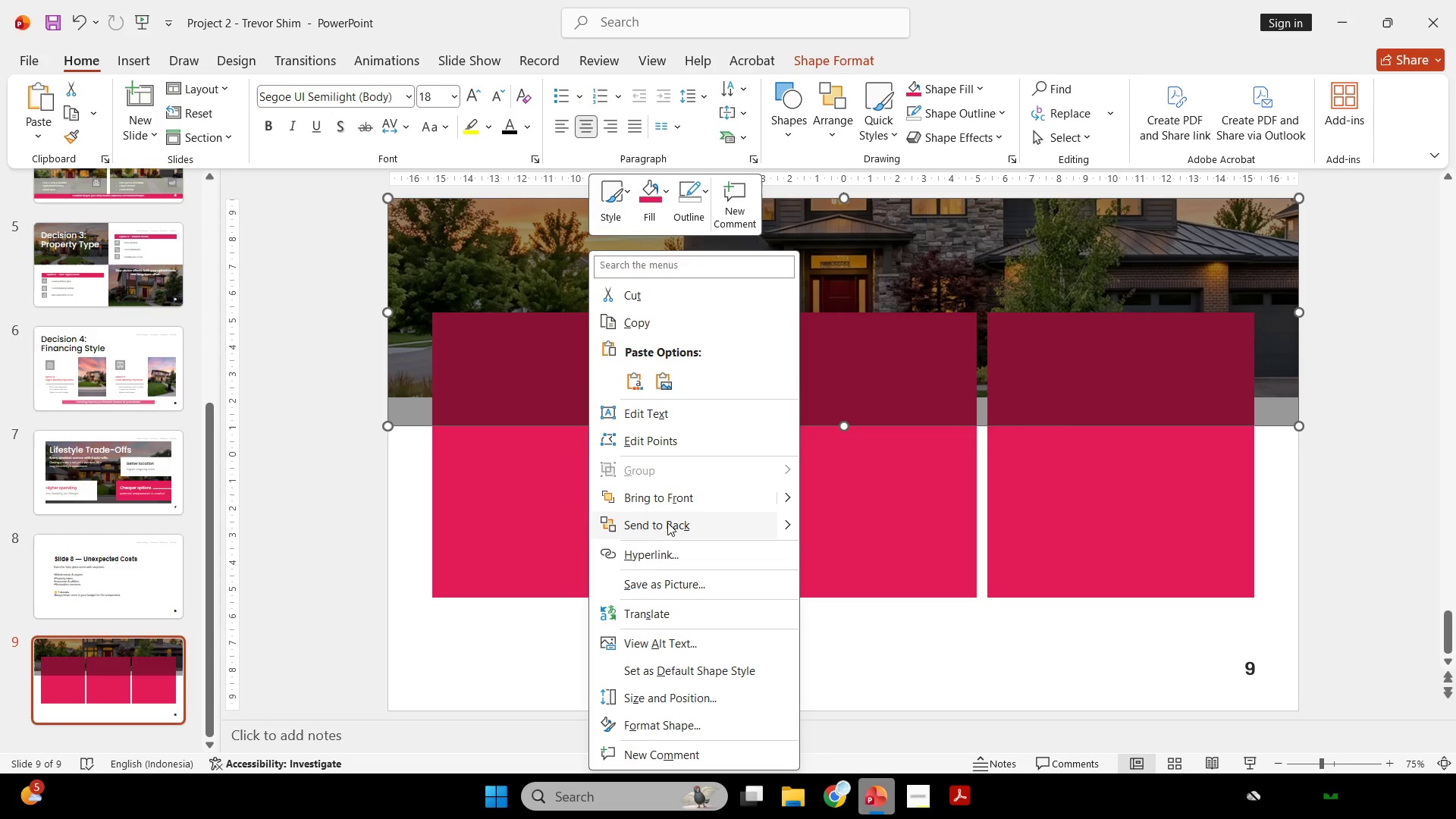 
left_click([666, 522])
 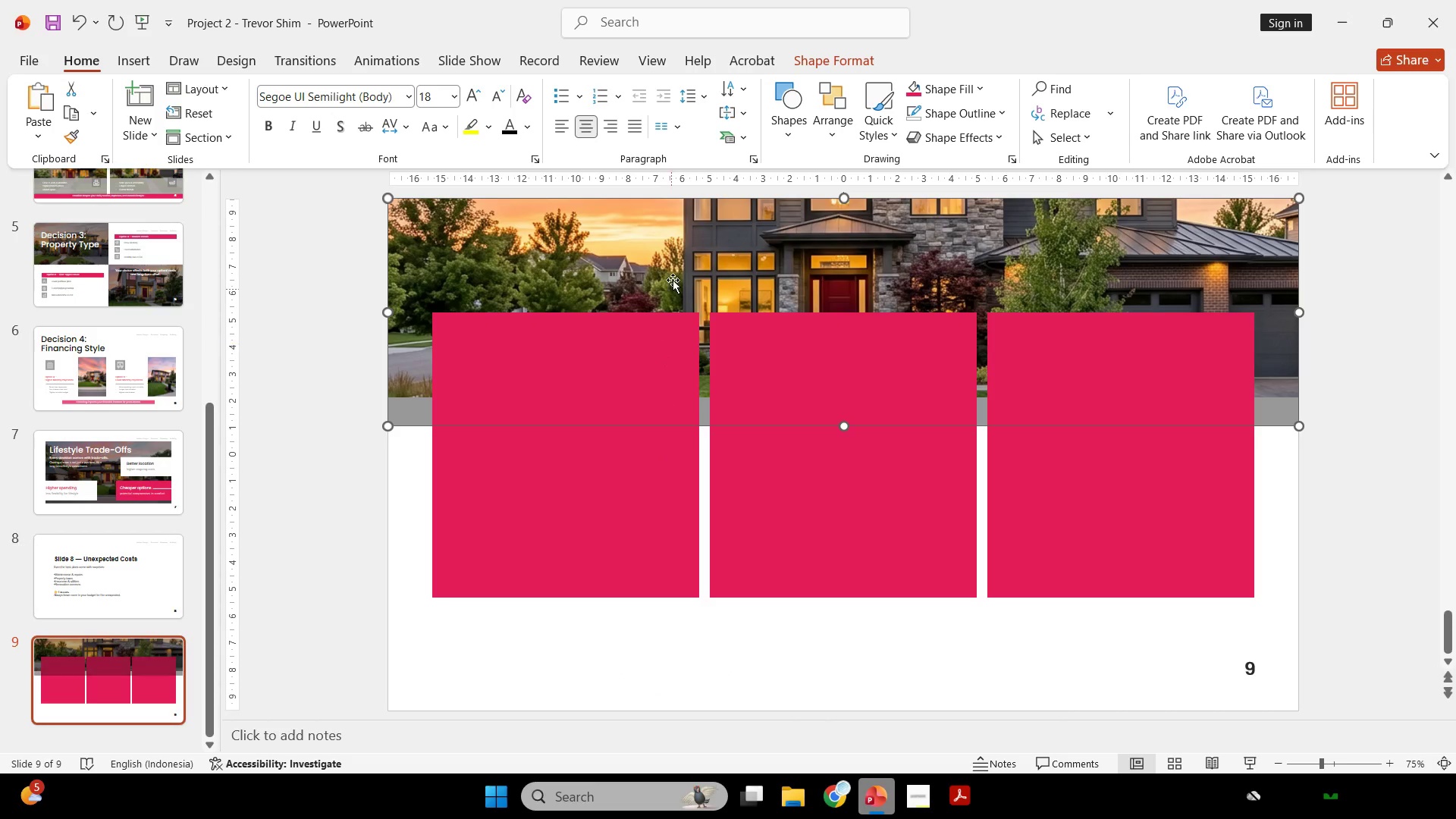 
left_click([675, 262])
 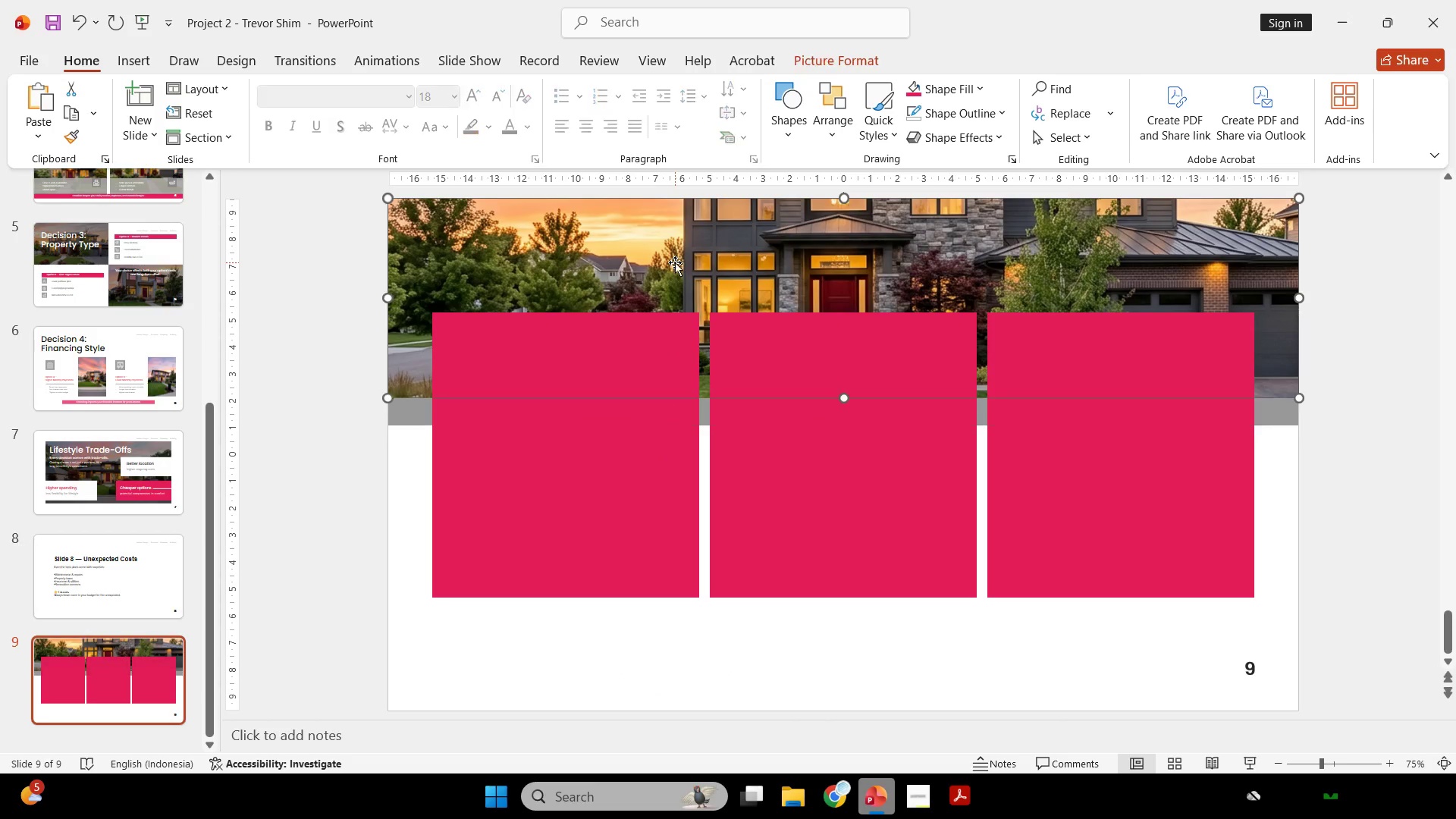 
right_click([675, 262])
 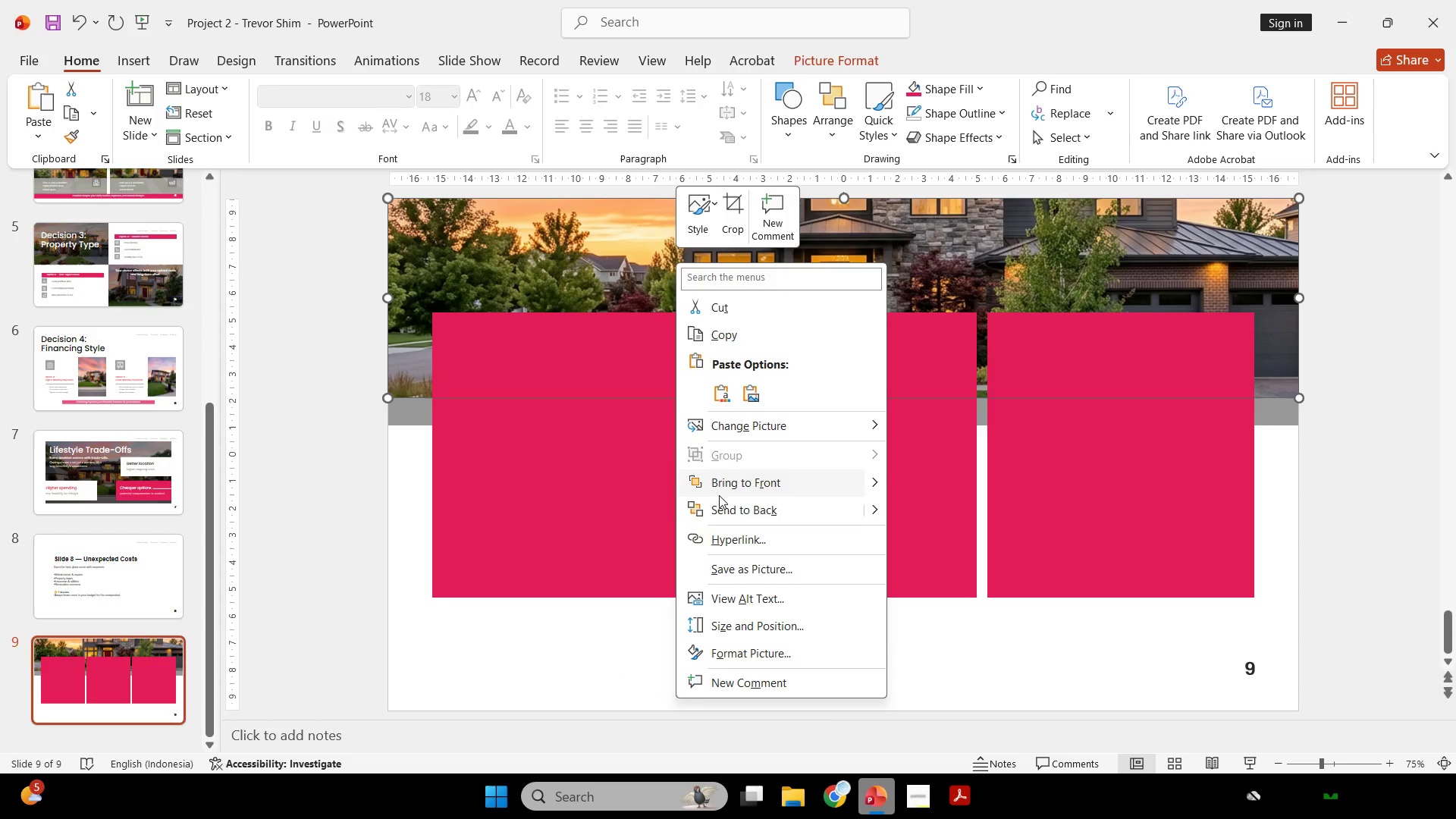 
left_click([718, 518])
 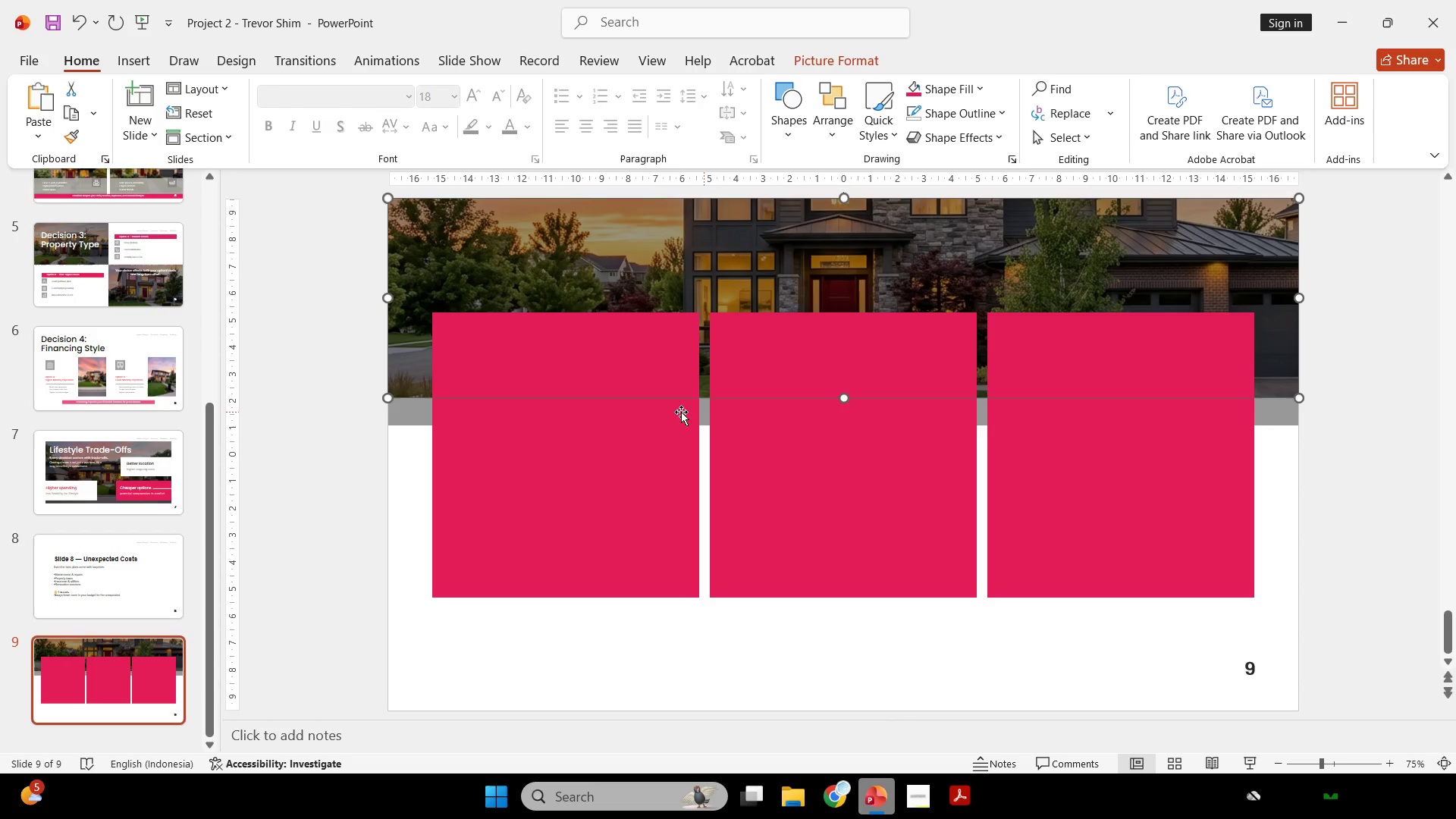 
left_click([416, 417])
 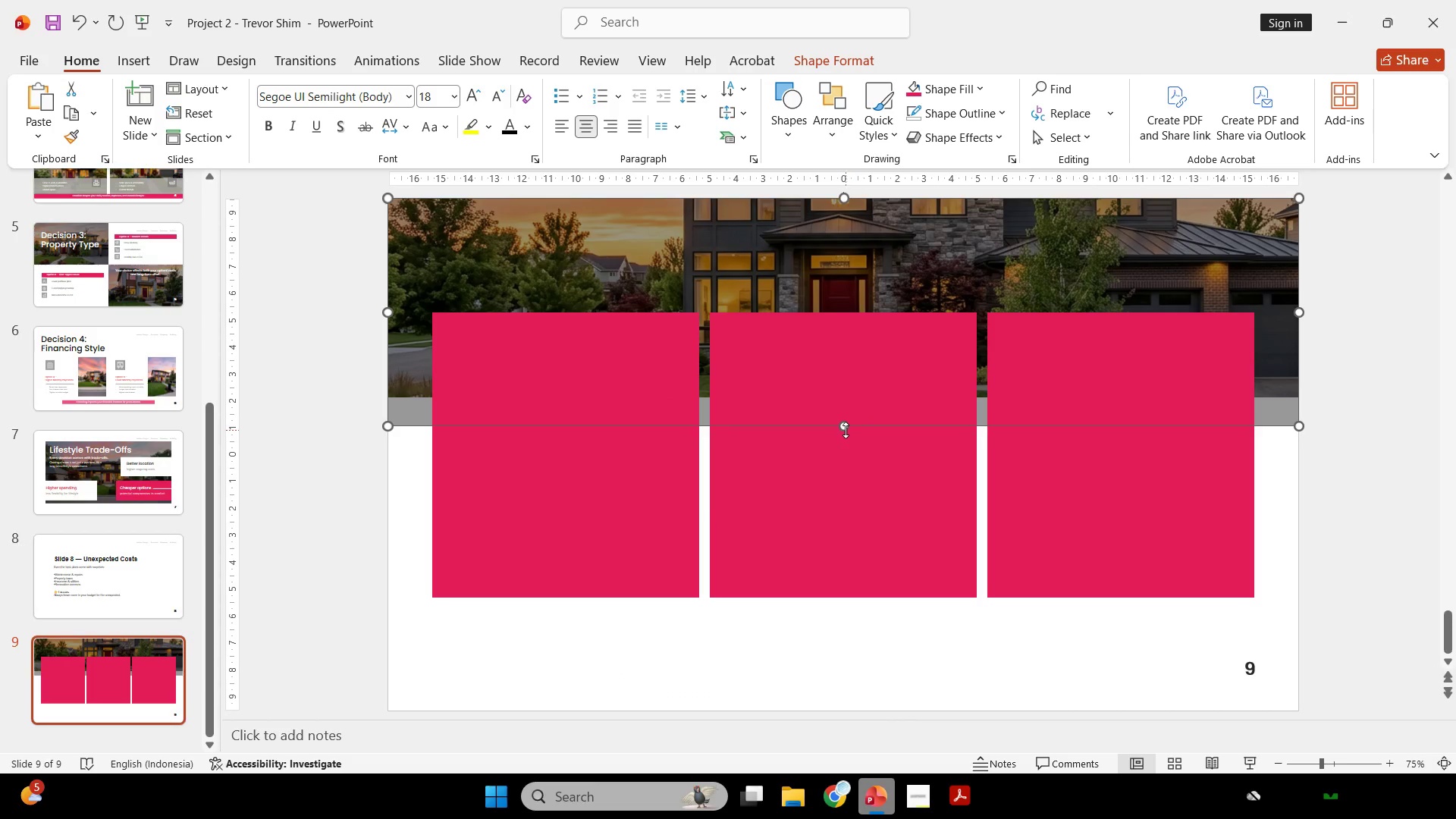 
left_click_drag(start_coordinate=[843, 428], to_coordinate=[844, 394])
 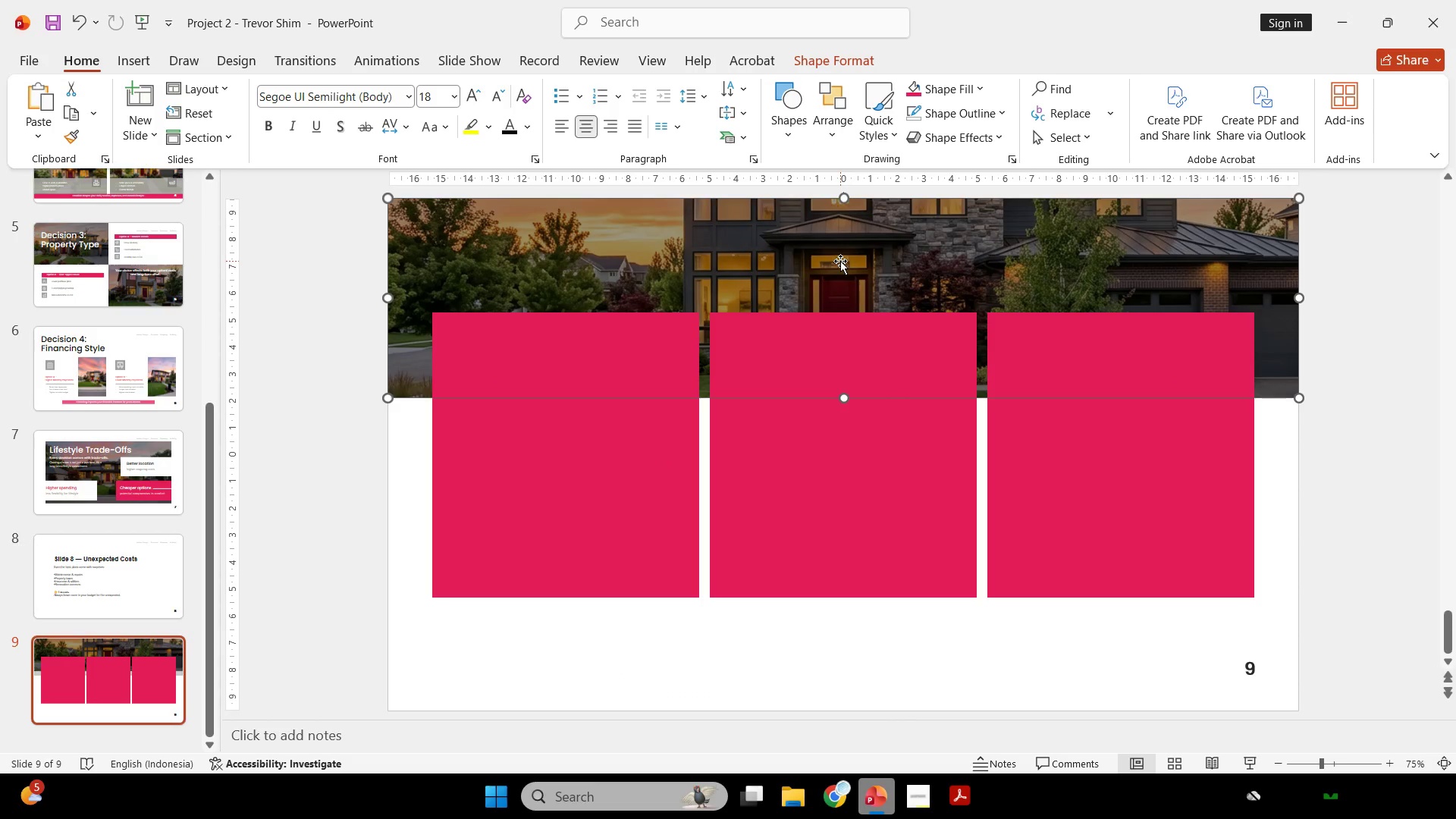 
right_click([840, 261])
 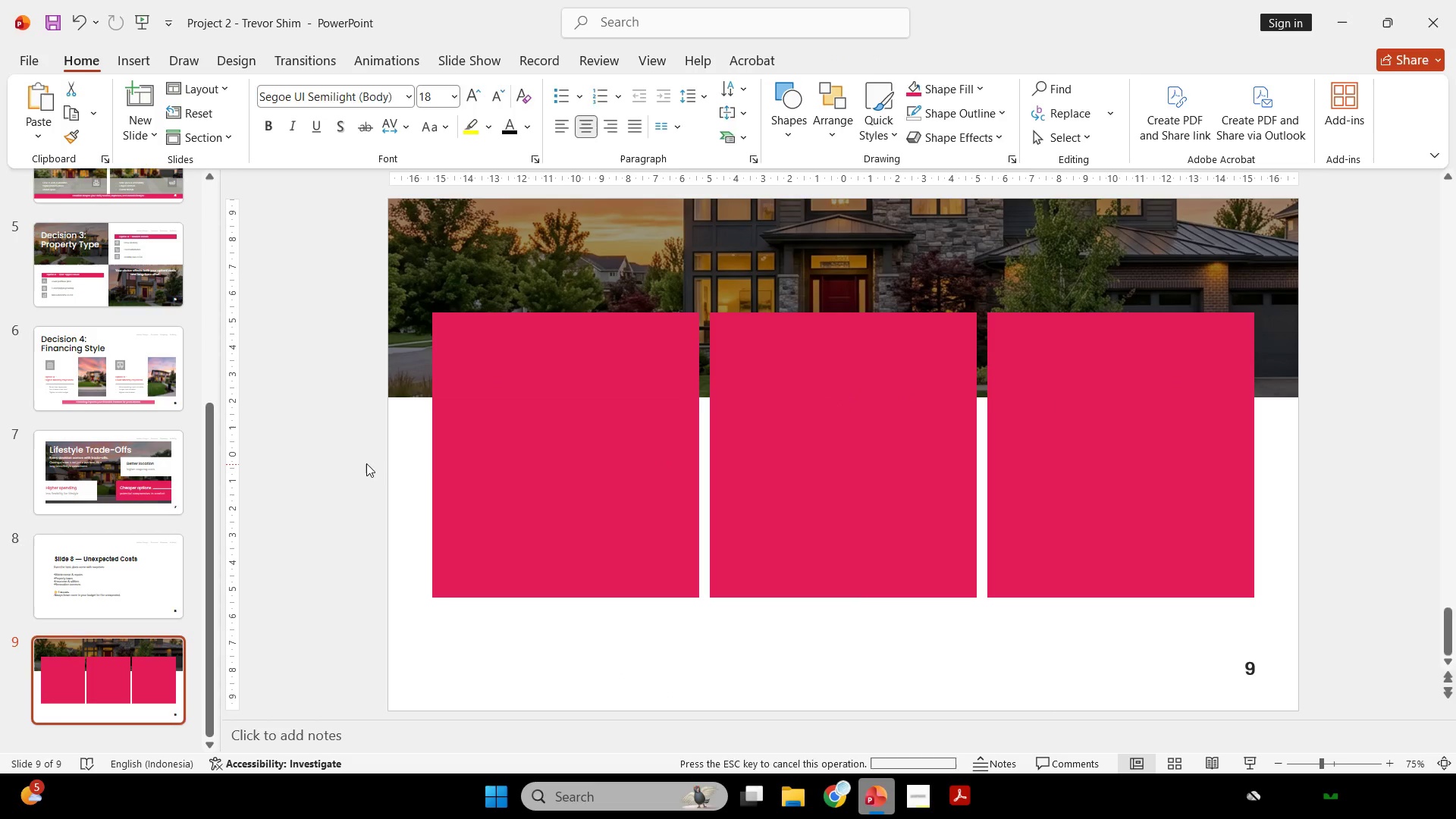 
left_click([691, 290])
 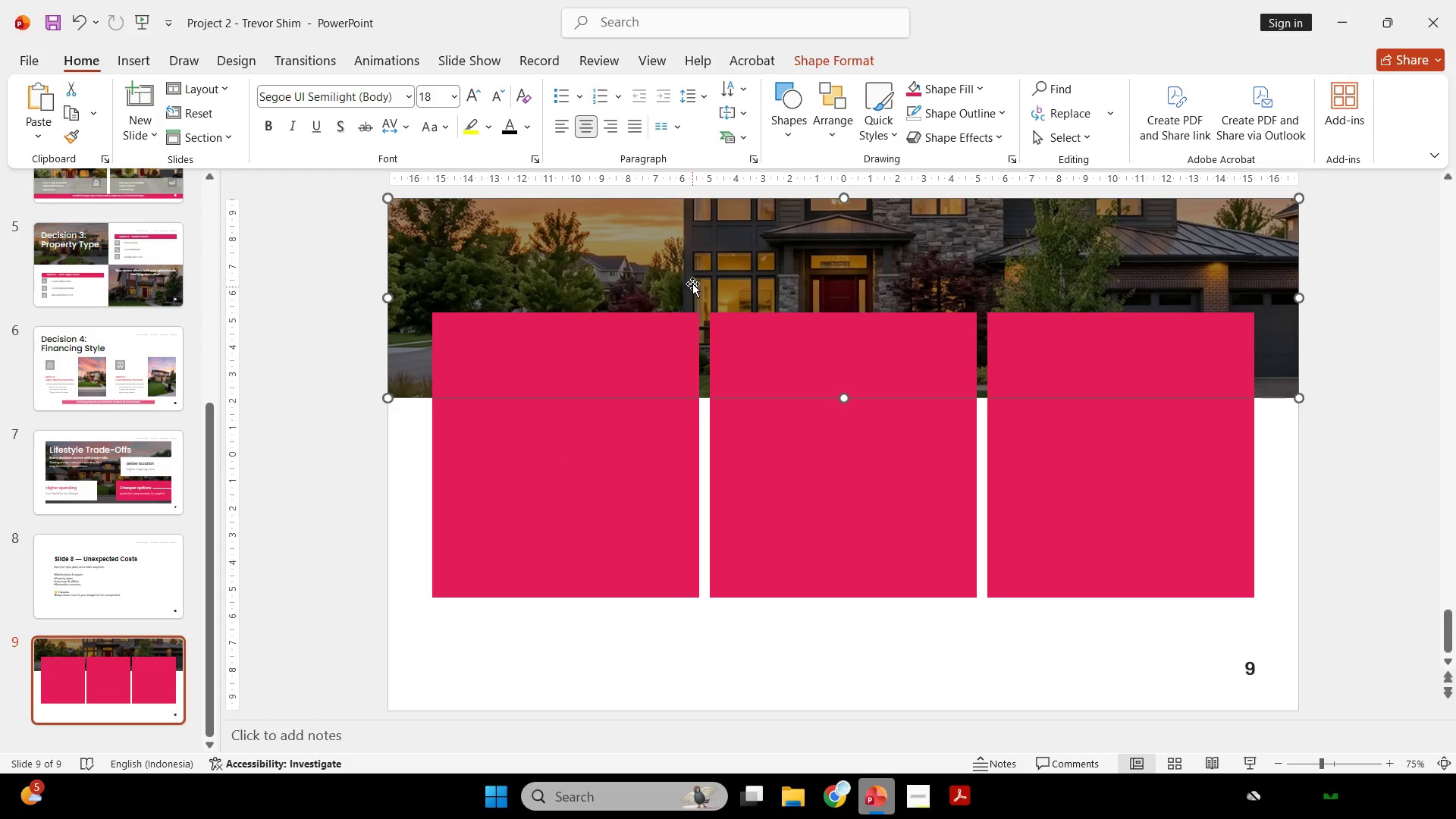 
hold_key(key=ShiftLeft, duration=1.25)
hold_key(key=ControlLeft, duration=1.28)
left_click_drag(start_coordinate=[702, 257], to_coordinate=[692, 382])
 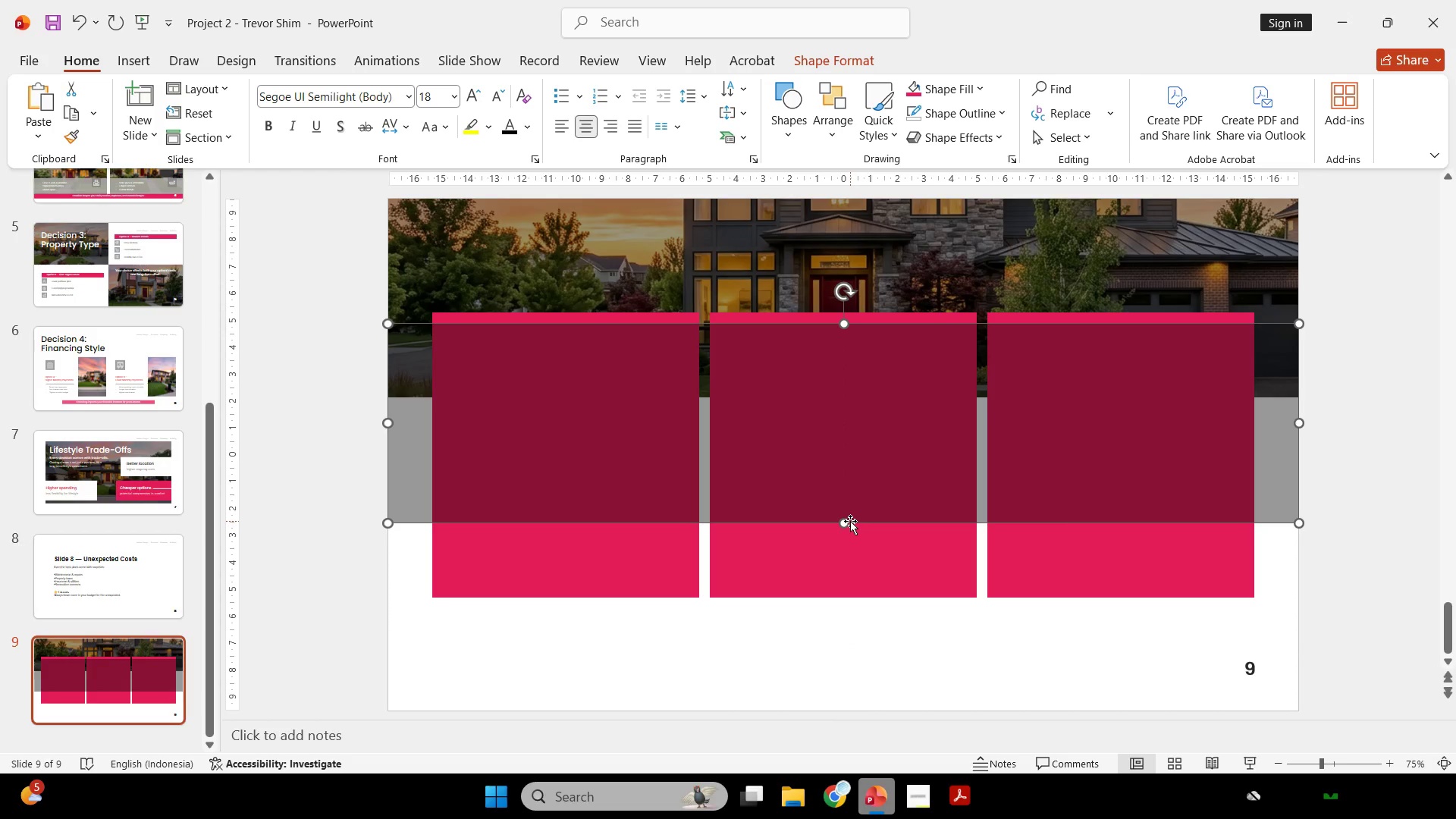 
left_click_drag(start_coordinate=[843, 518], to_coordinate=[846, 397])
 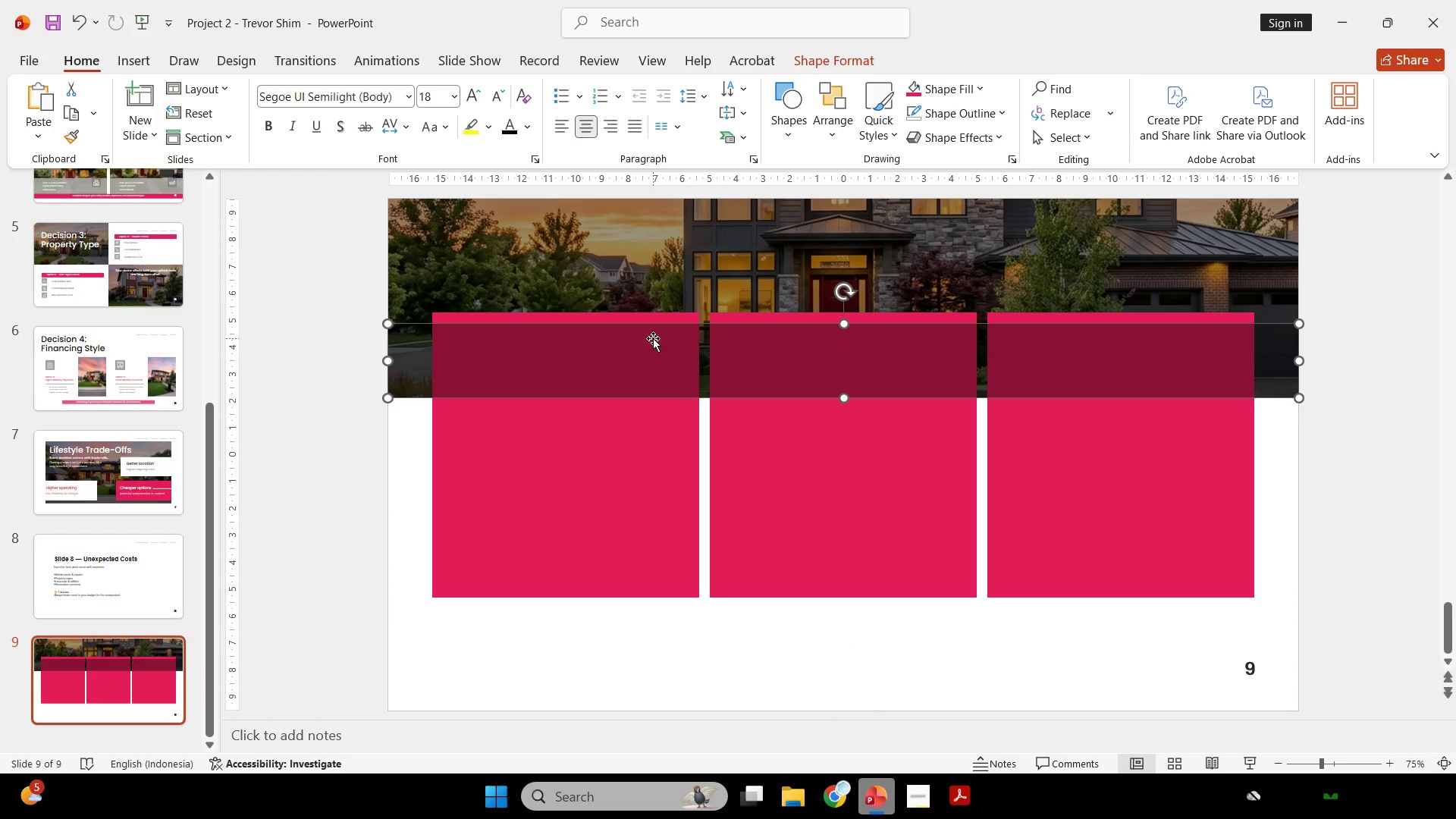 
right_click([653, 338])
 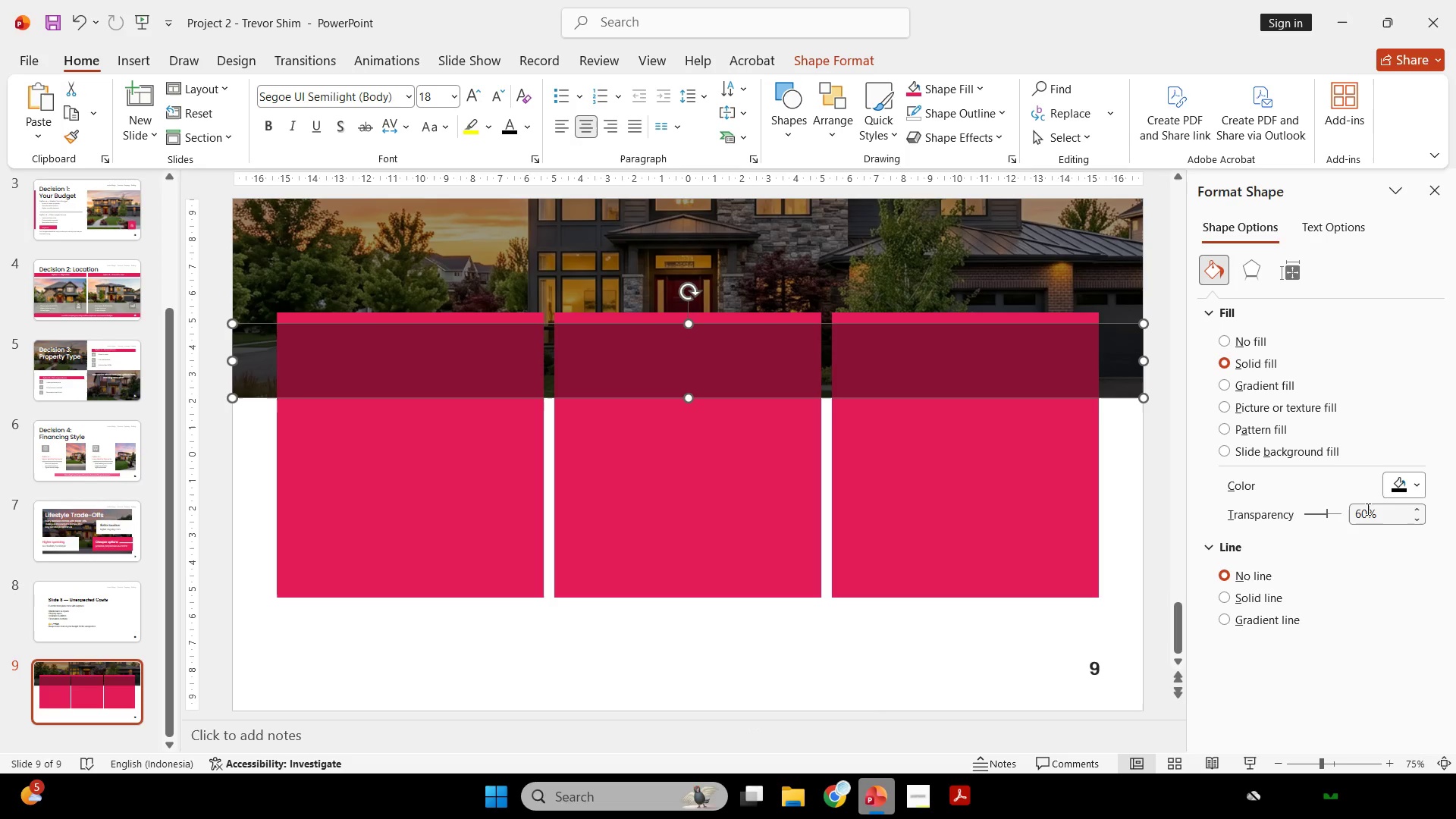 
left_click([1290, 383])
 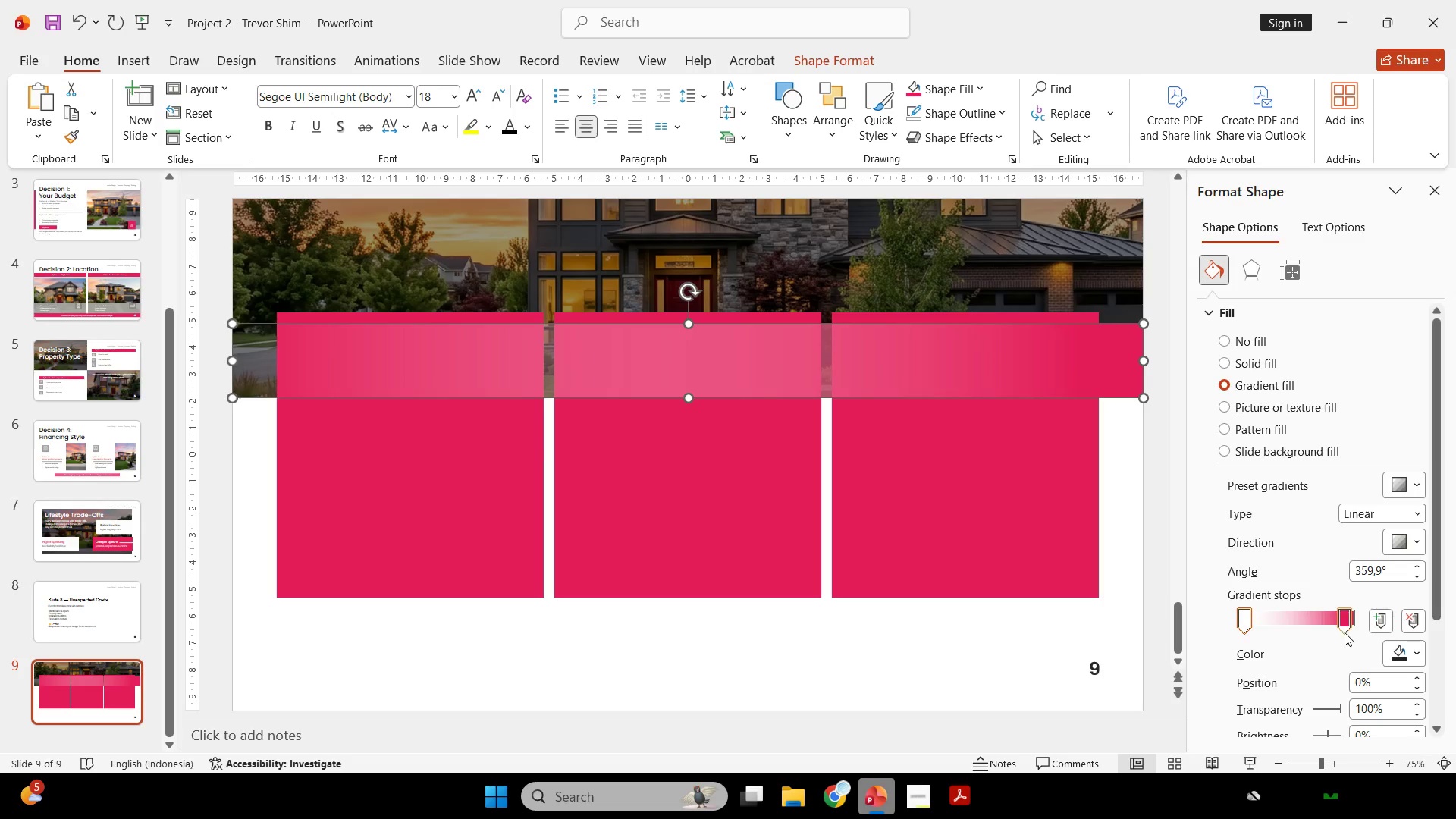 
left_click_drag(start_coordinate=[1348, 627], to_coordinate=[1353, 630])
 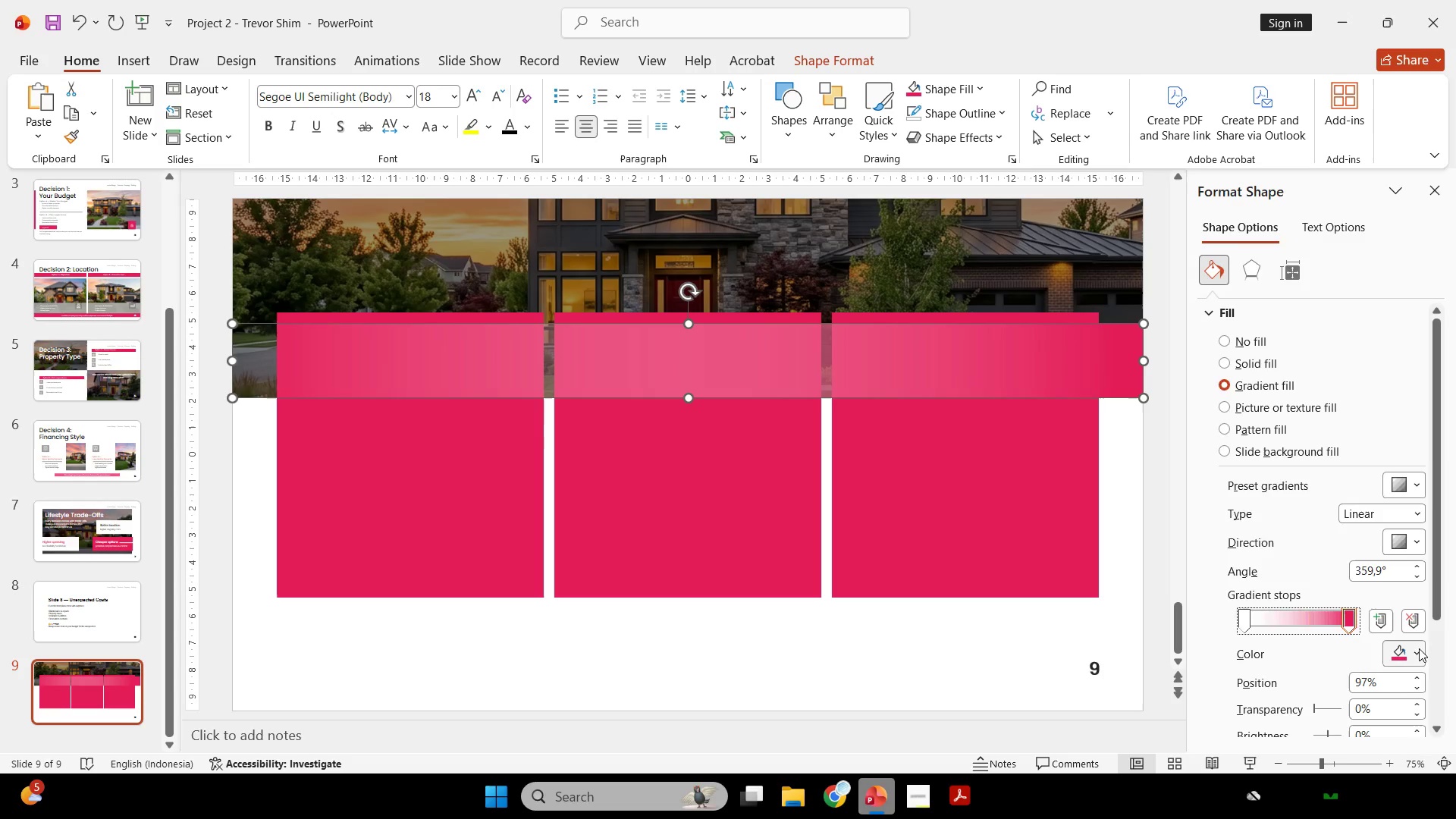 
double_click([1419, 648])
 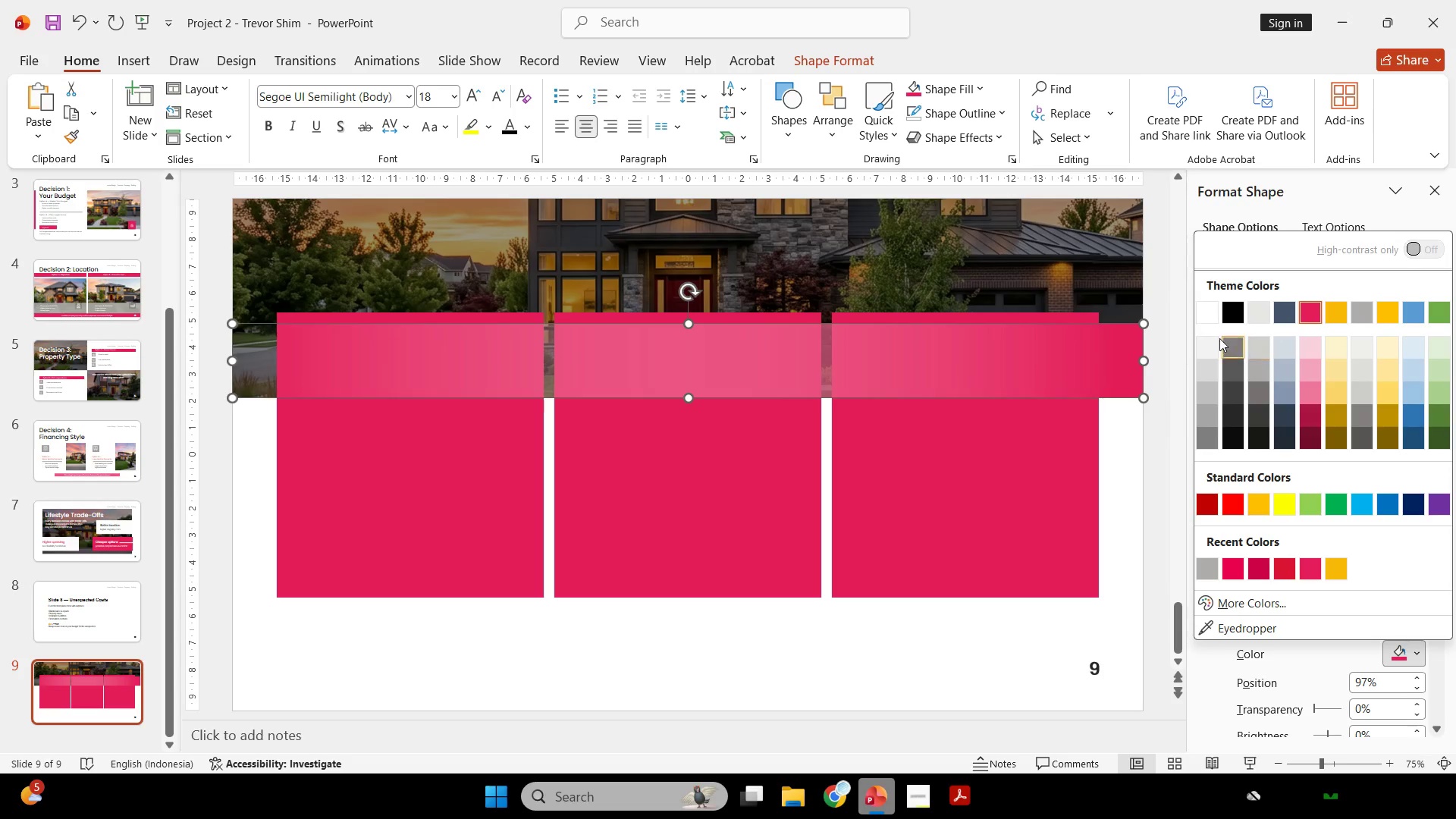 
left_click([1208, 314])
 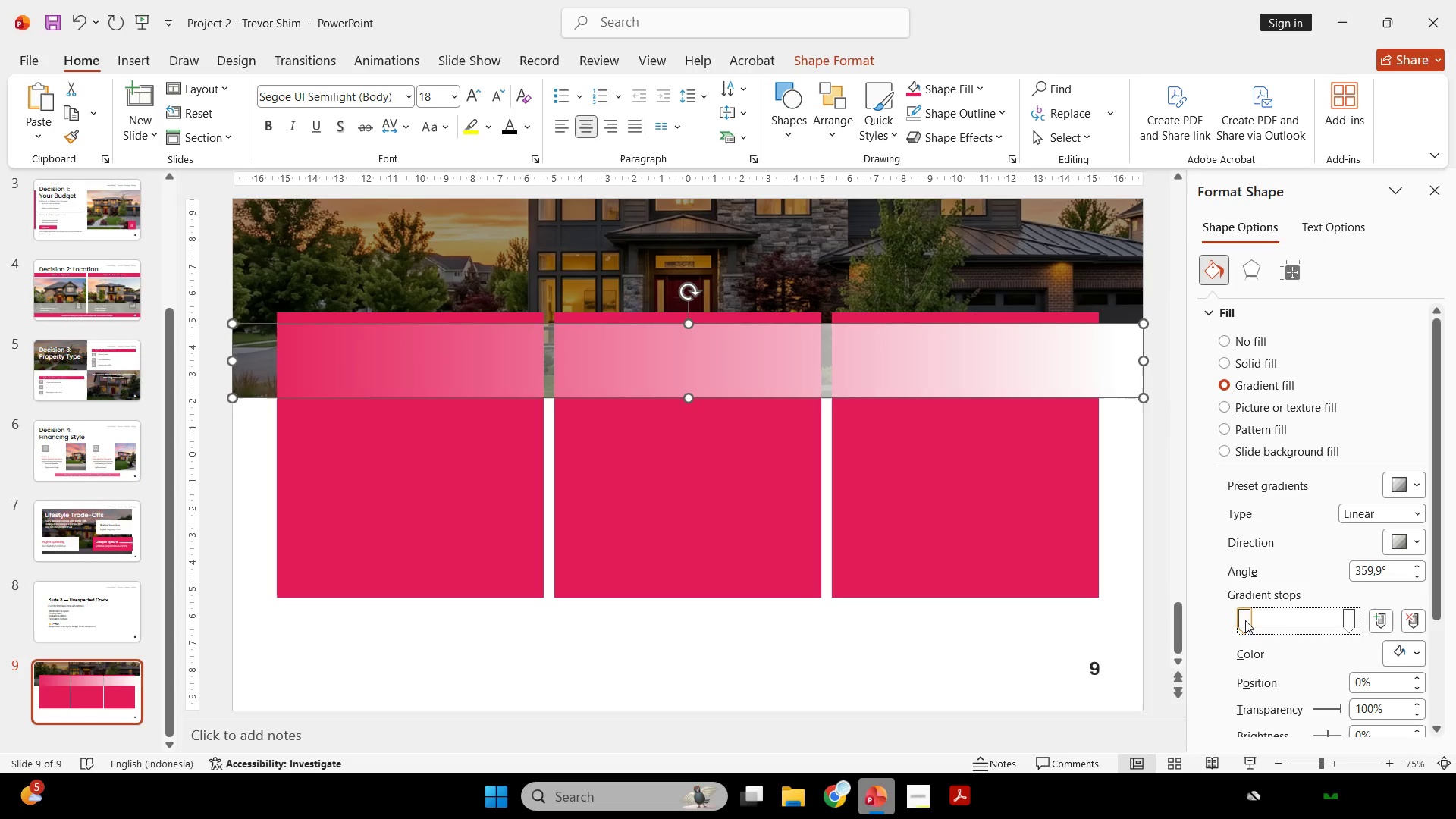 
double_click([1408, 650])
 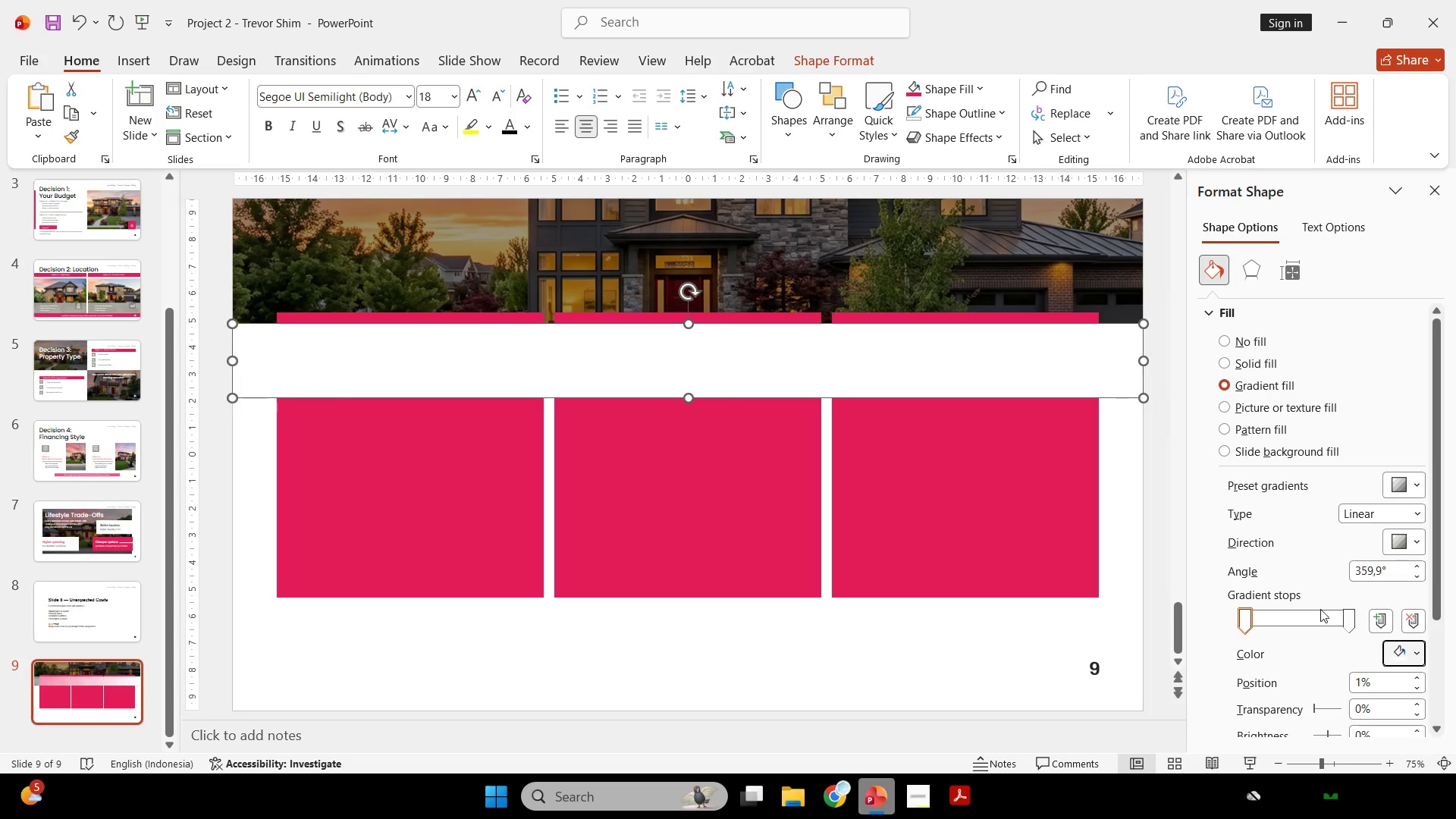 
left_click([1343, 623])
 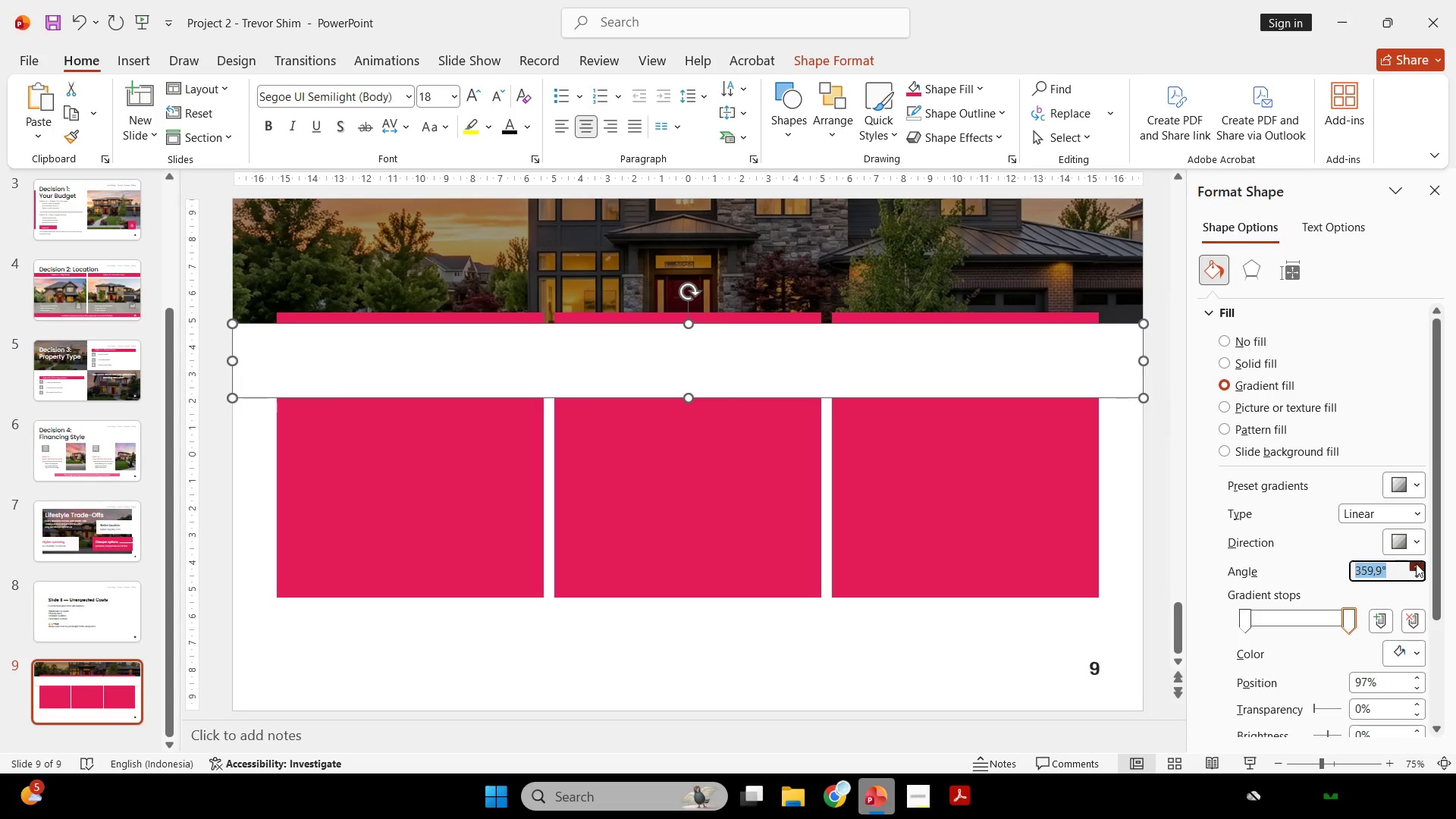 
left_click([1416, 563])
 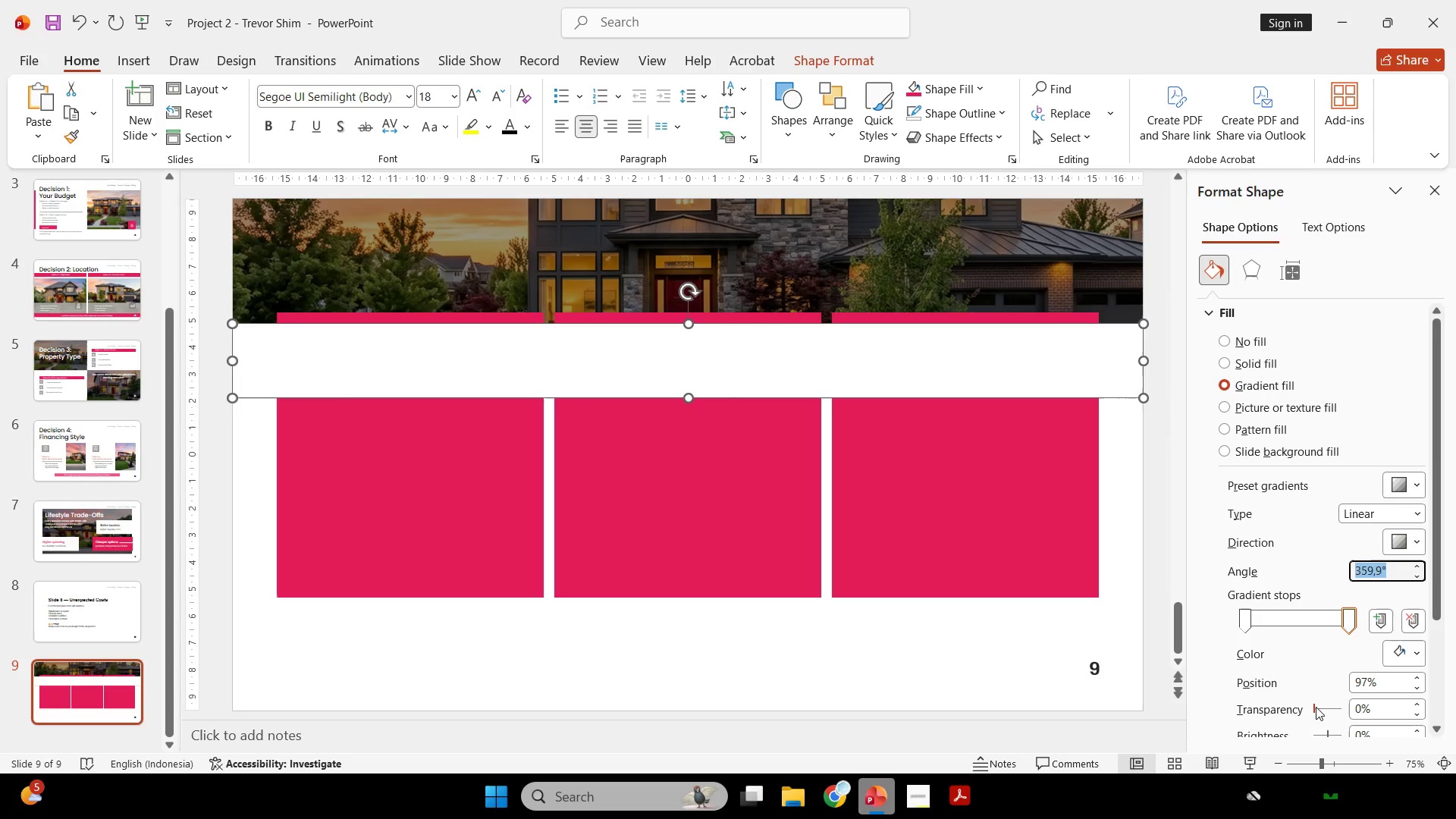 
left_click_drag(start_coordinate=[1310, 711], to_coordinate=[1432, 710])
 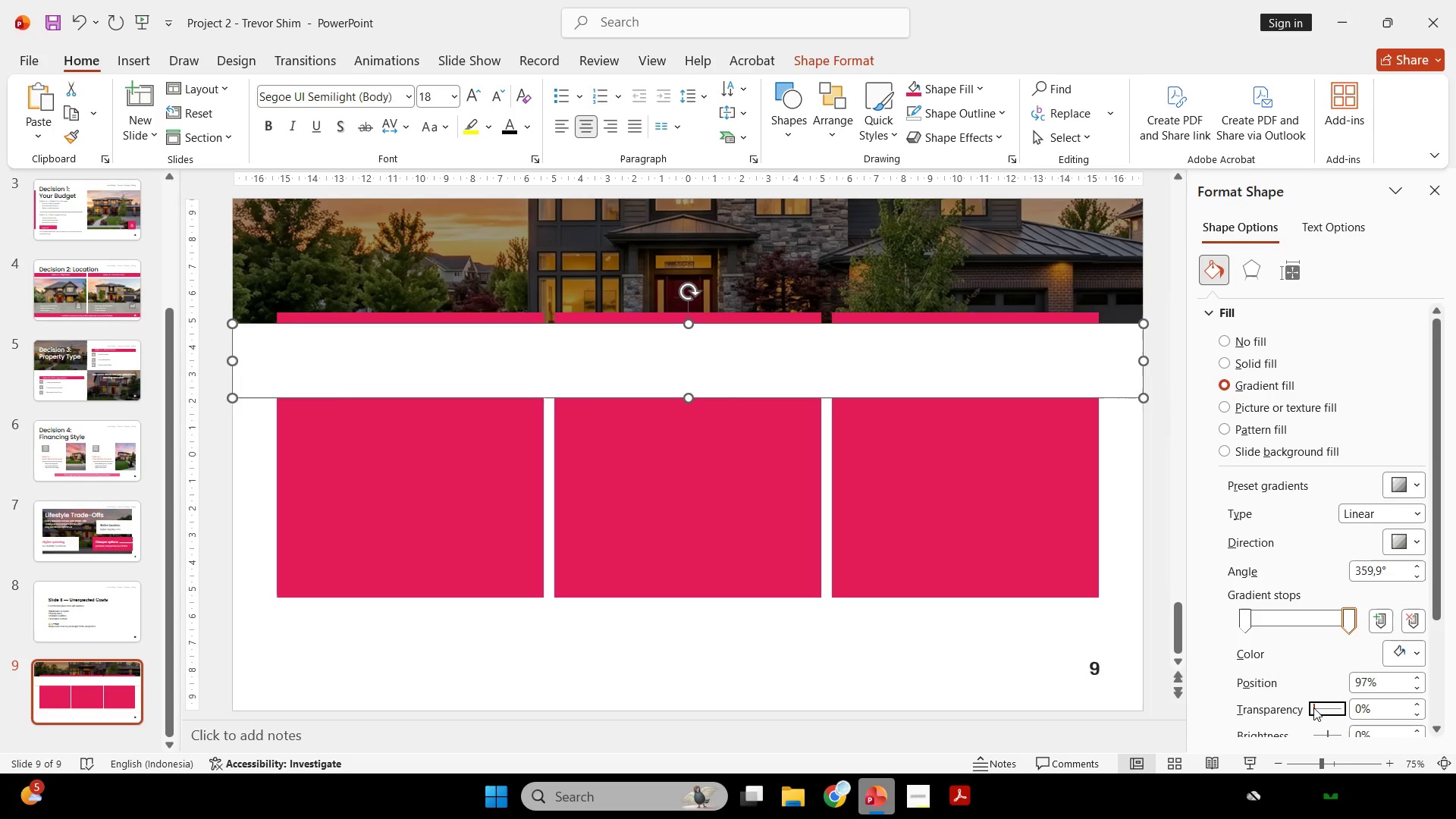 
left_click_drag(start_coordinate=[1309, 701], to_coordinate=[1396, 705])
 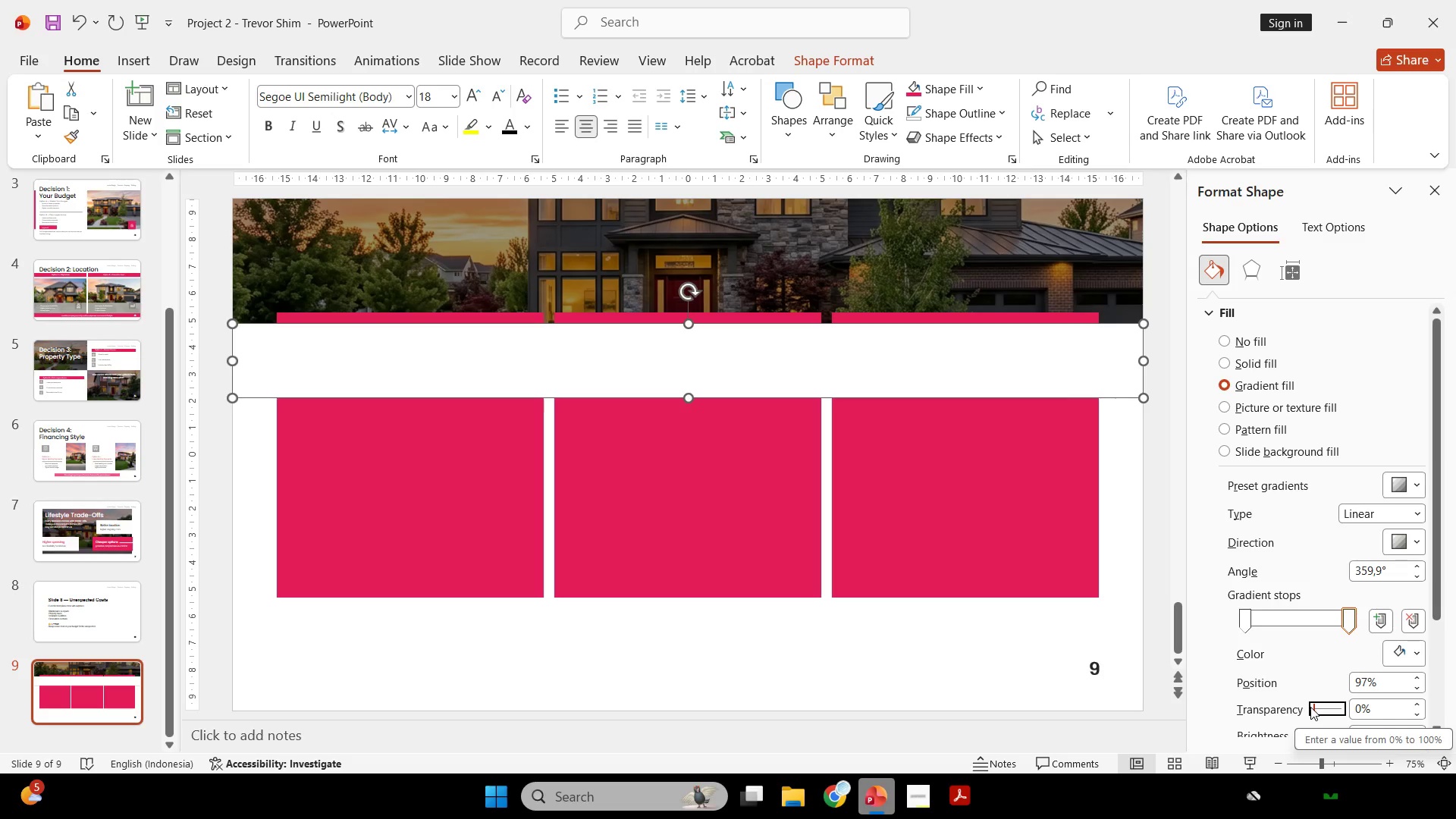 
left_click_drag(start_coordinate=[1313, 707], to_coordinate=[1429, 710])
 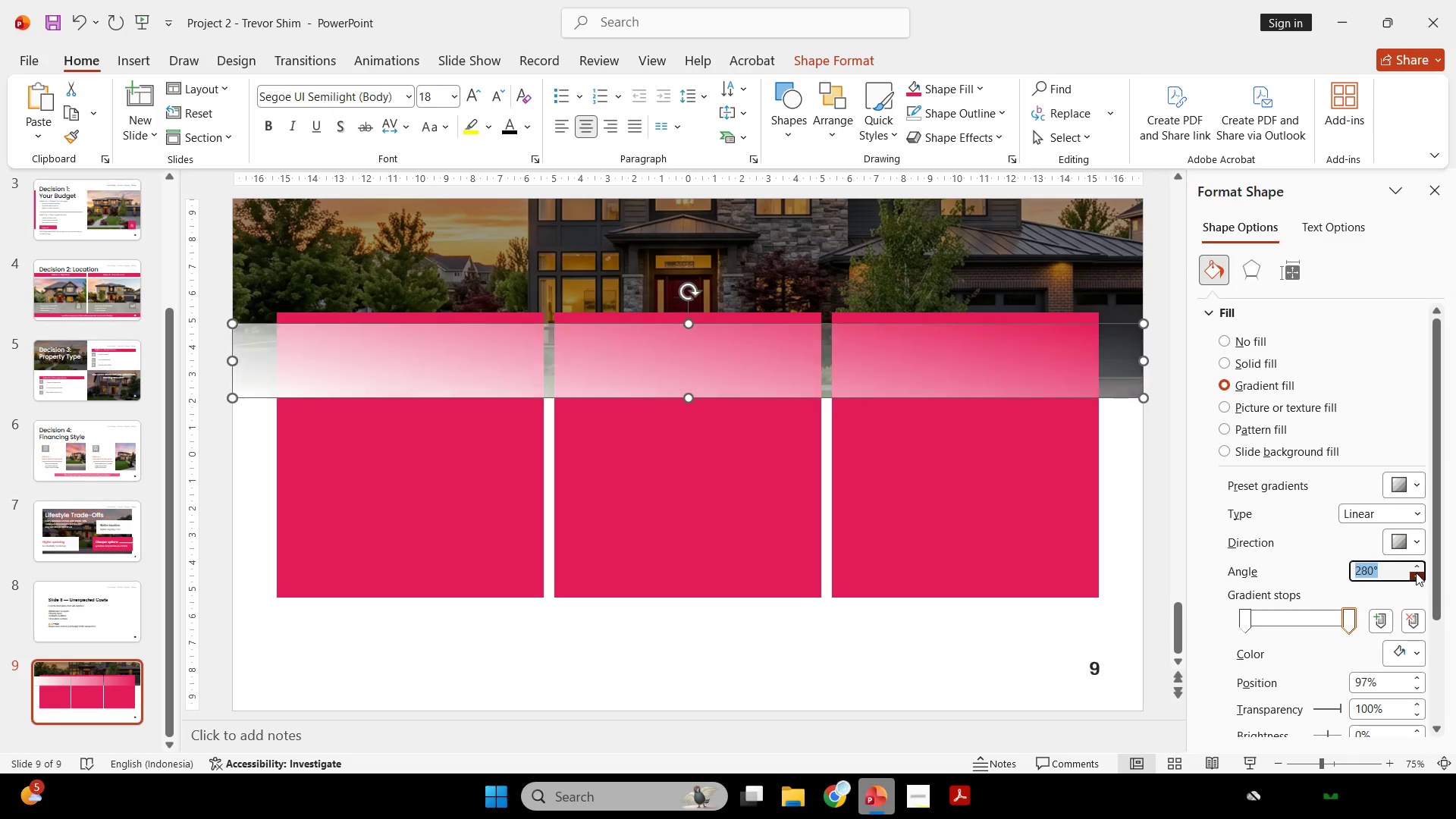 
triple_click([1416, 573])
 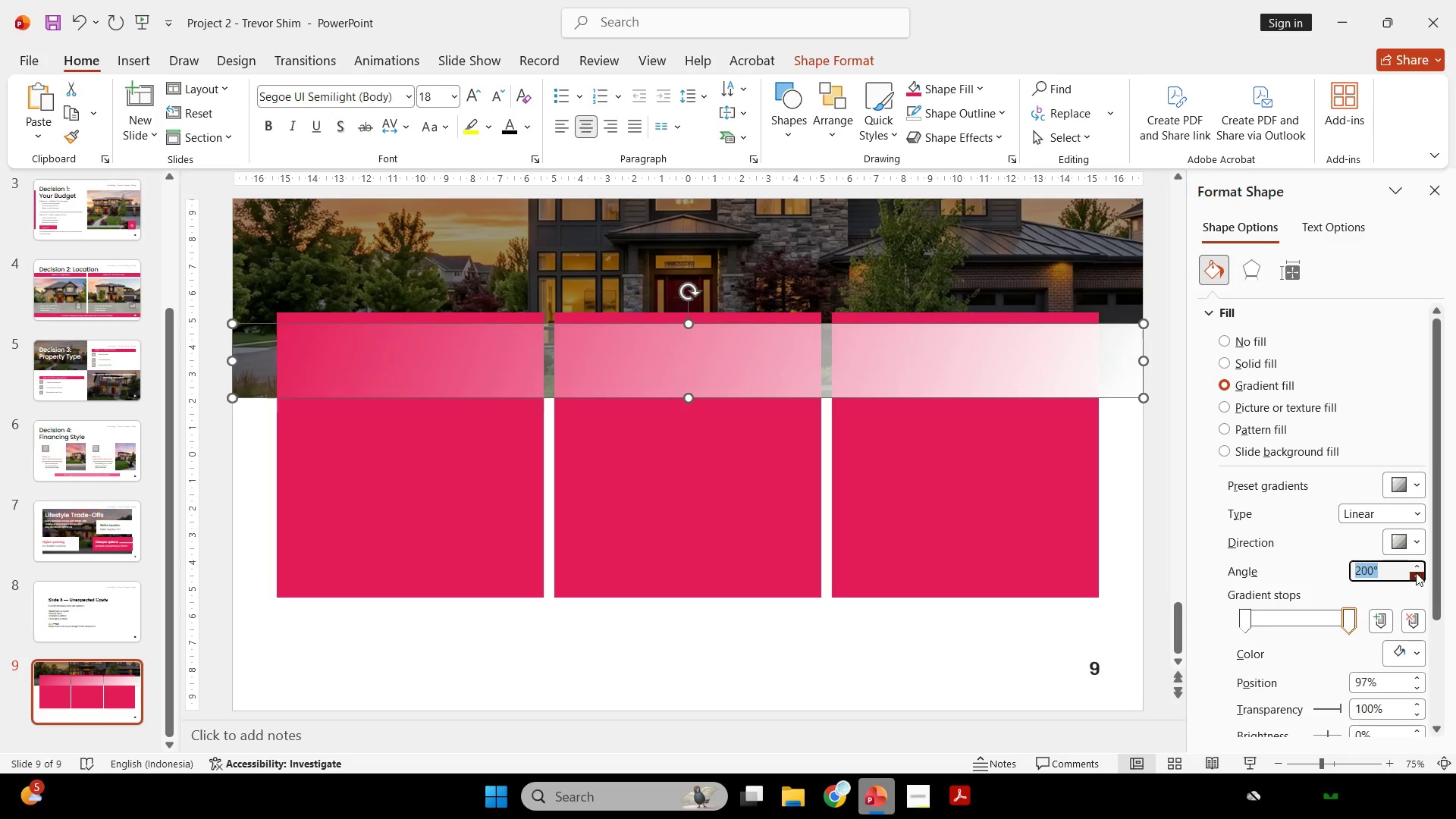 
triple_click([1416, 573])
 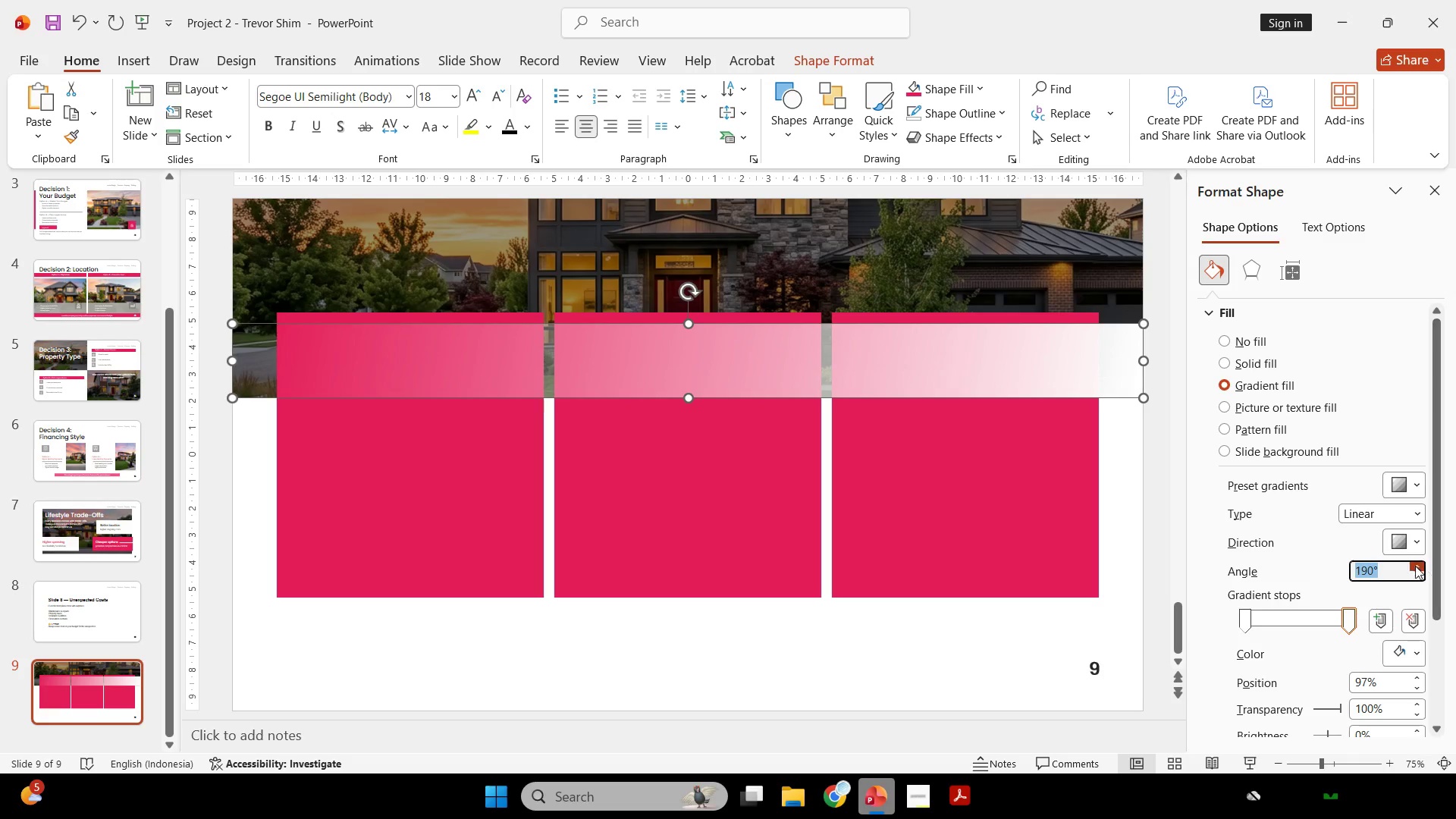 
double_click([1414, 566])
 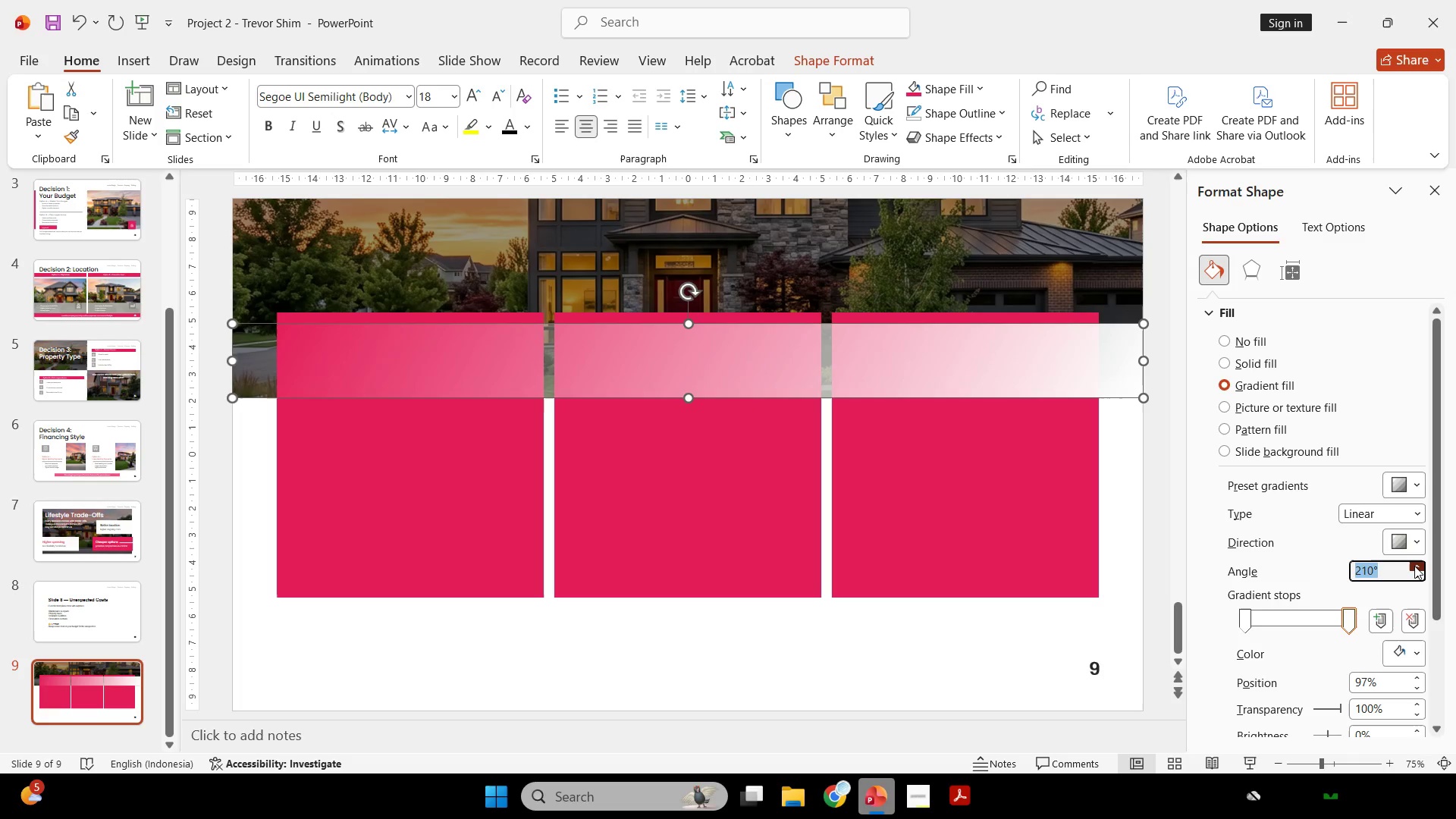 
triple_click([1414, 566])
 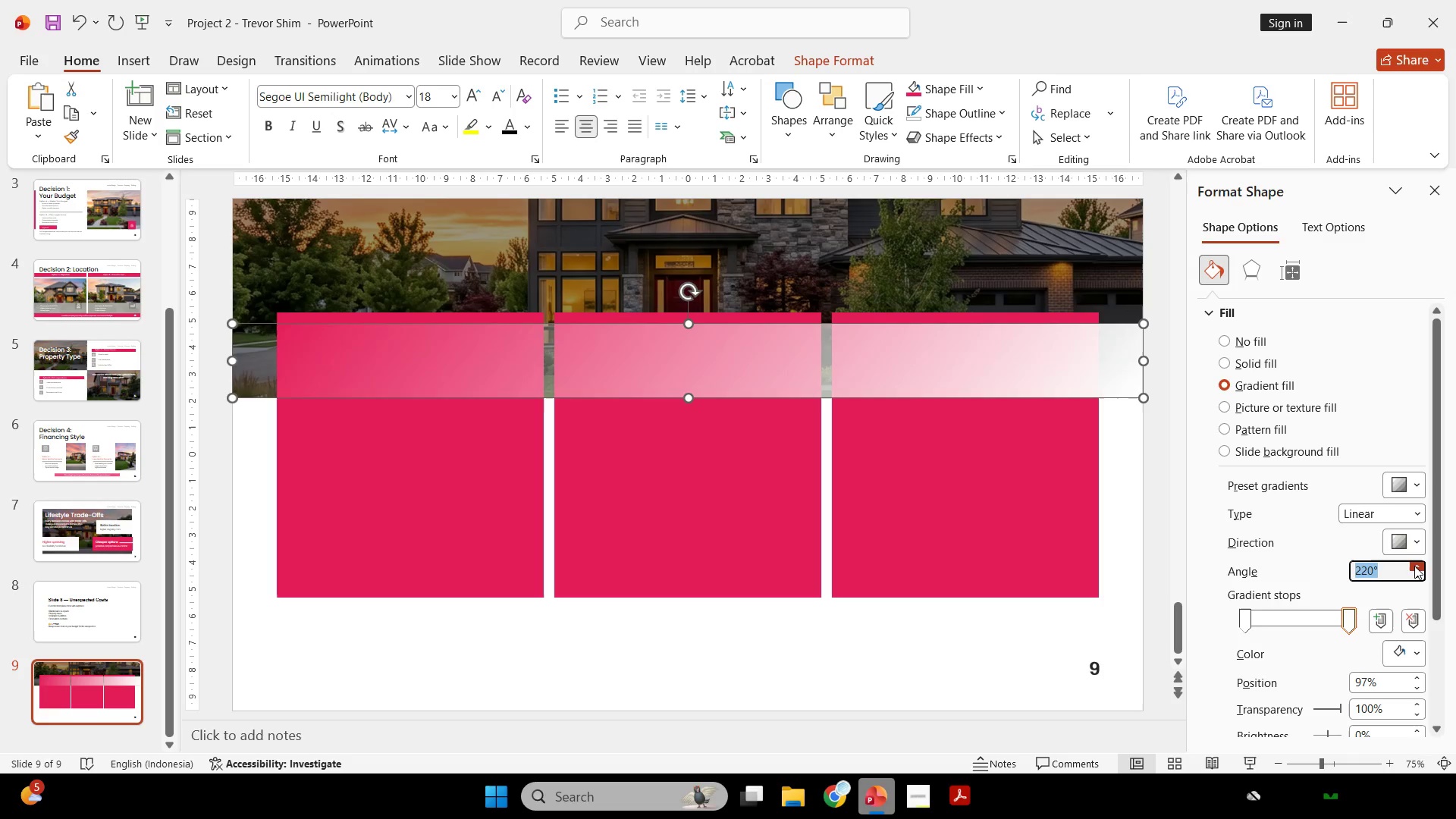 
triple_click([1414, 566])
 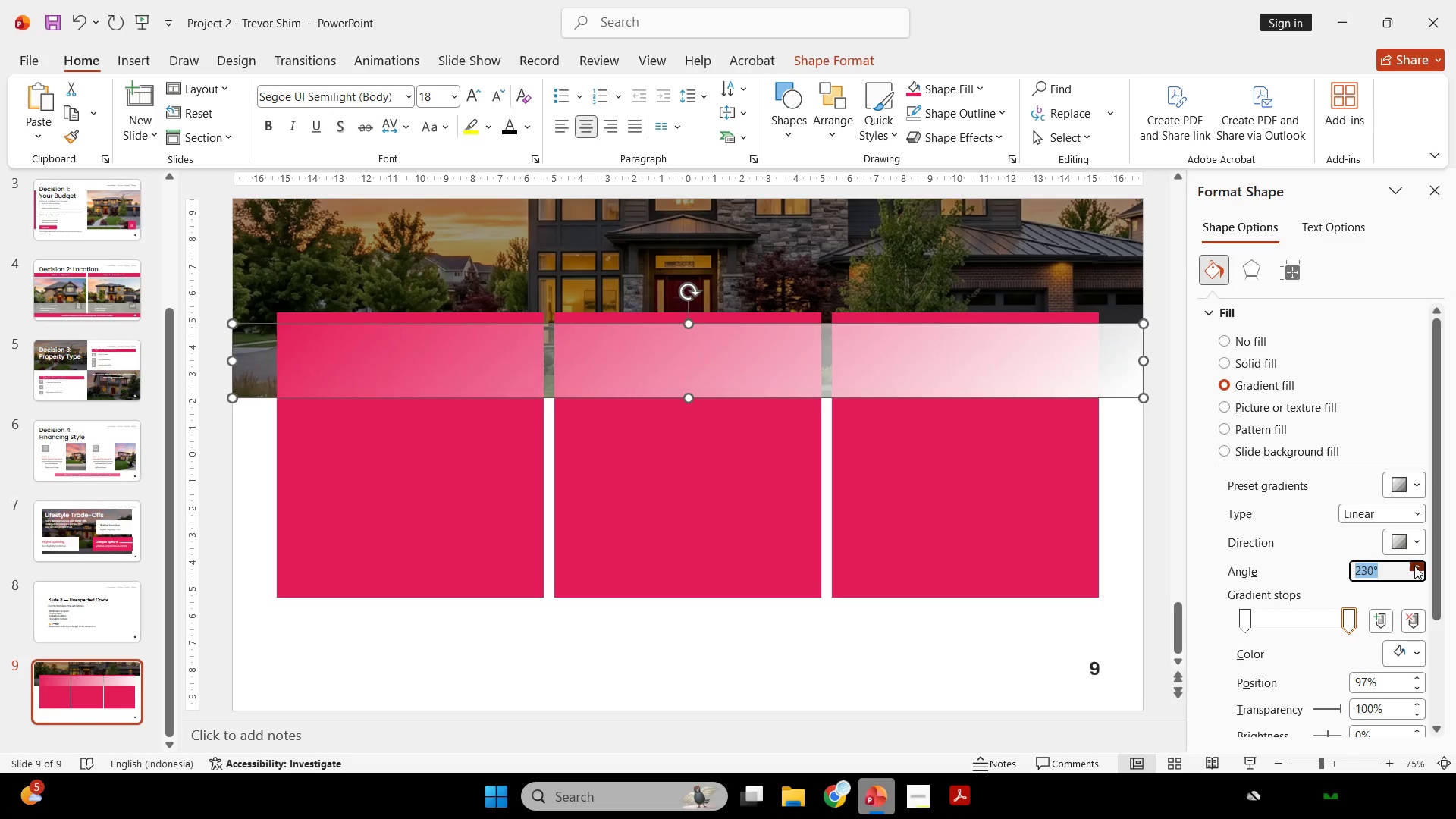 
triple_click([1414, 566])
 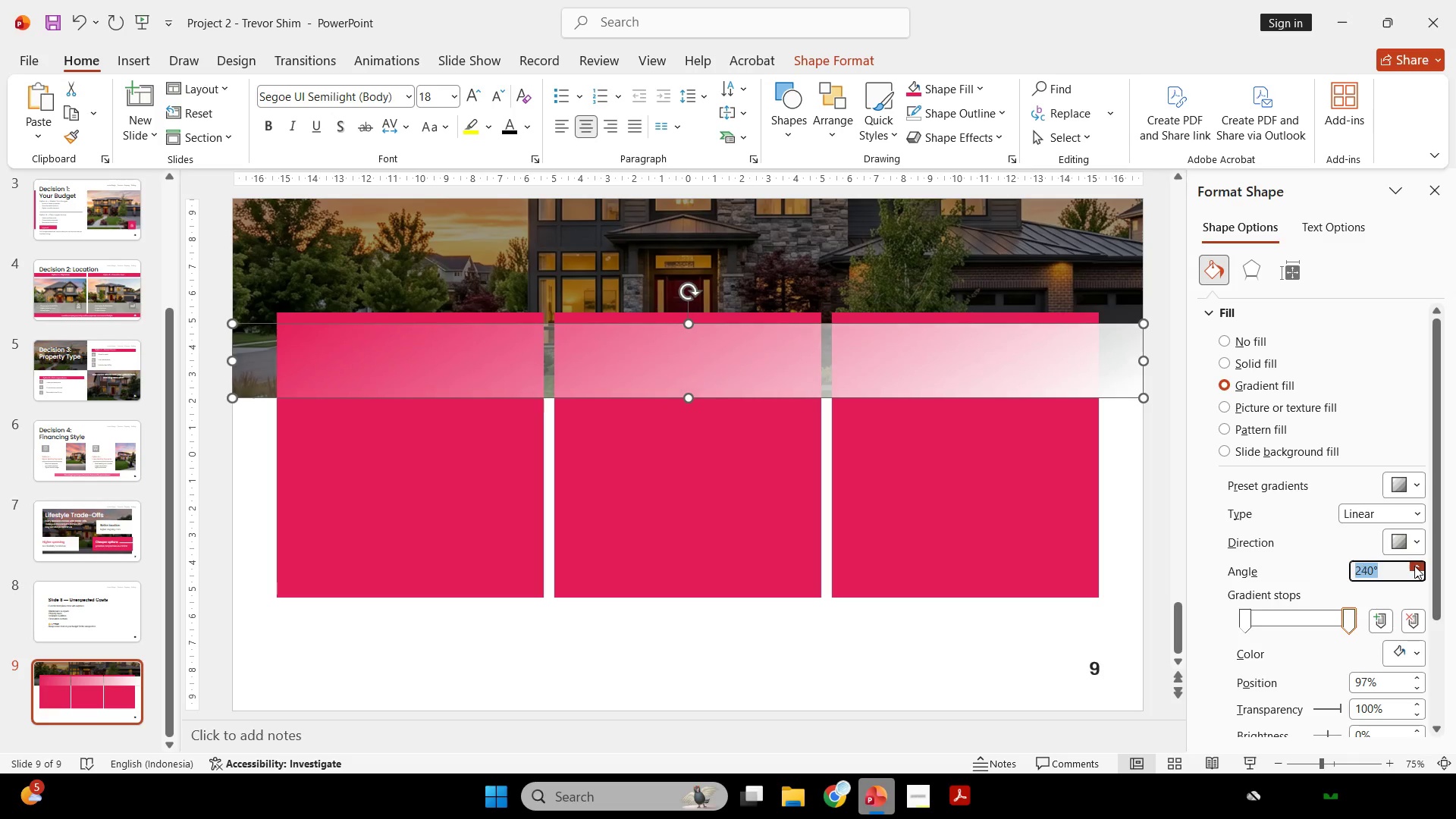 
triple_click([1414, 566])
 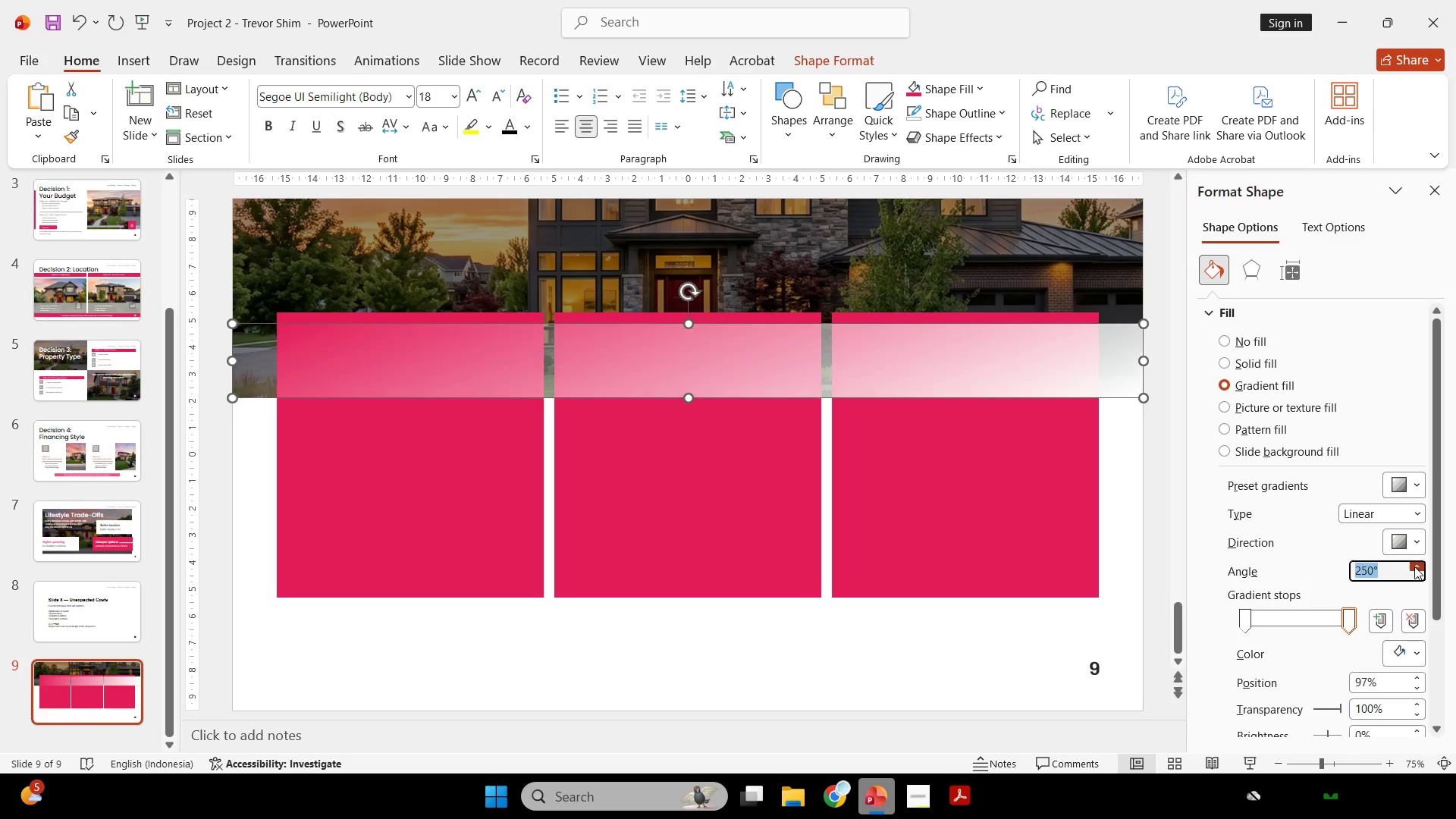 
triple_click([1414, 566])
 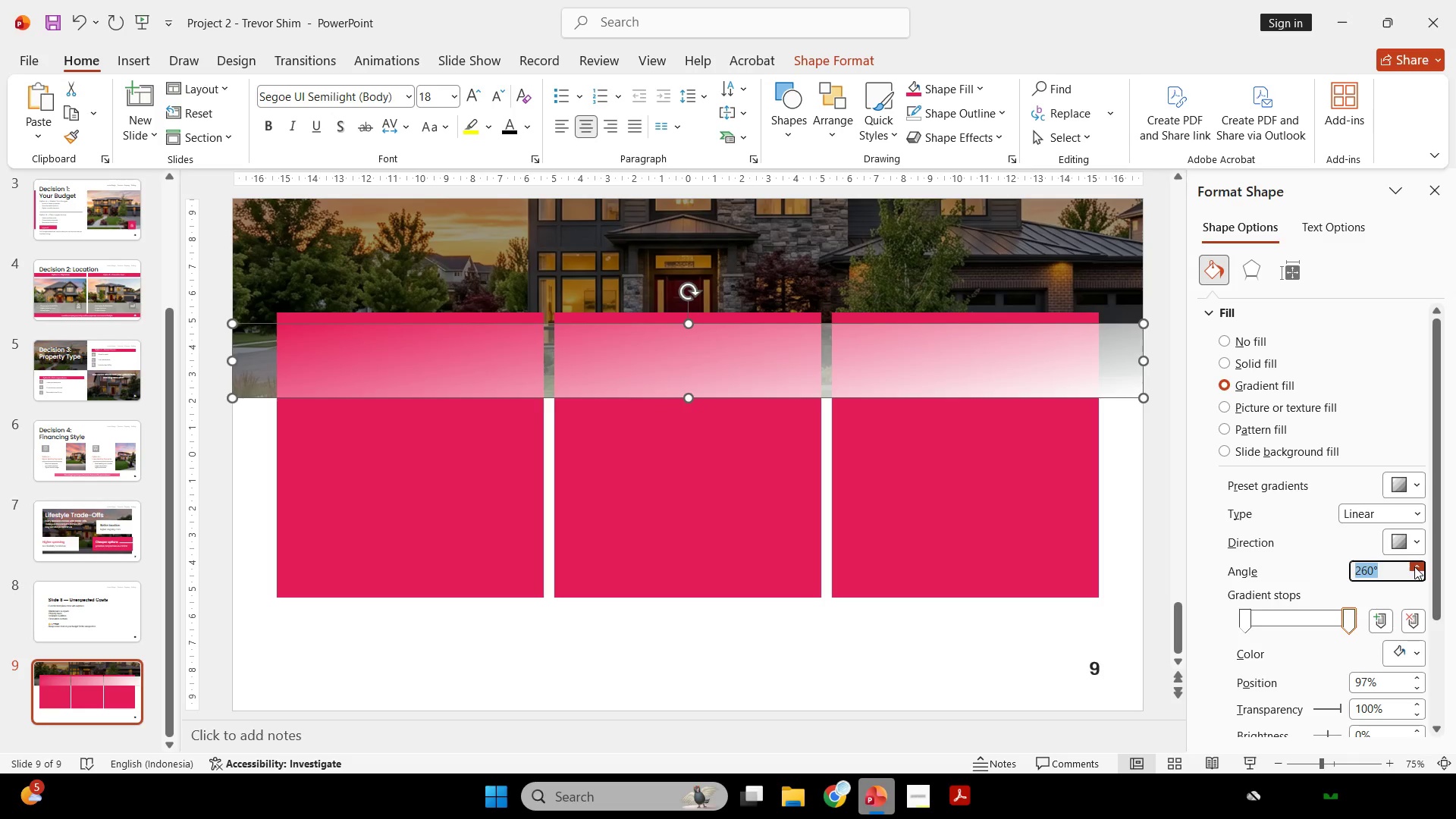 
triple_click([1414, 566])
 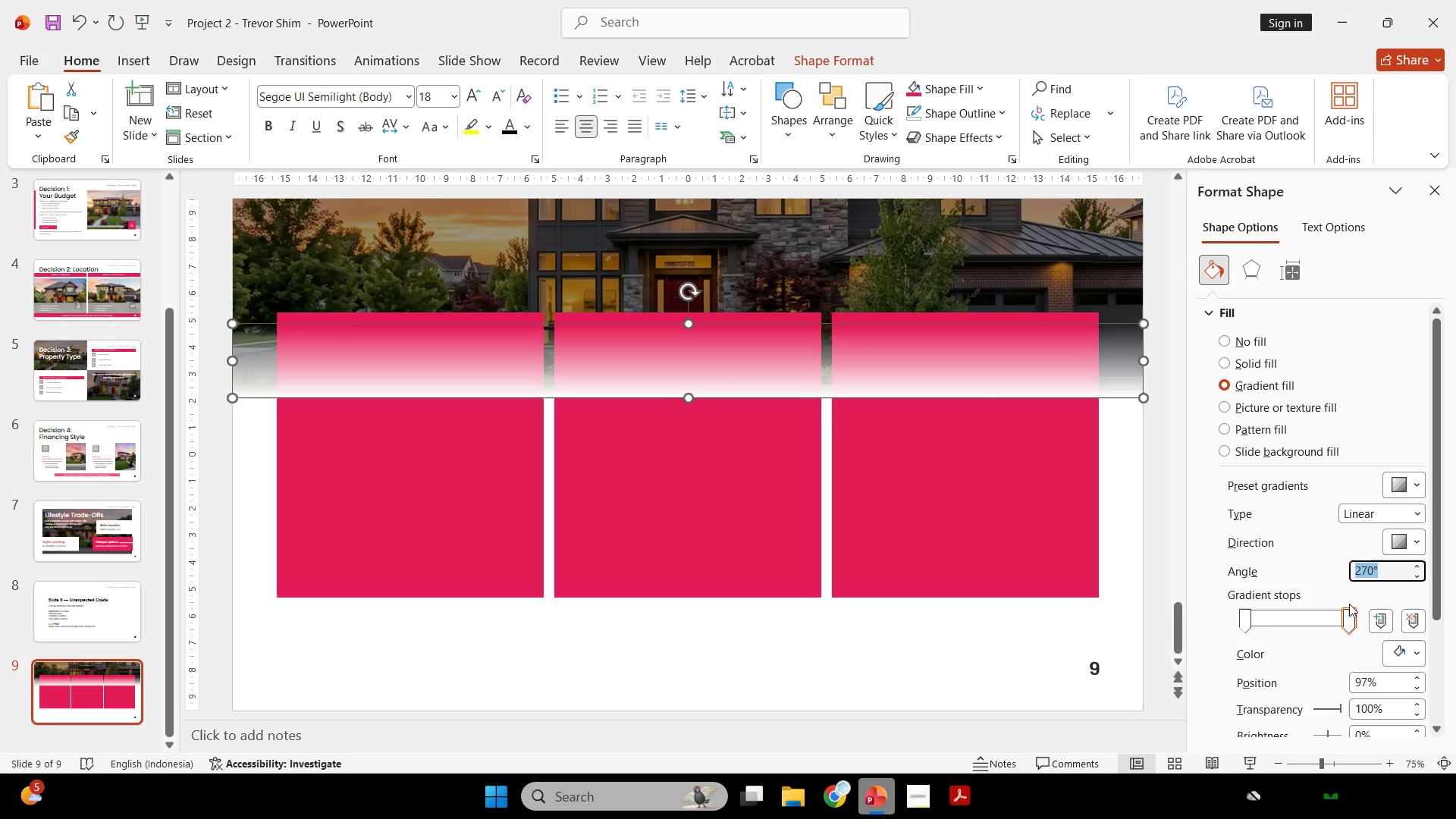 
left_click_drag(start_coordinate=[1354, 623], to_coordinate=[1303, 628])
 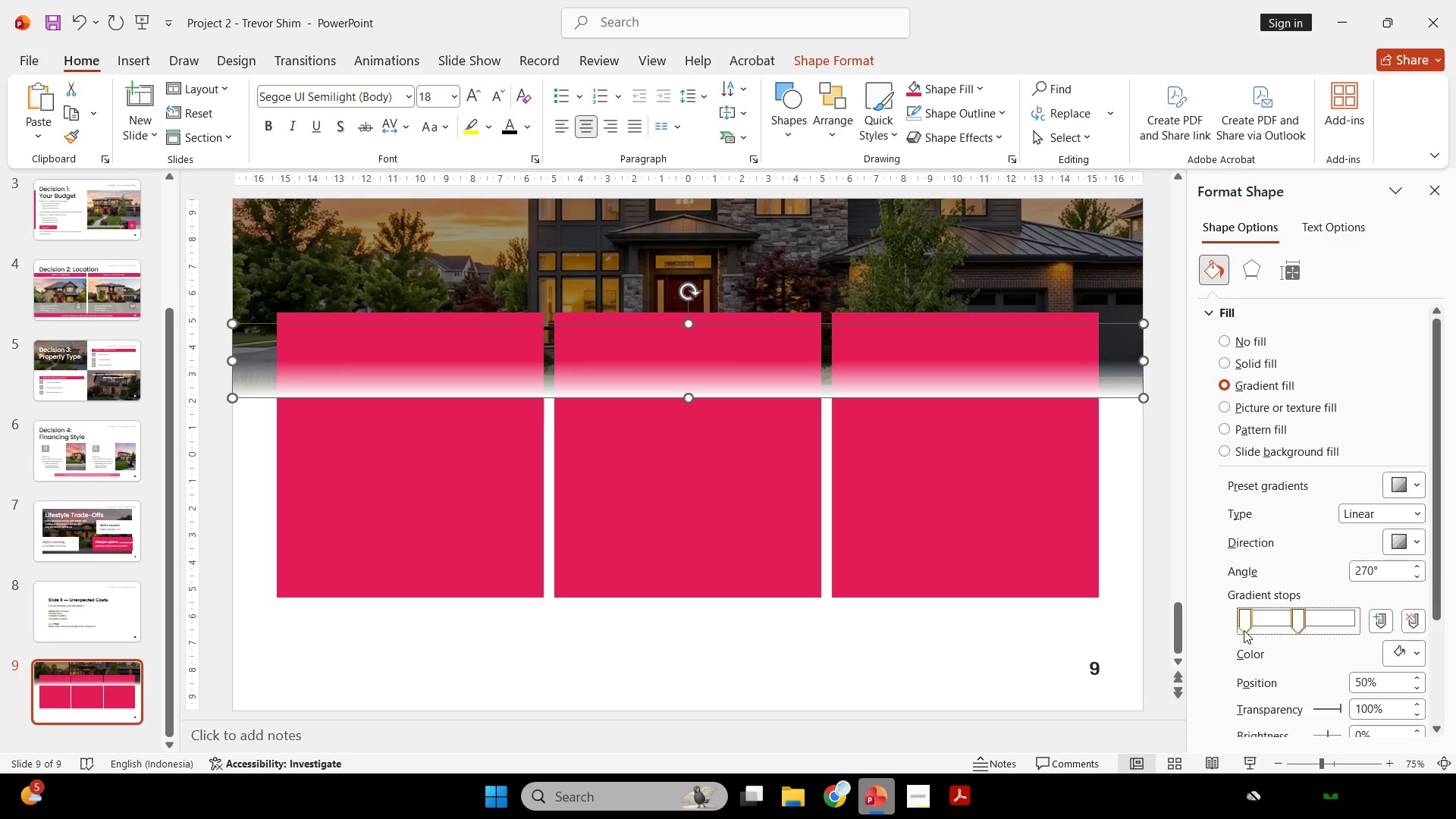 
left_click_drag(start_coordinate=[1243, 629], to_coordinate=[1412, 621])
 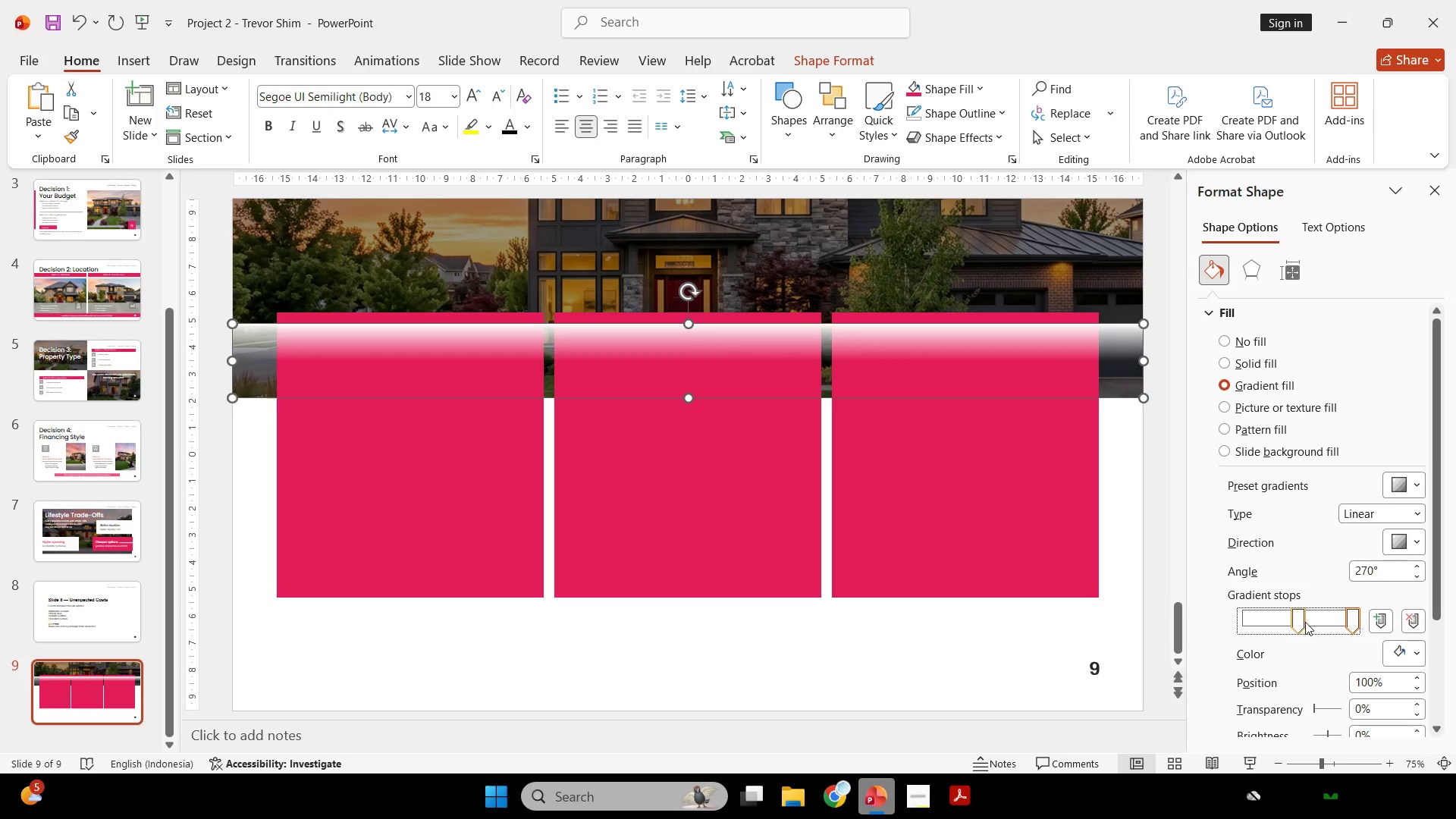 
left_click_drag(start_coordinate=[1305, 621], to_coordinate=[1199, 627])
 